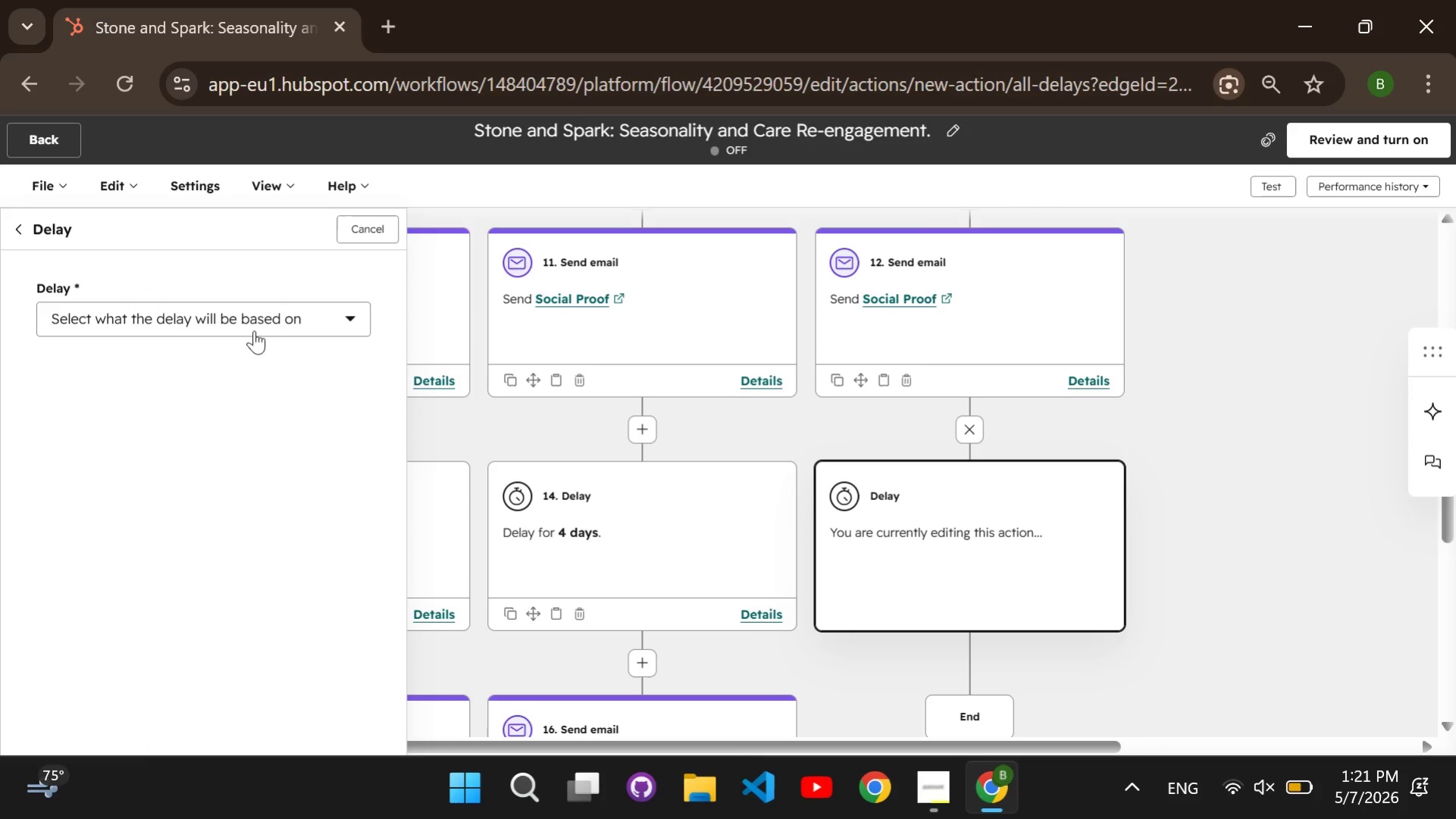 
left_click([254, 327])
 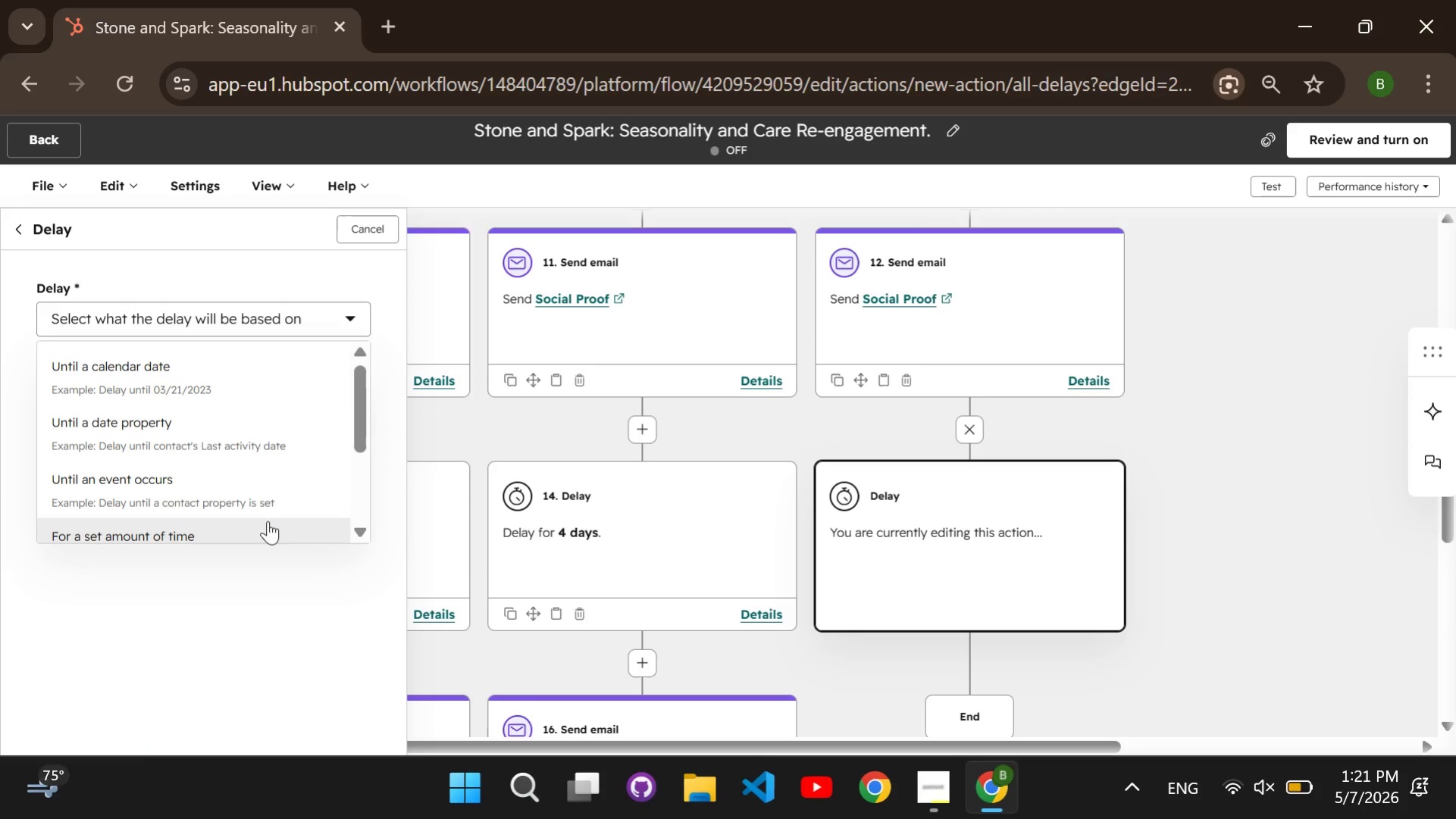 
left_click([268, 520])
 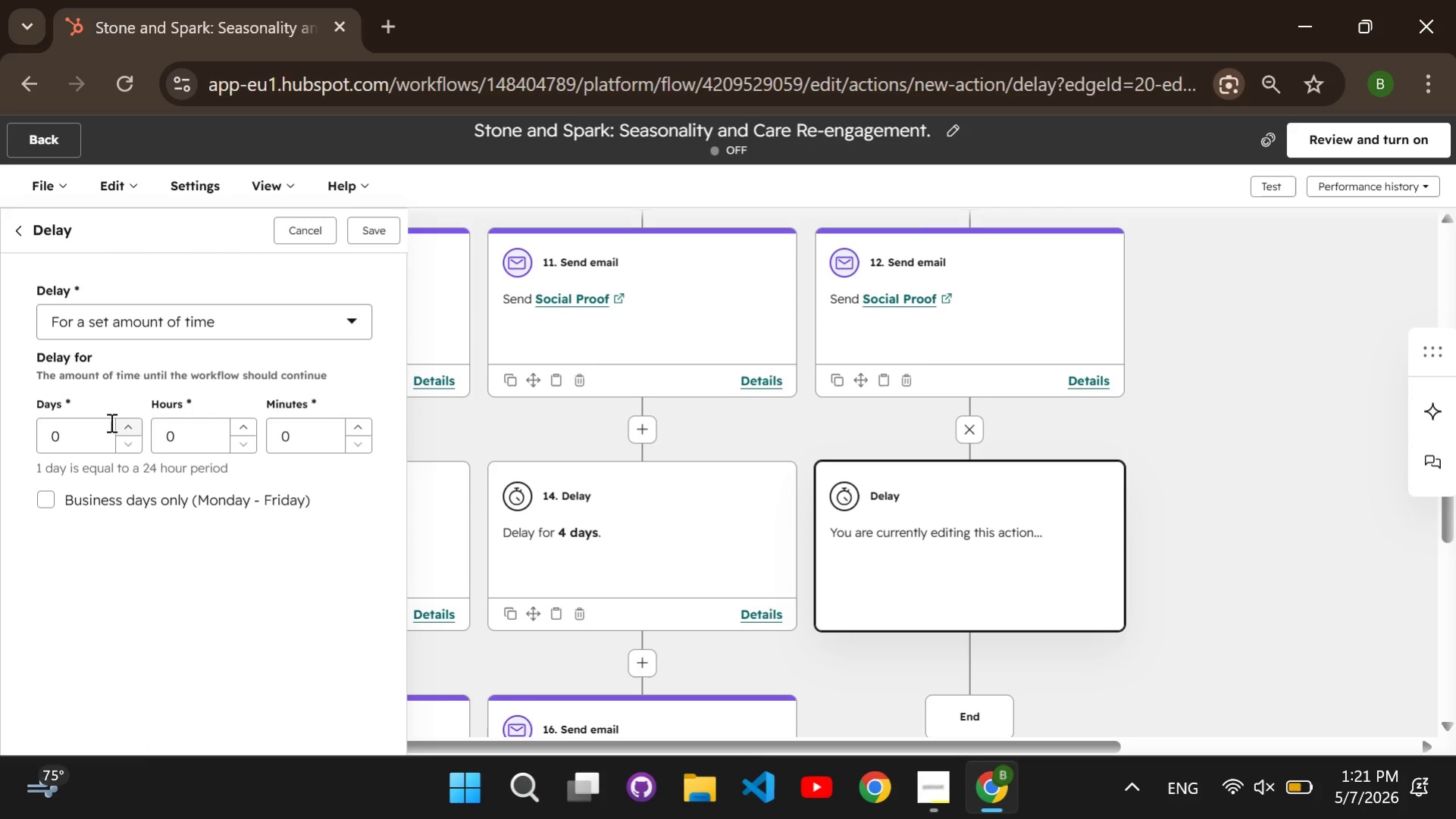 
left_click([104, 424])
 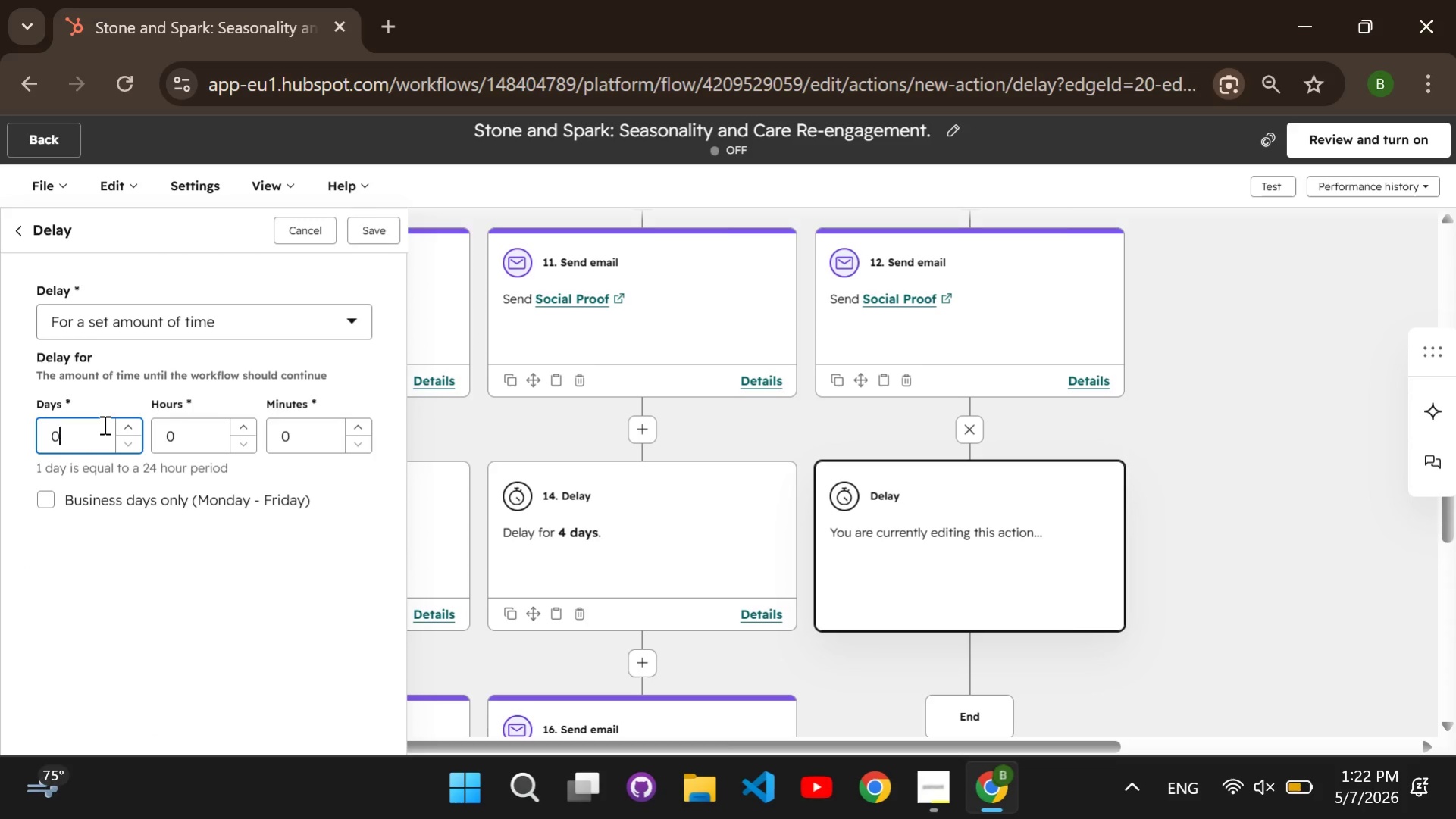 
key(Backspace)
 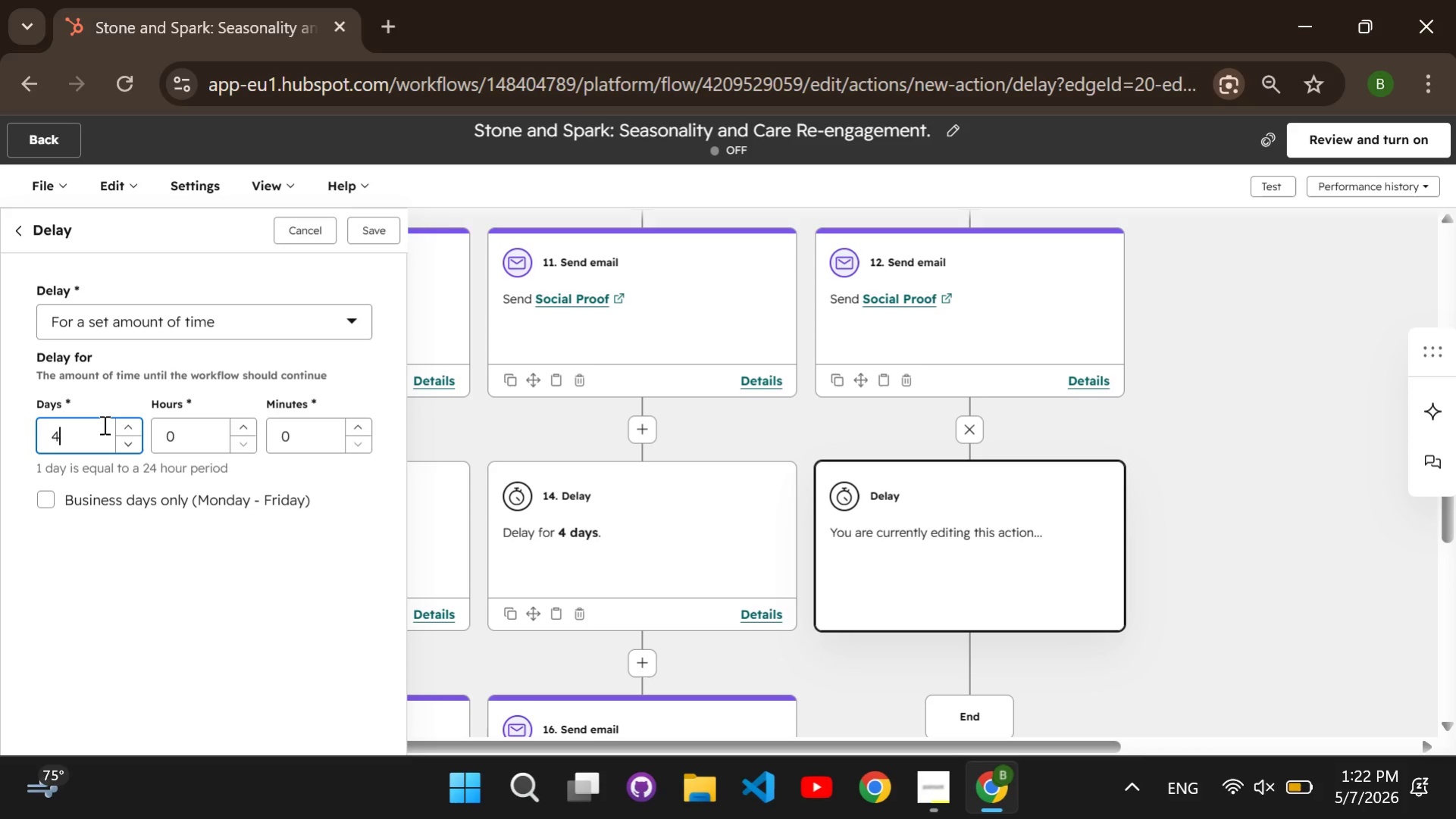 
key(4)
 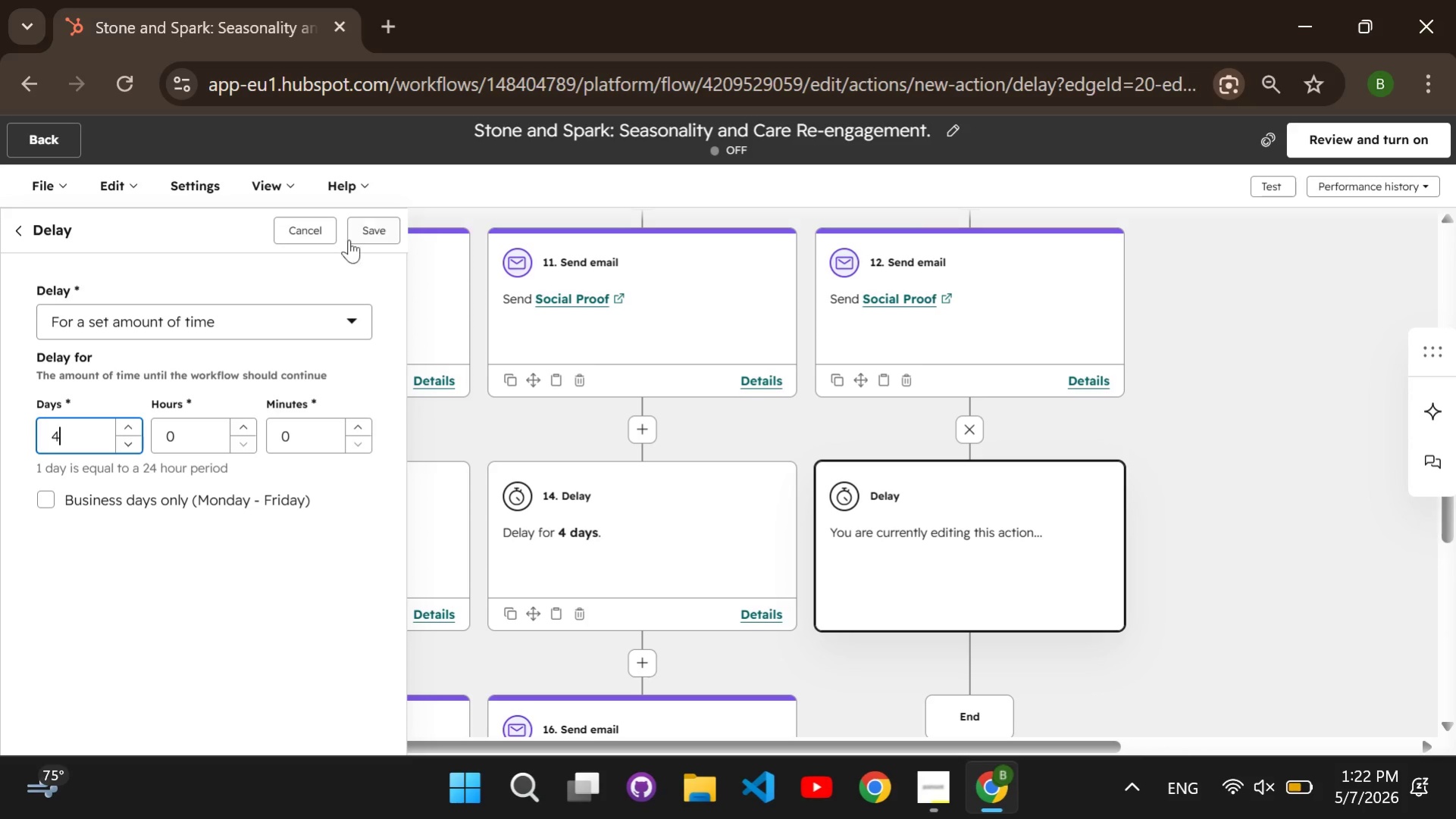 
left_click([362, 231])
 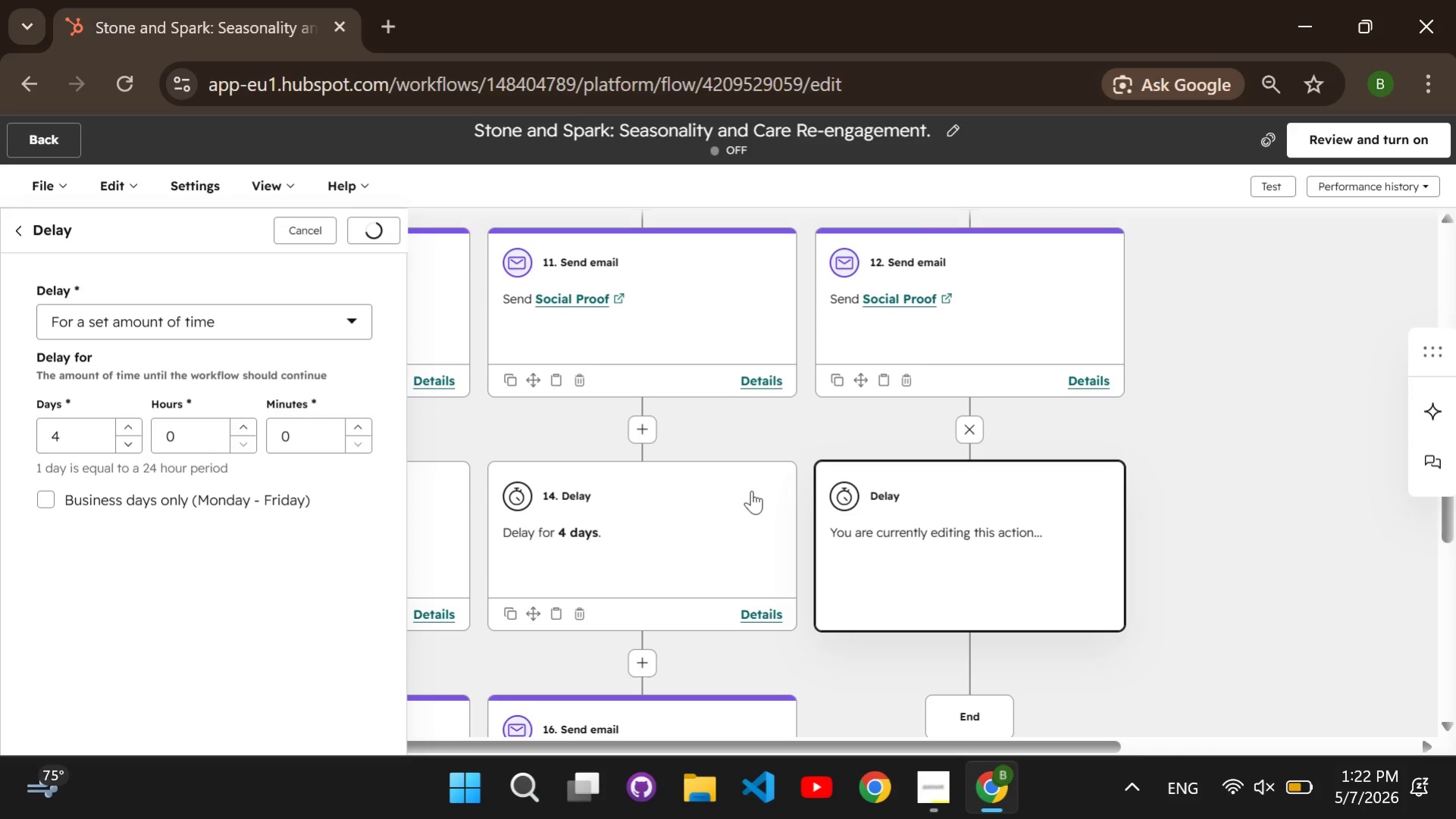 
wait(6.33)
 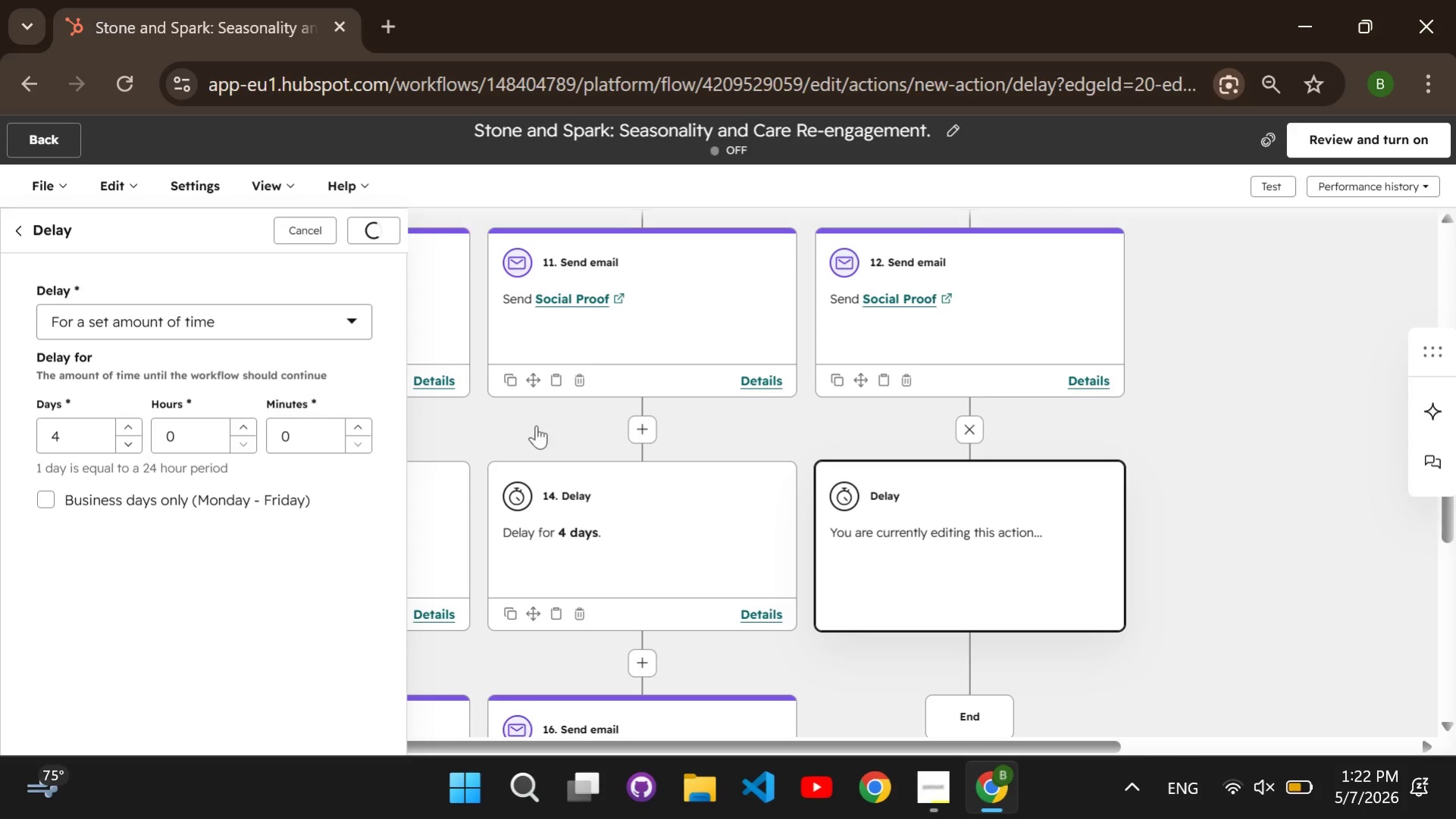 
scroll: coordinate [751, 490], scroll_direction: down, amount: 2.0
 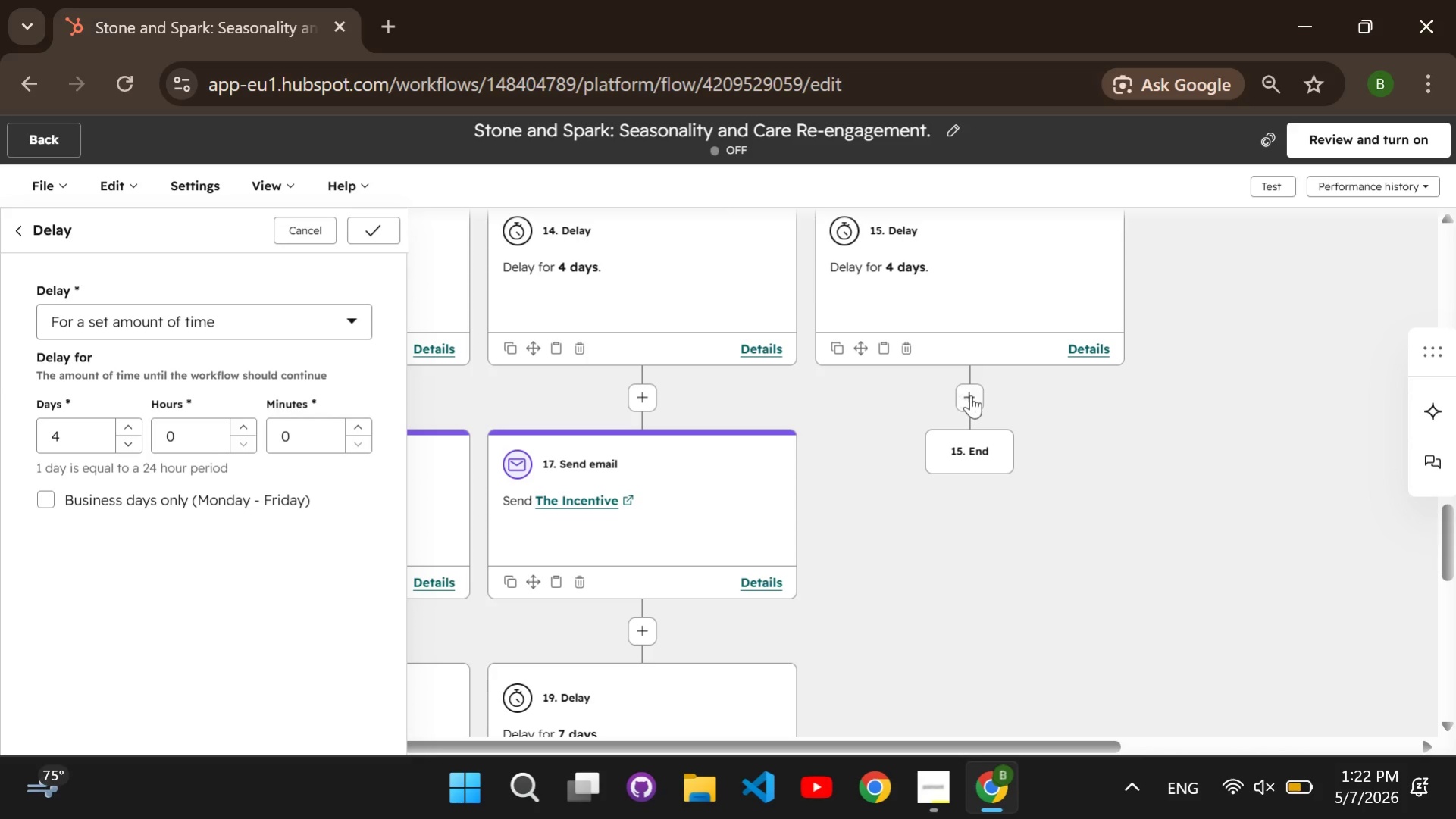 
left_click([970, 395])
 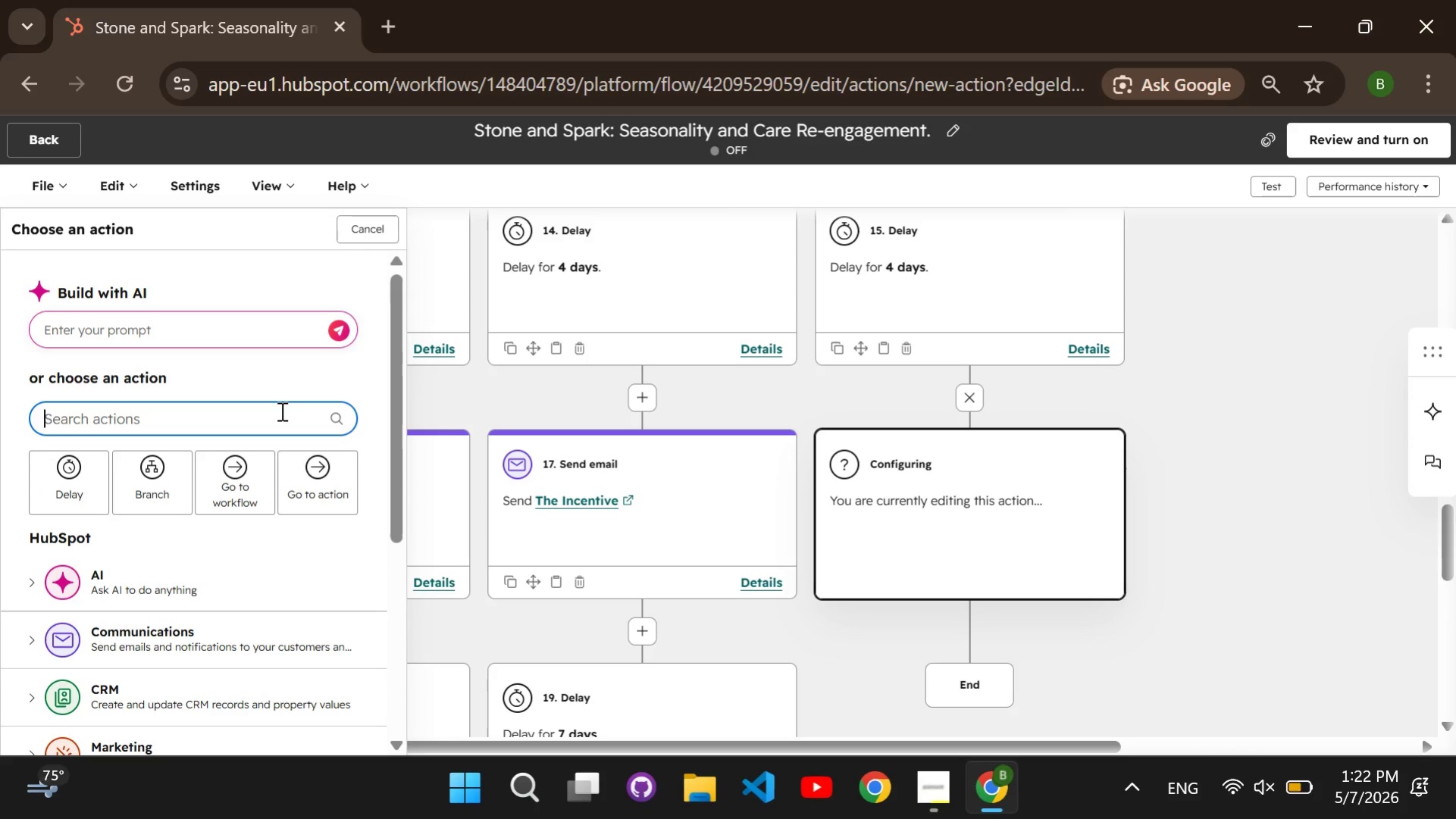 
type(send email)
 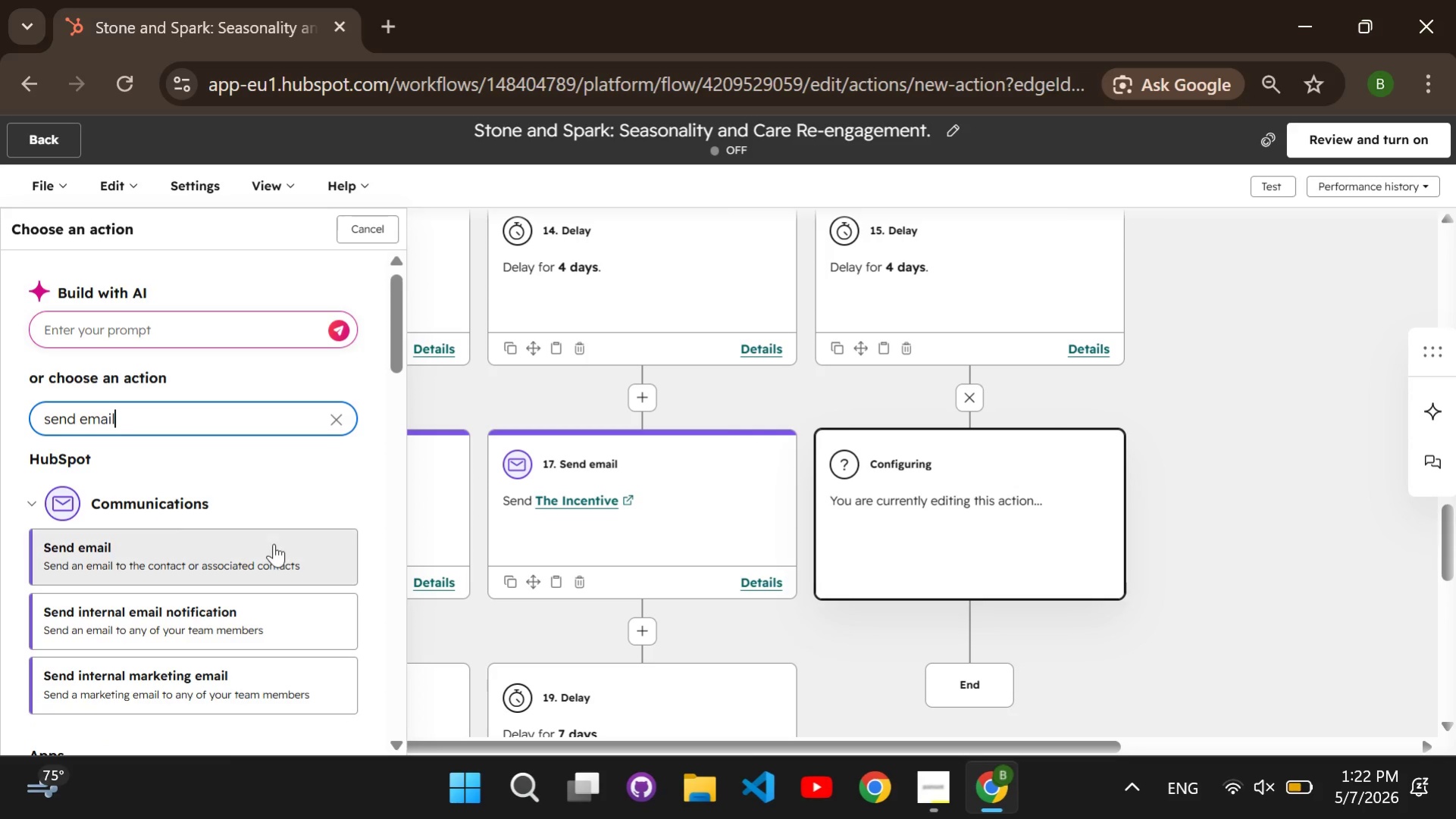 
left_click([274, 543])
 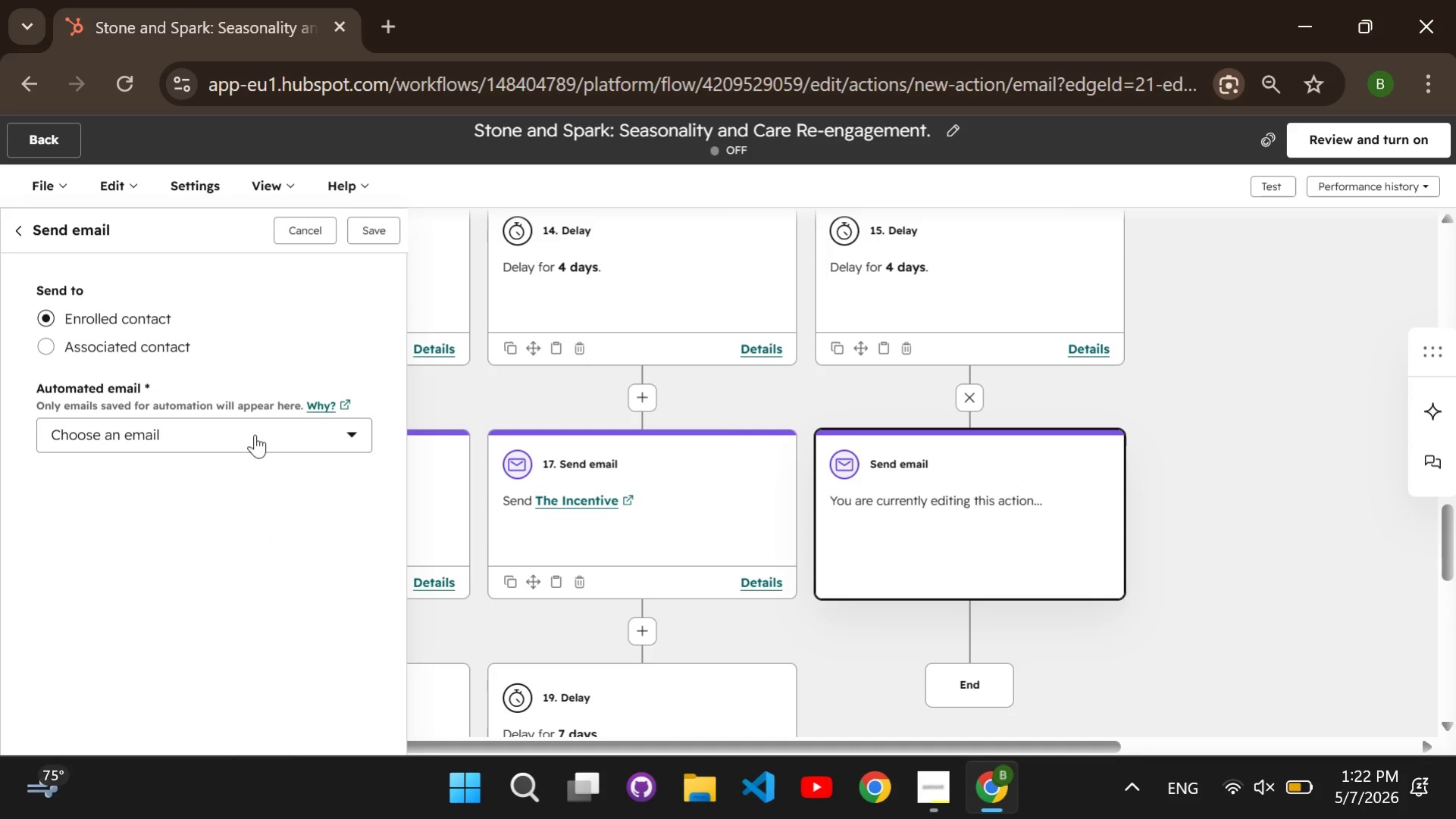 
left_click([255, 434])
 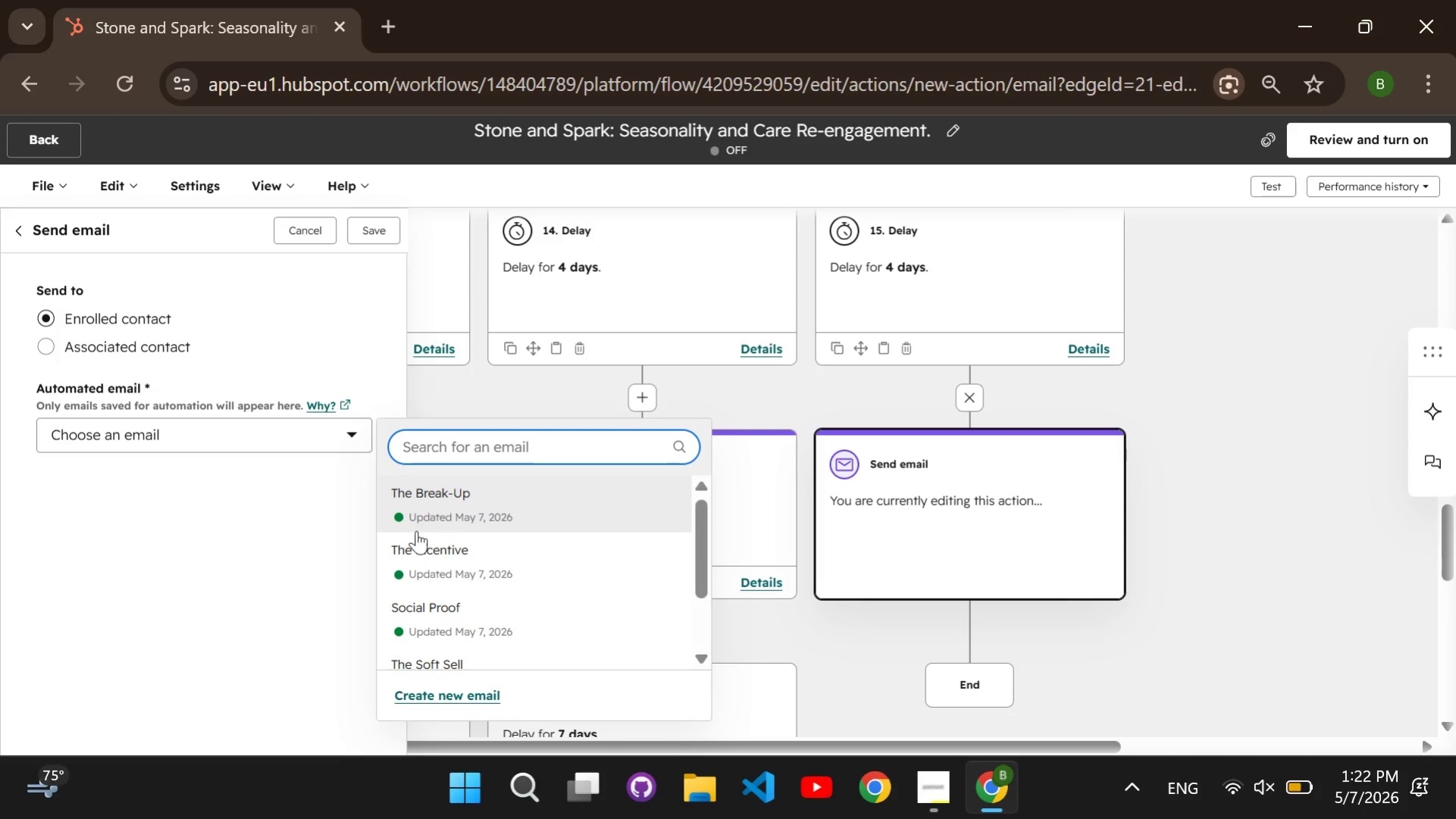 
left_click([430, 554])
 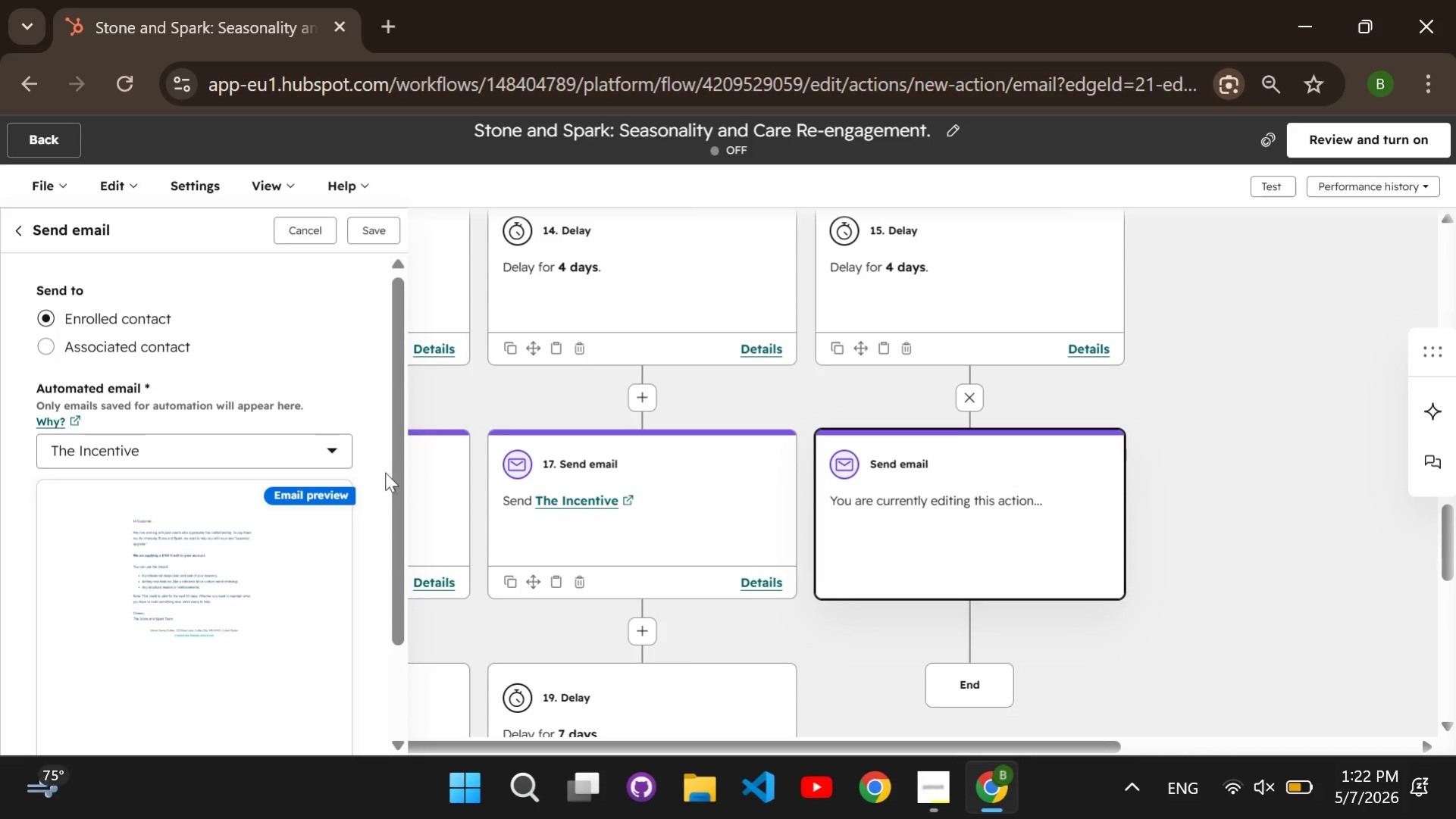 
wait(5.31)
 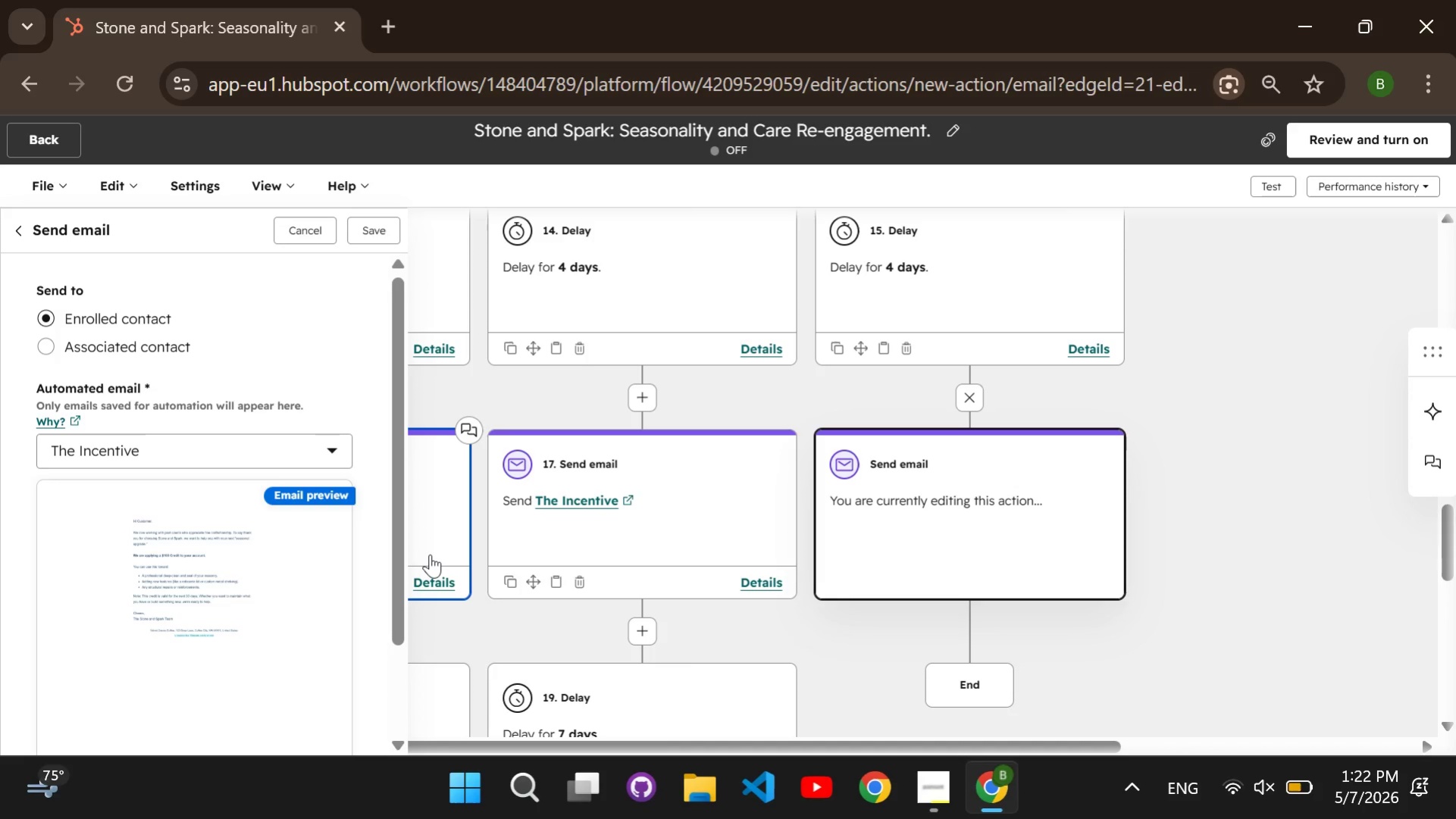 
left_click([367, 227])
 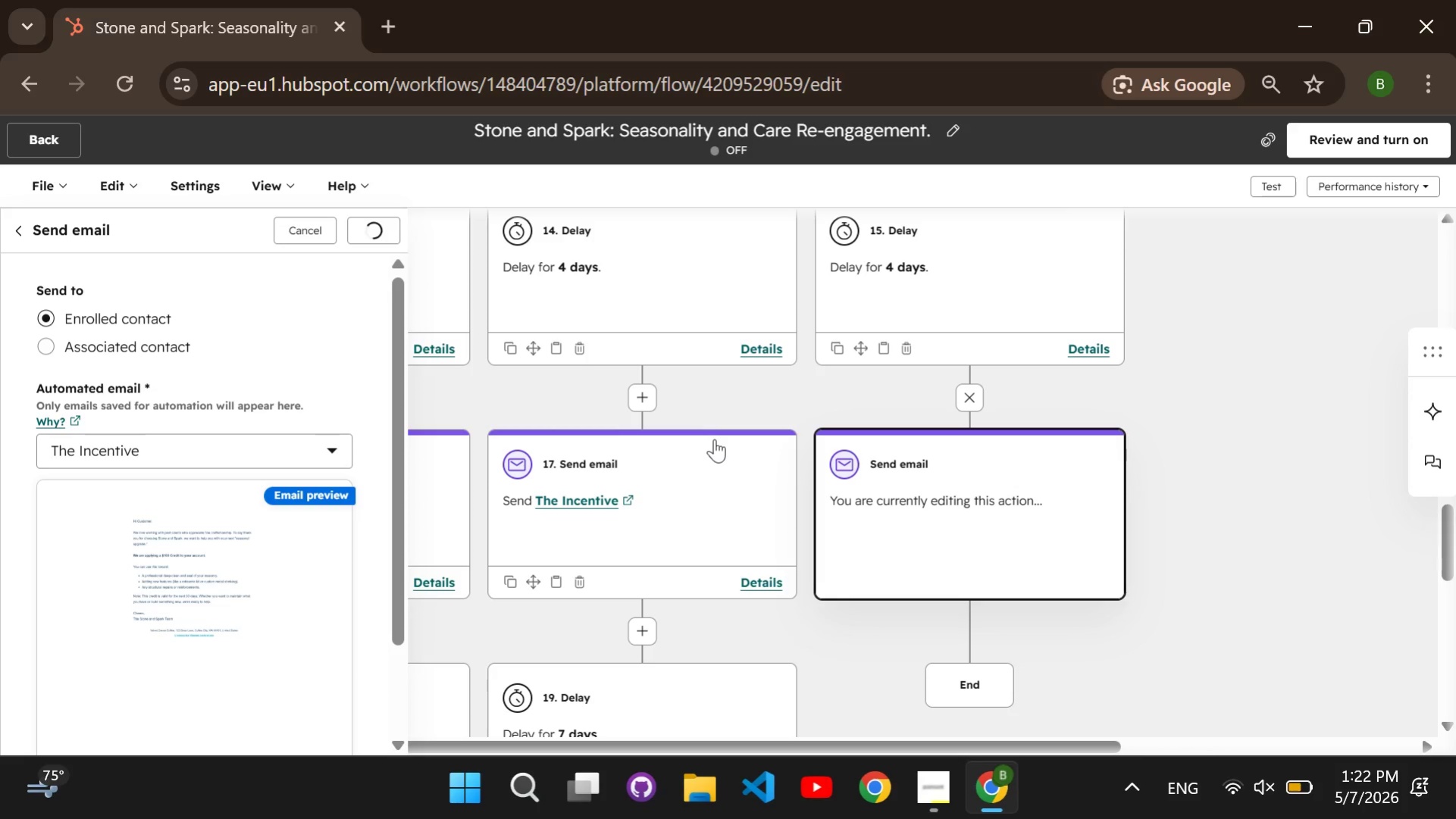 
wait(5.92)
 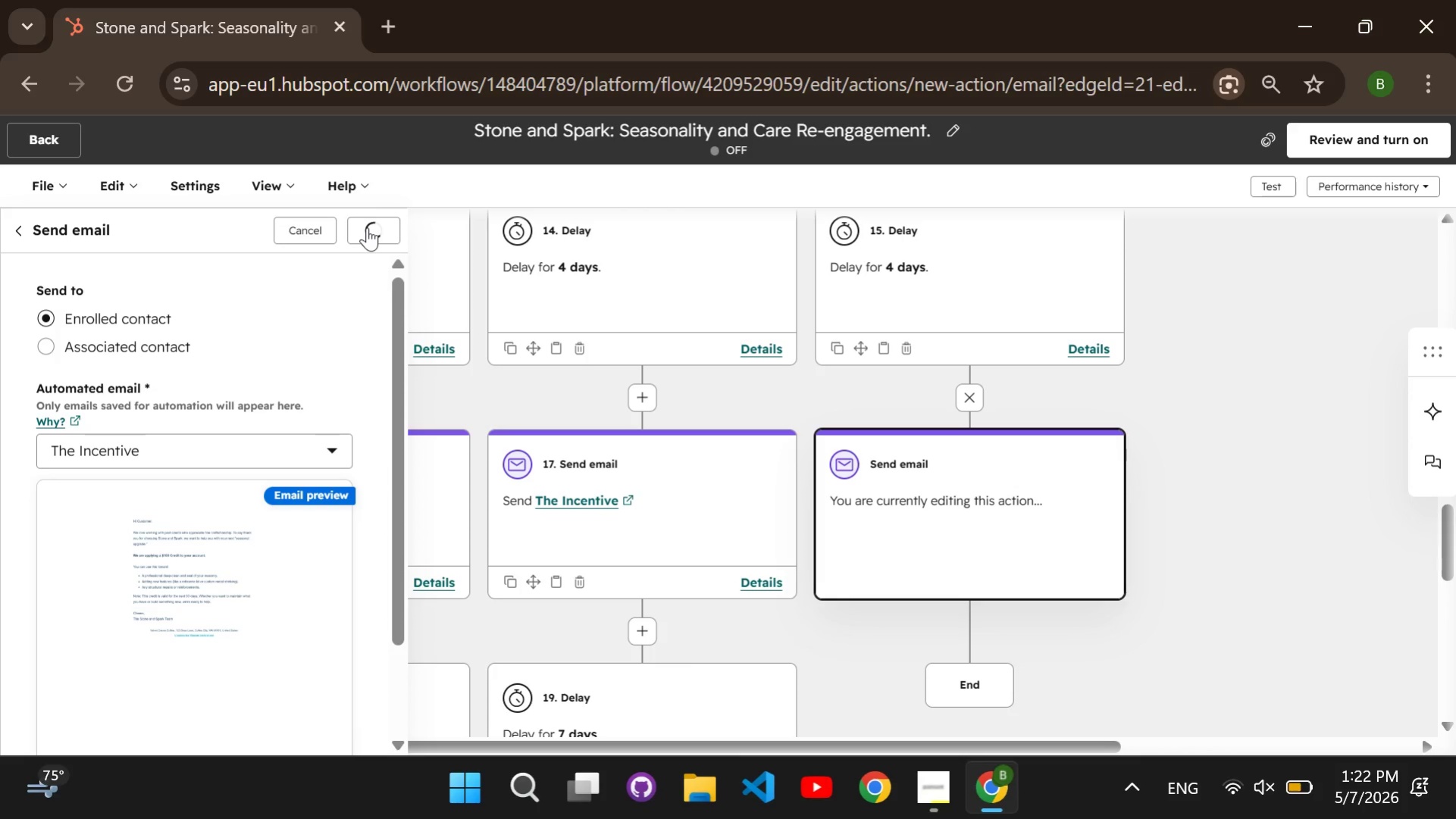 
scroll: coordinate [714, 439], scroll_direction: up, amount: 1.0
 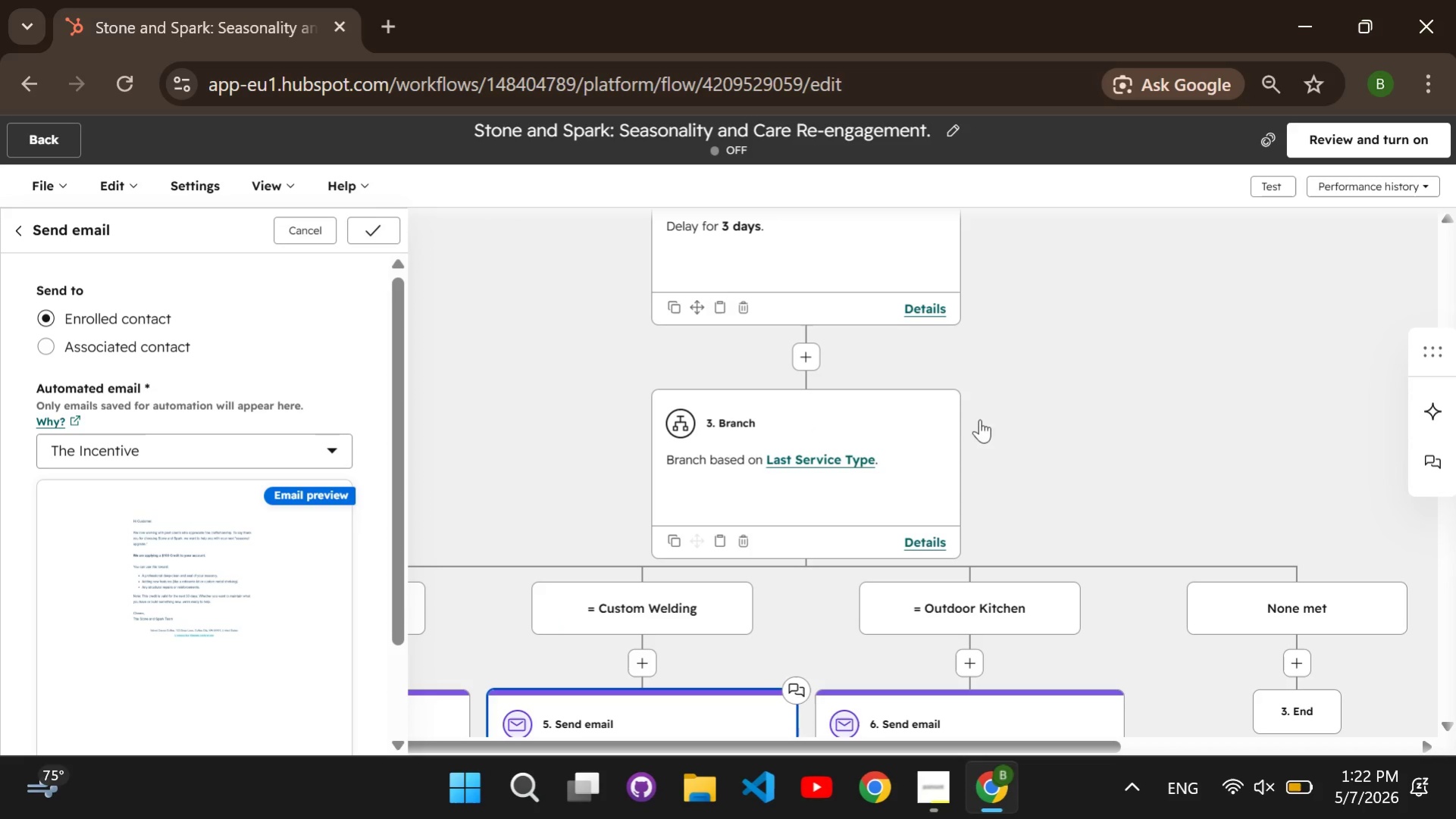 
left_click_drag(start_coordinate=[1022, 389], to_coordinate=[923, 711])
 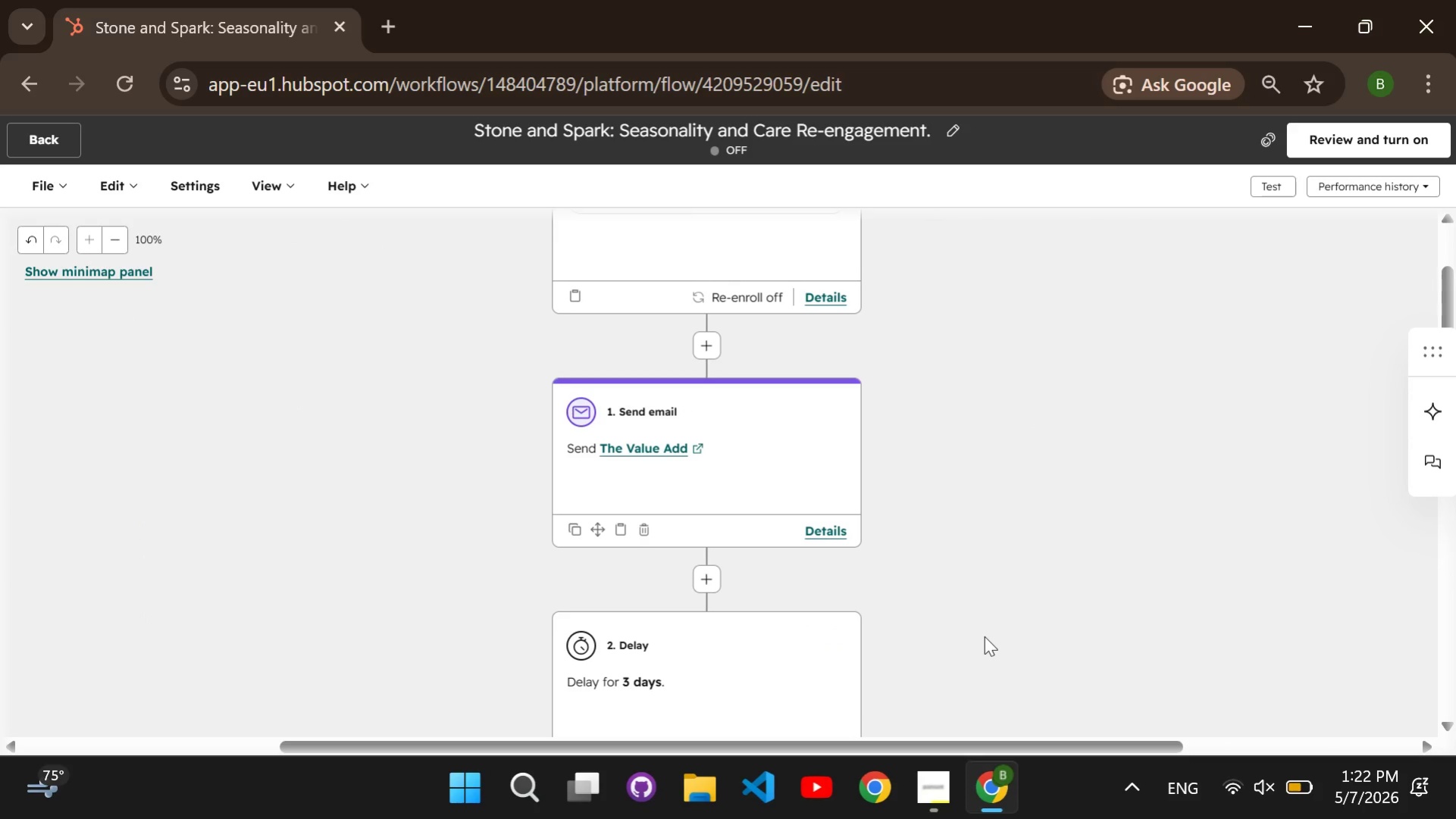 
scroll: coordinate [1021, 589], scroll_direction: up, amount: 5.0
 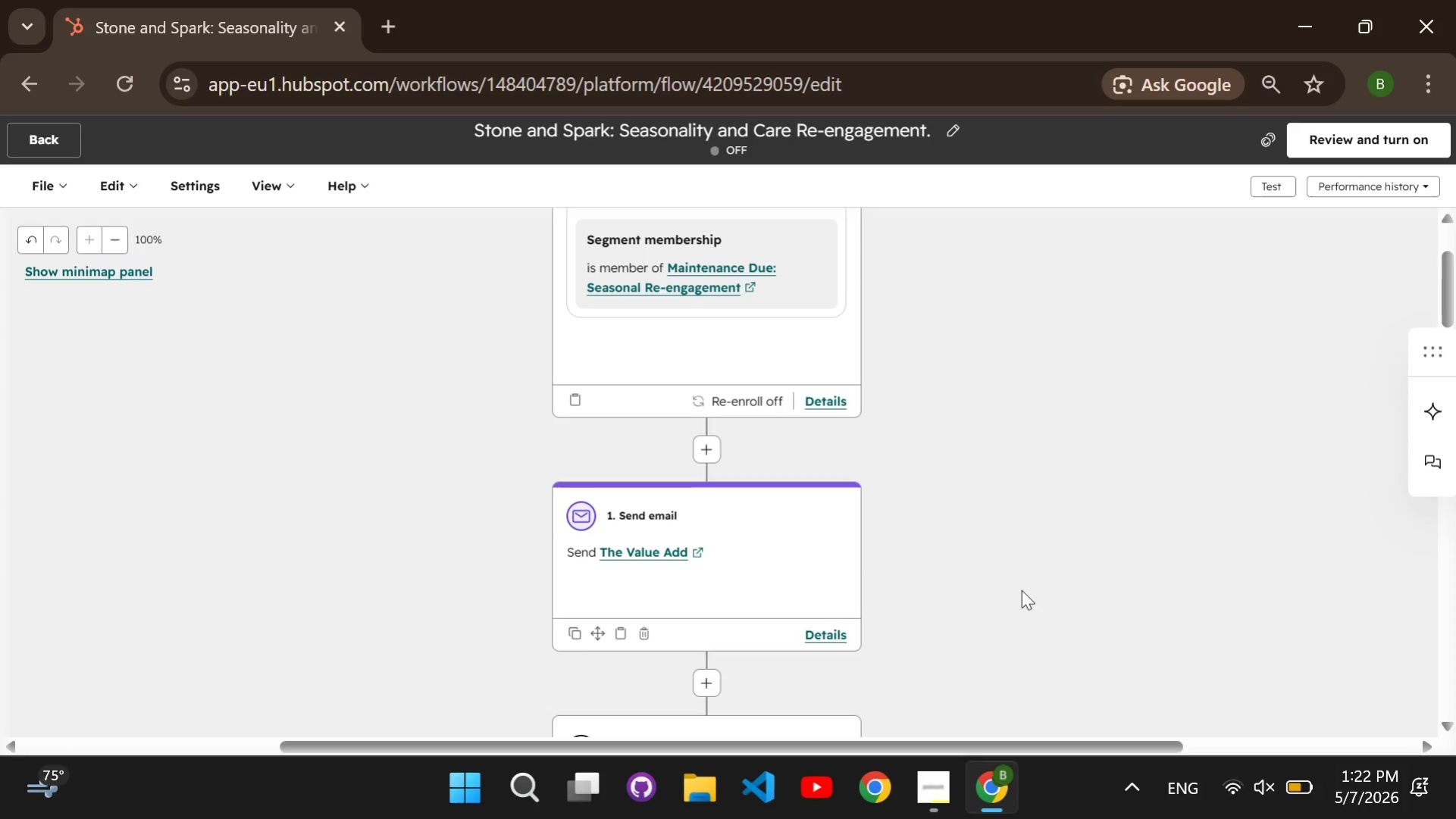 
scroll: coordinate [997, 577], scroll_direction: down, amount: 5.0
 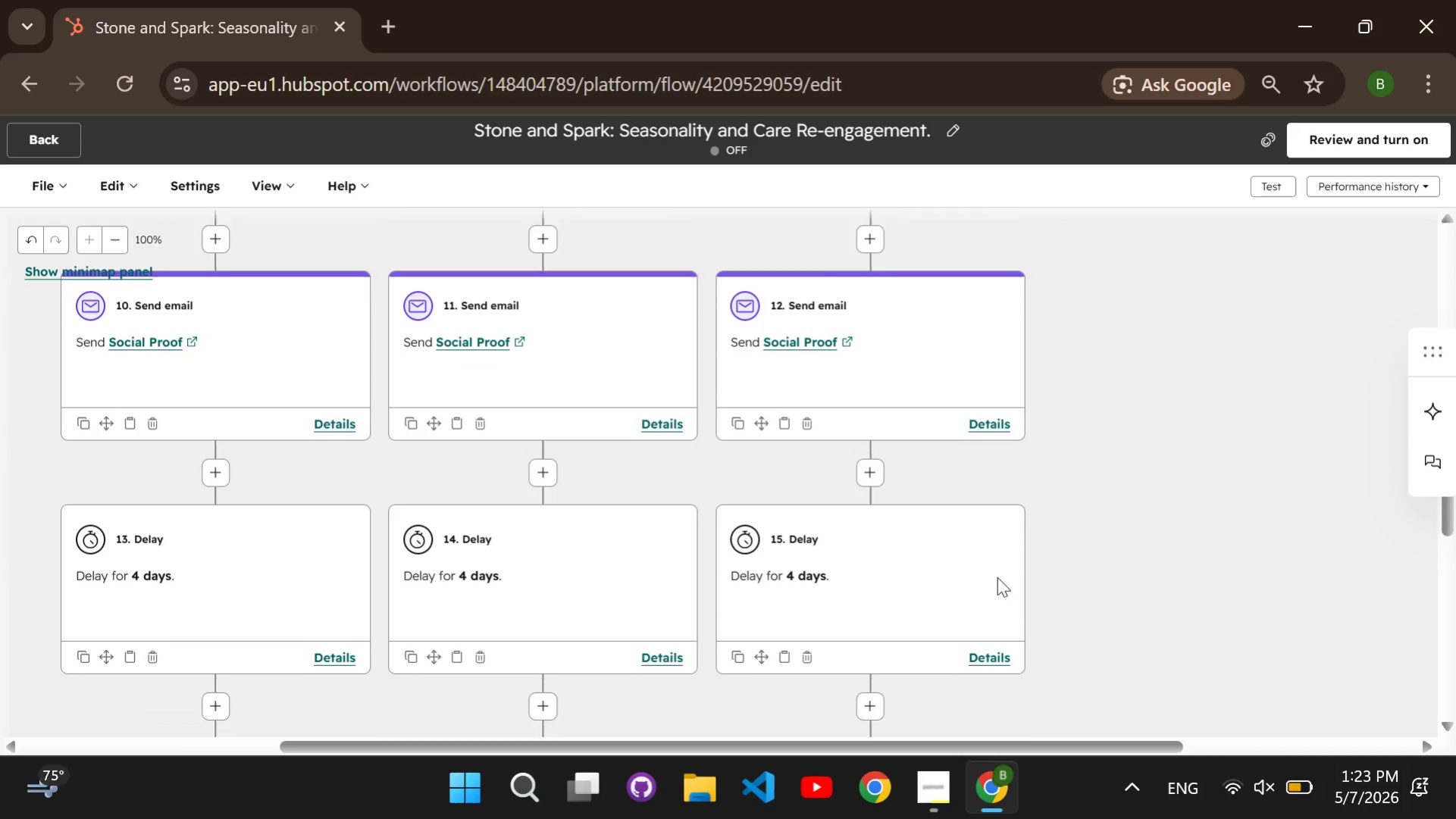 
left_click([875, 399])
 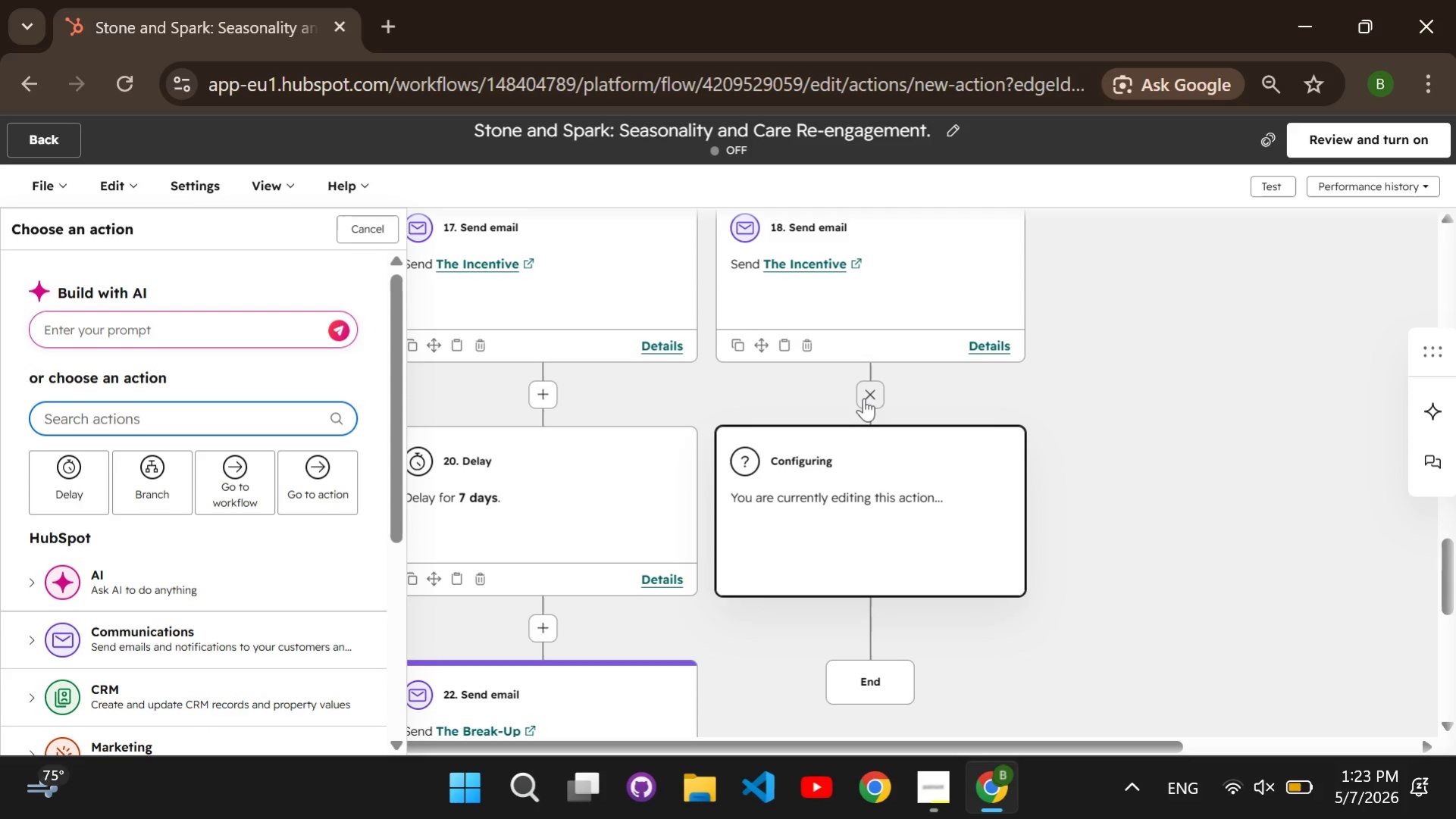 
type(delay)
 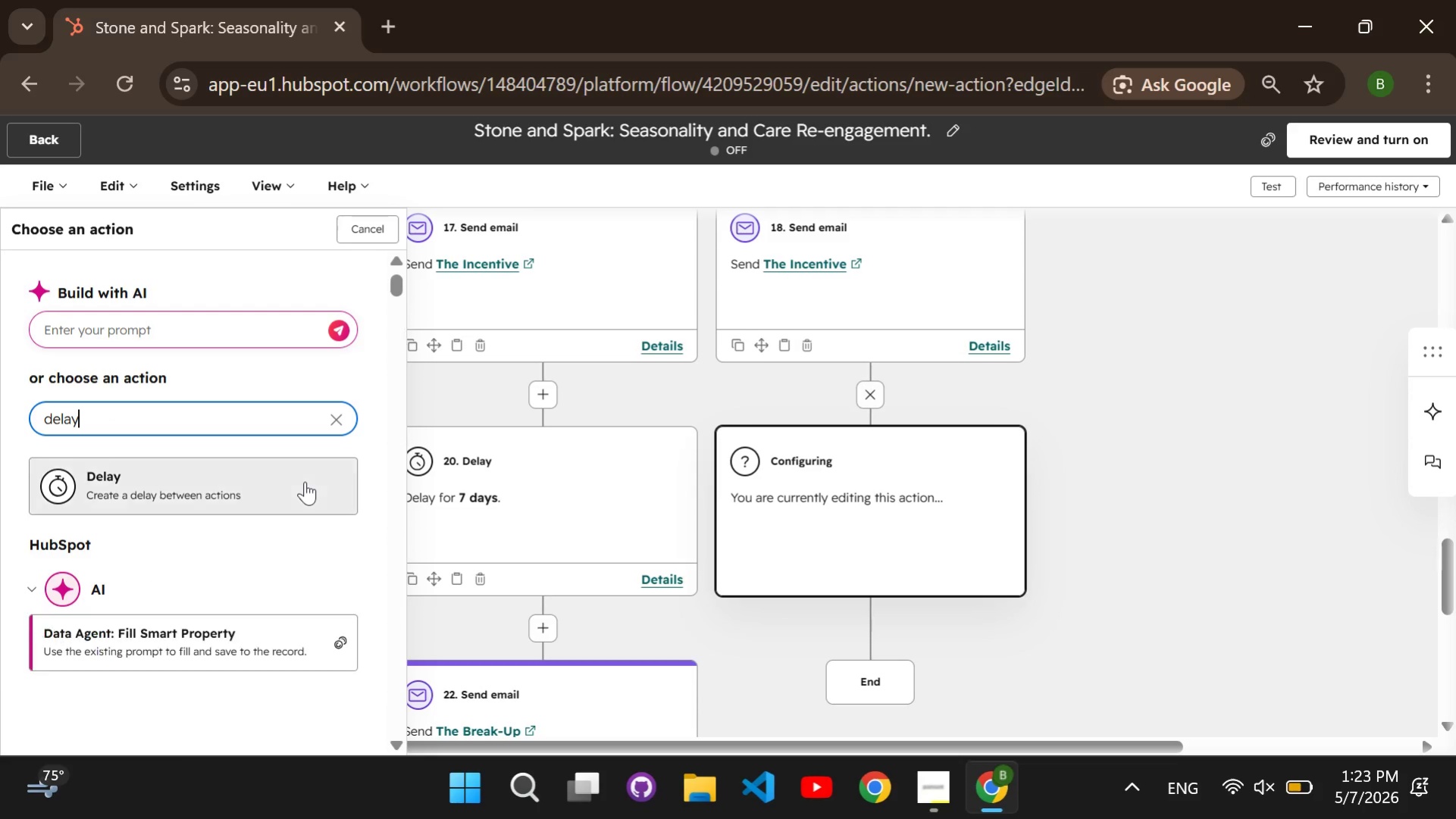 
left_click([305, 481])
 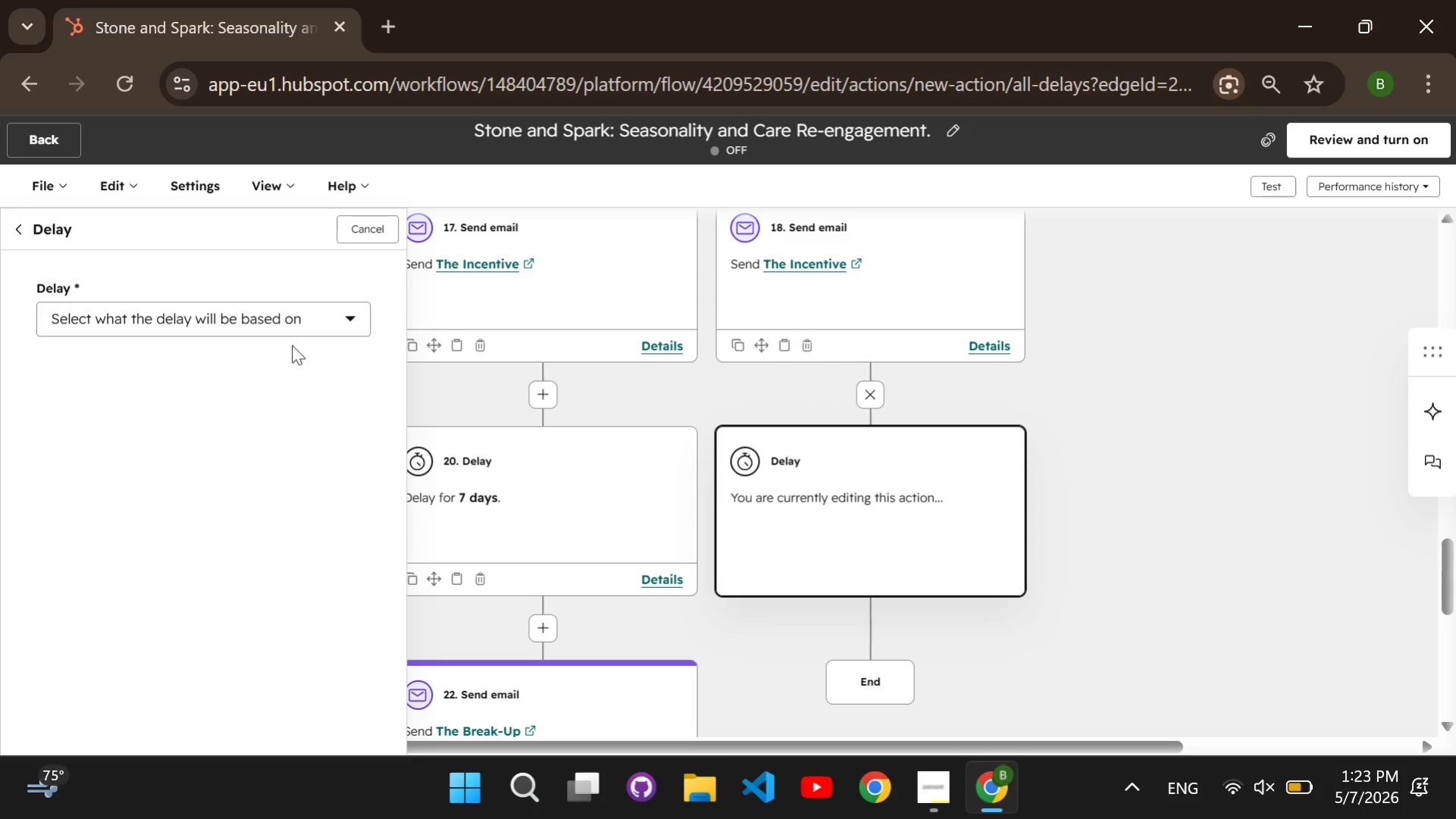 
left_click([290, 318])
 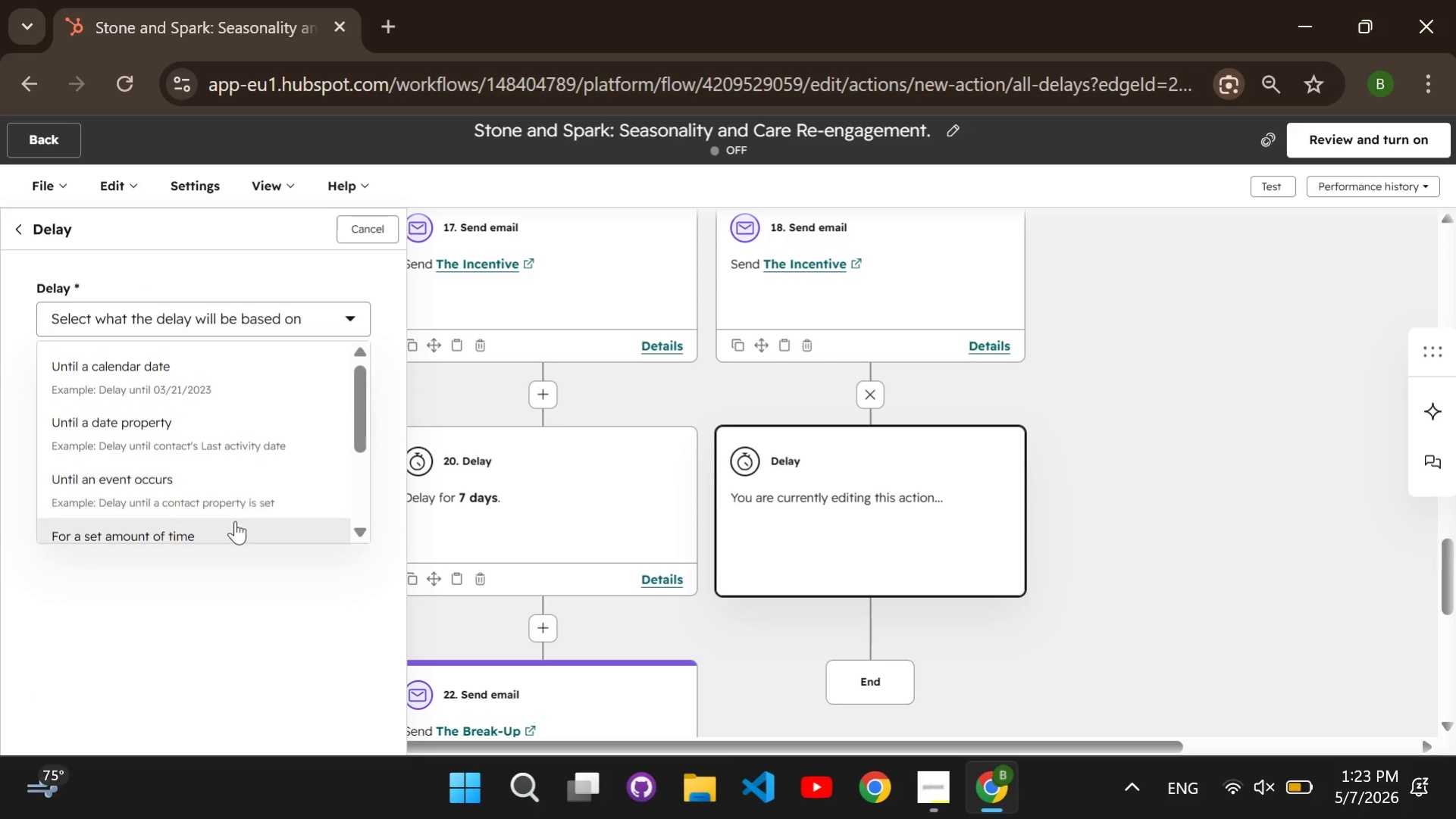 
left_click([235, 523])
 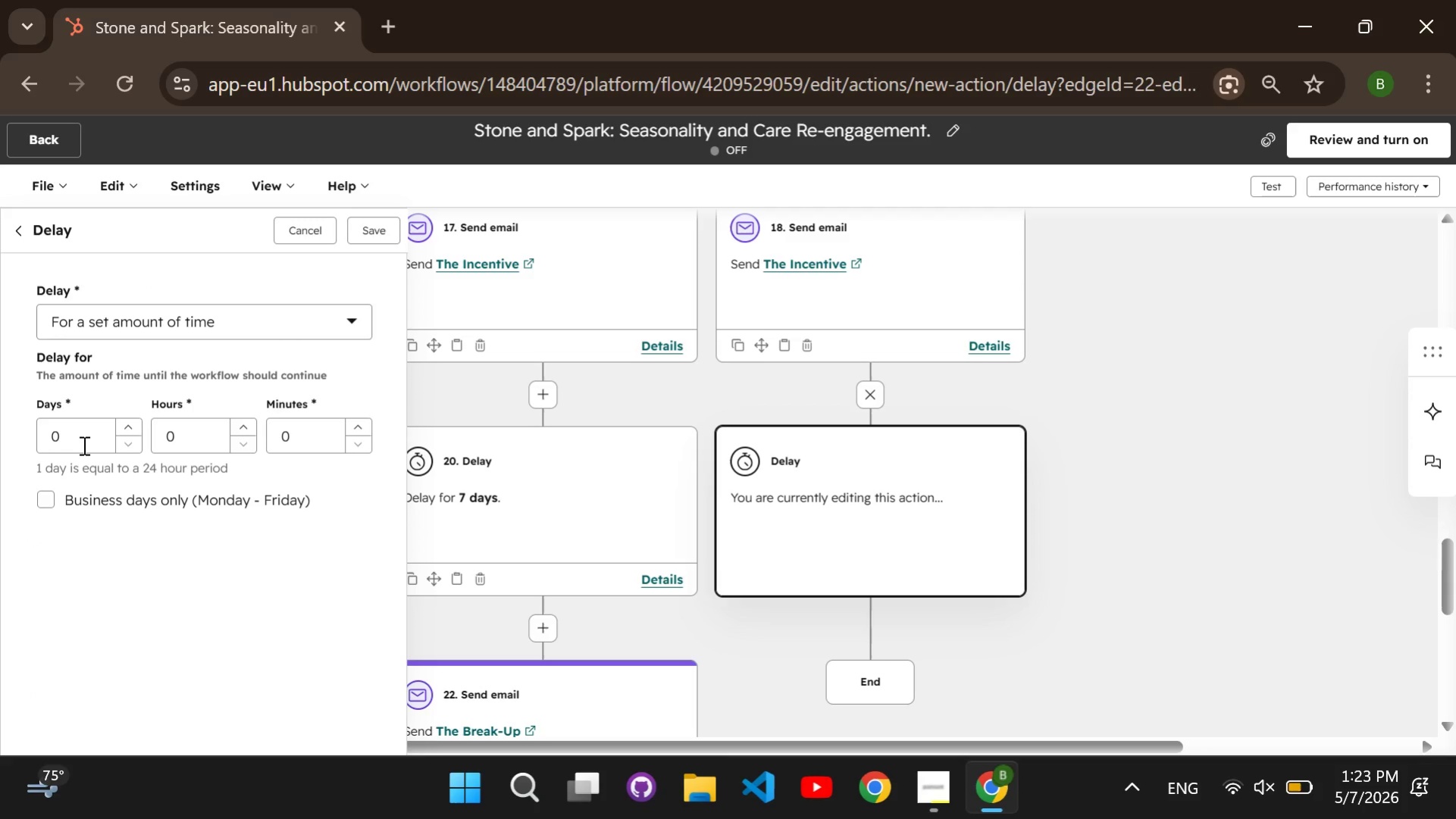 
left_click([82, 442])
 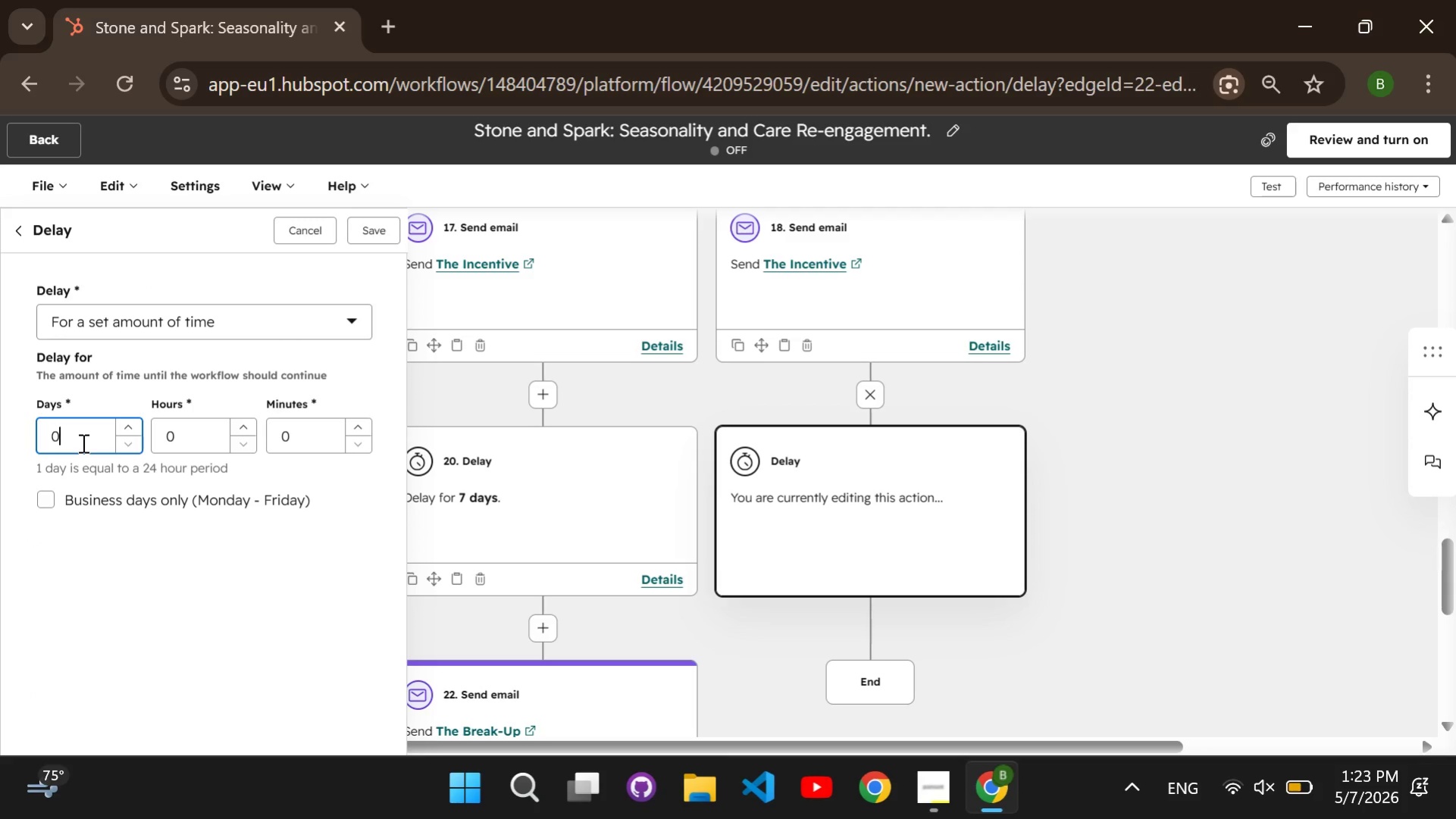 
key(Backspace)
 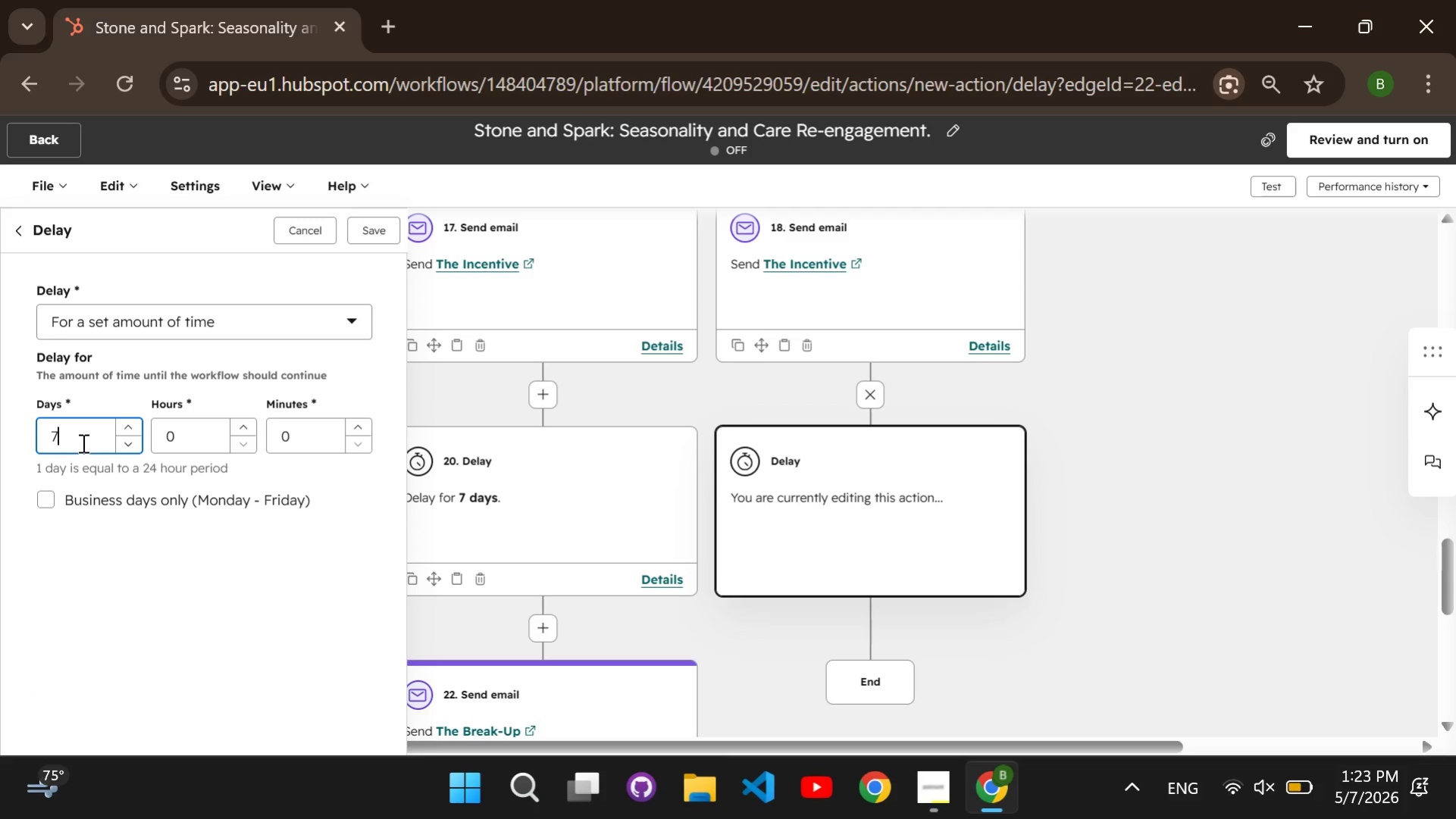 
key(7)
 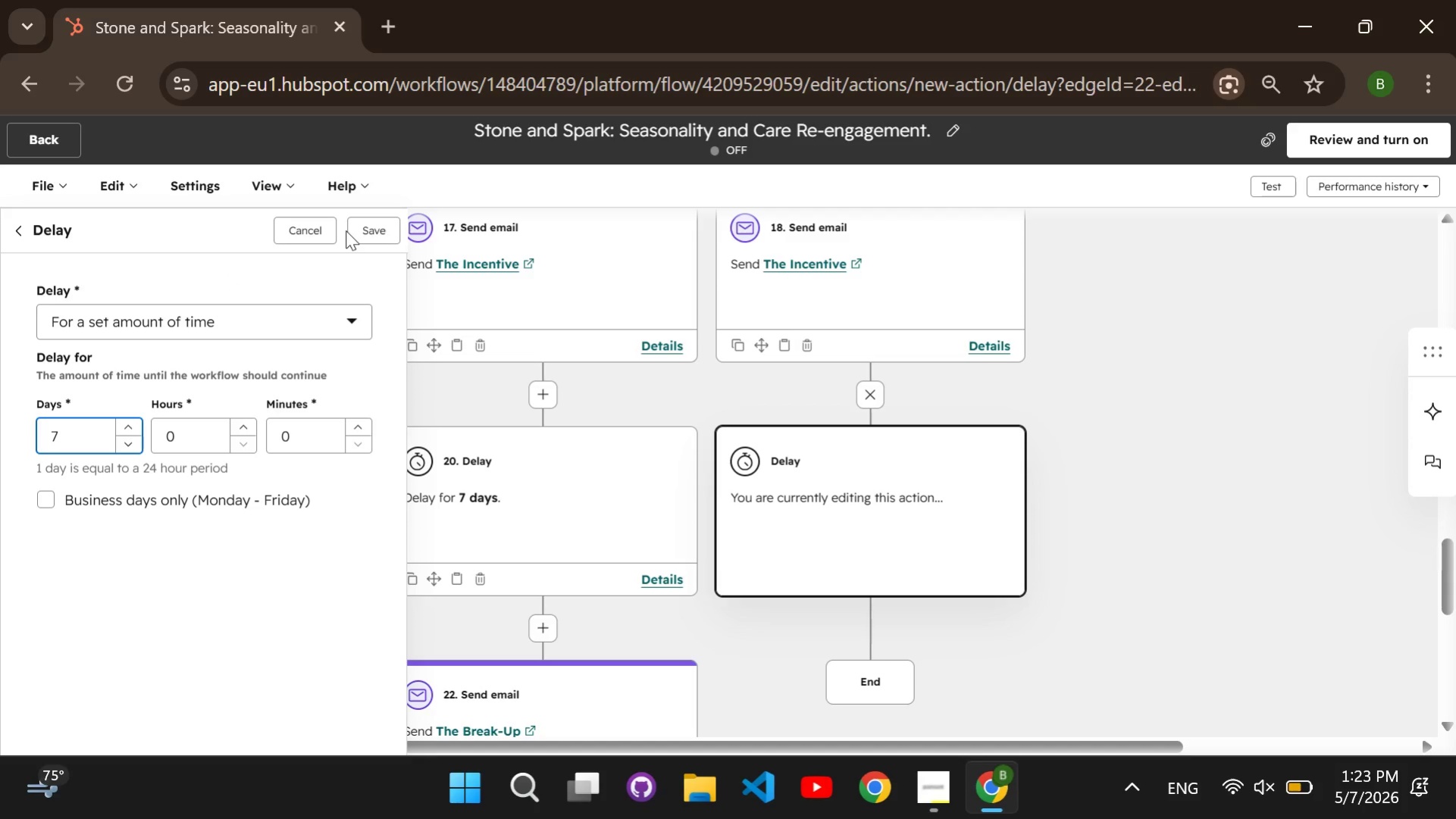 
left_click([357, 225])
 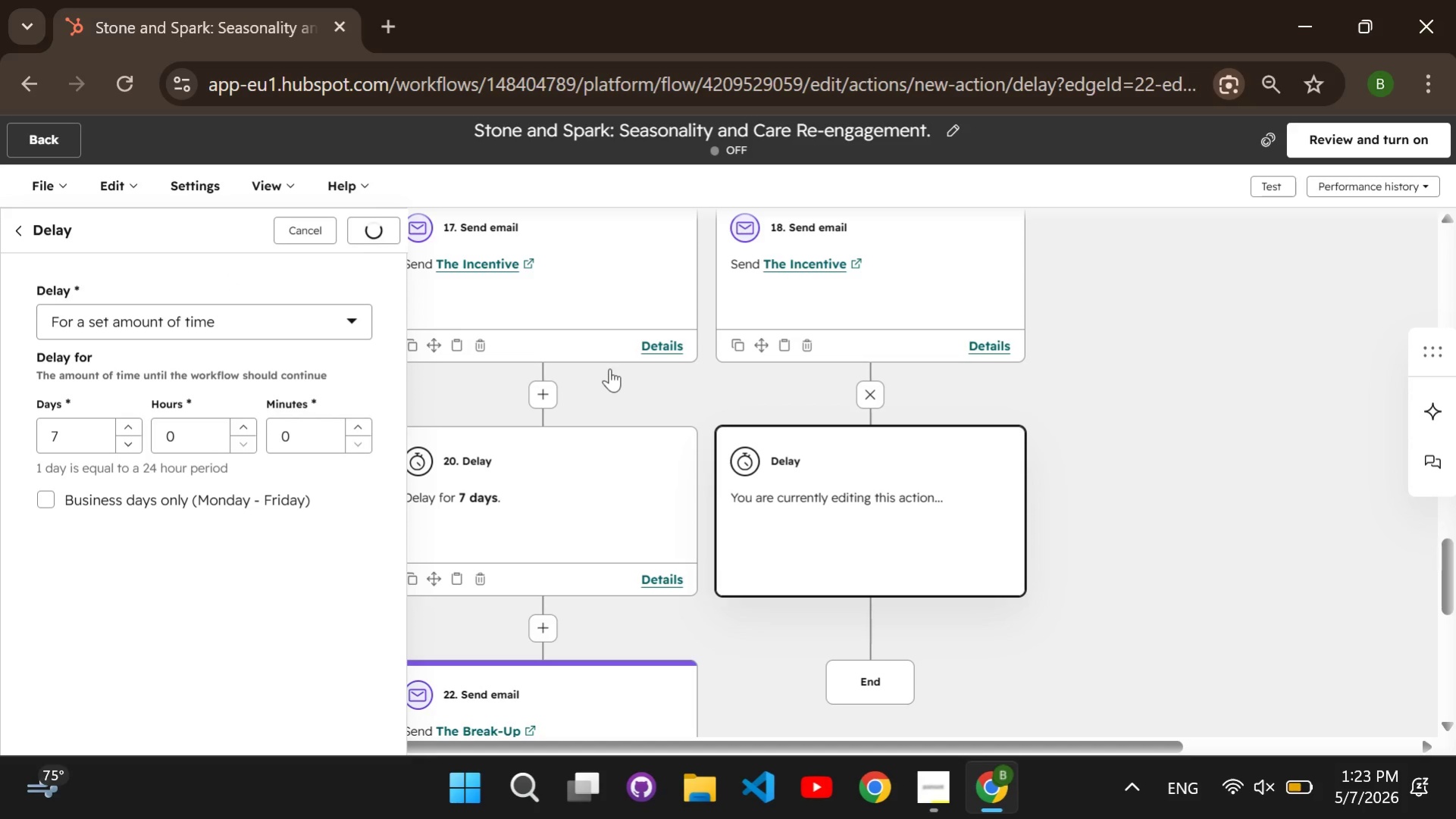 
wait(8.11)
 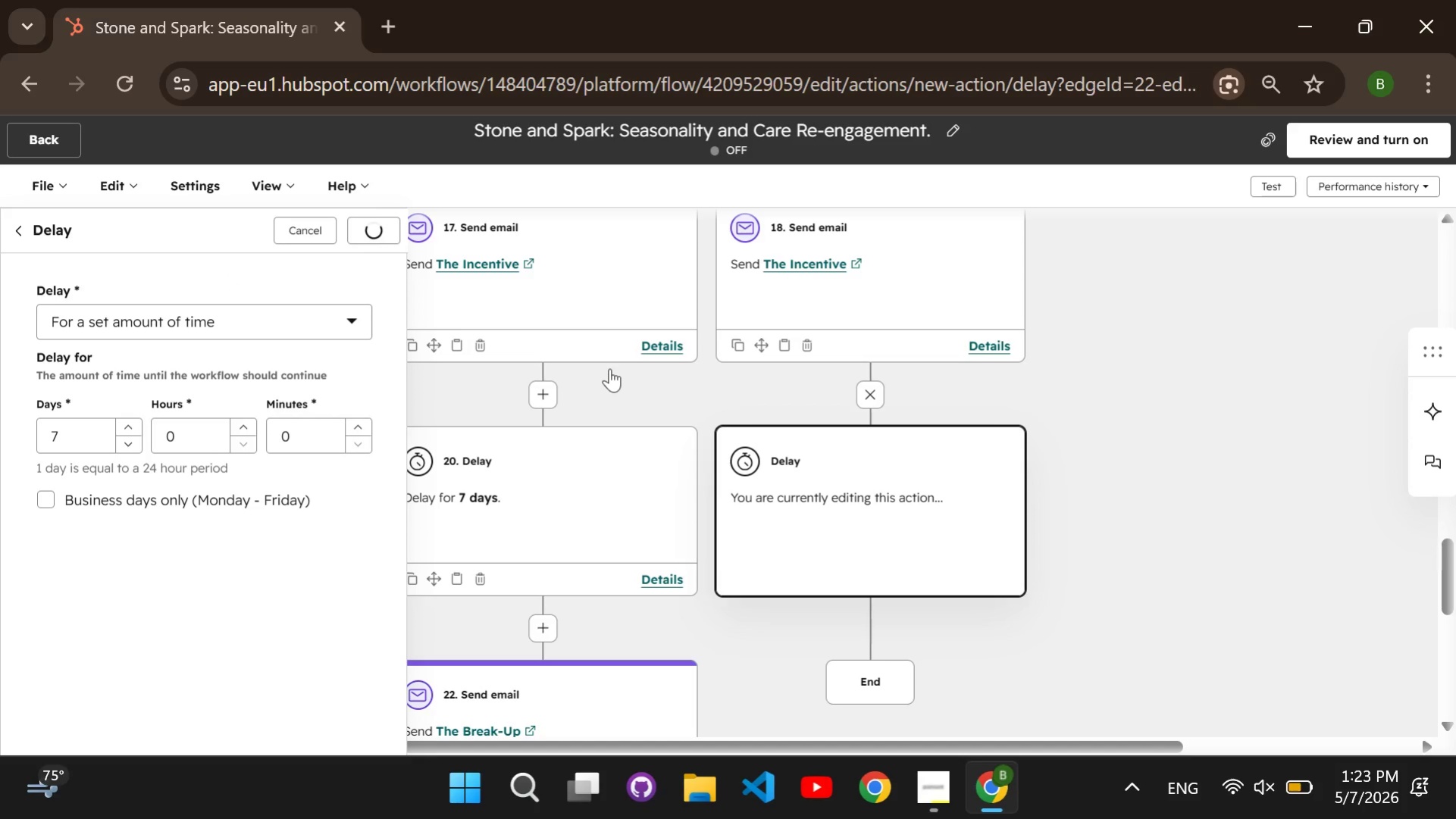 
left_click([862, 618])
 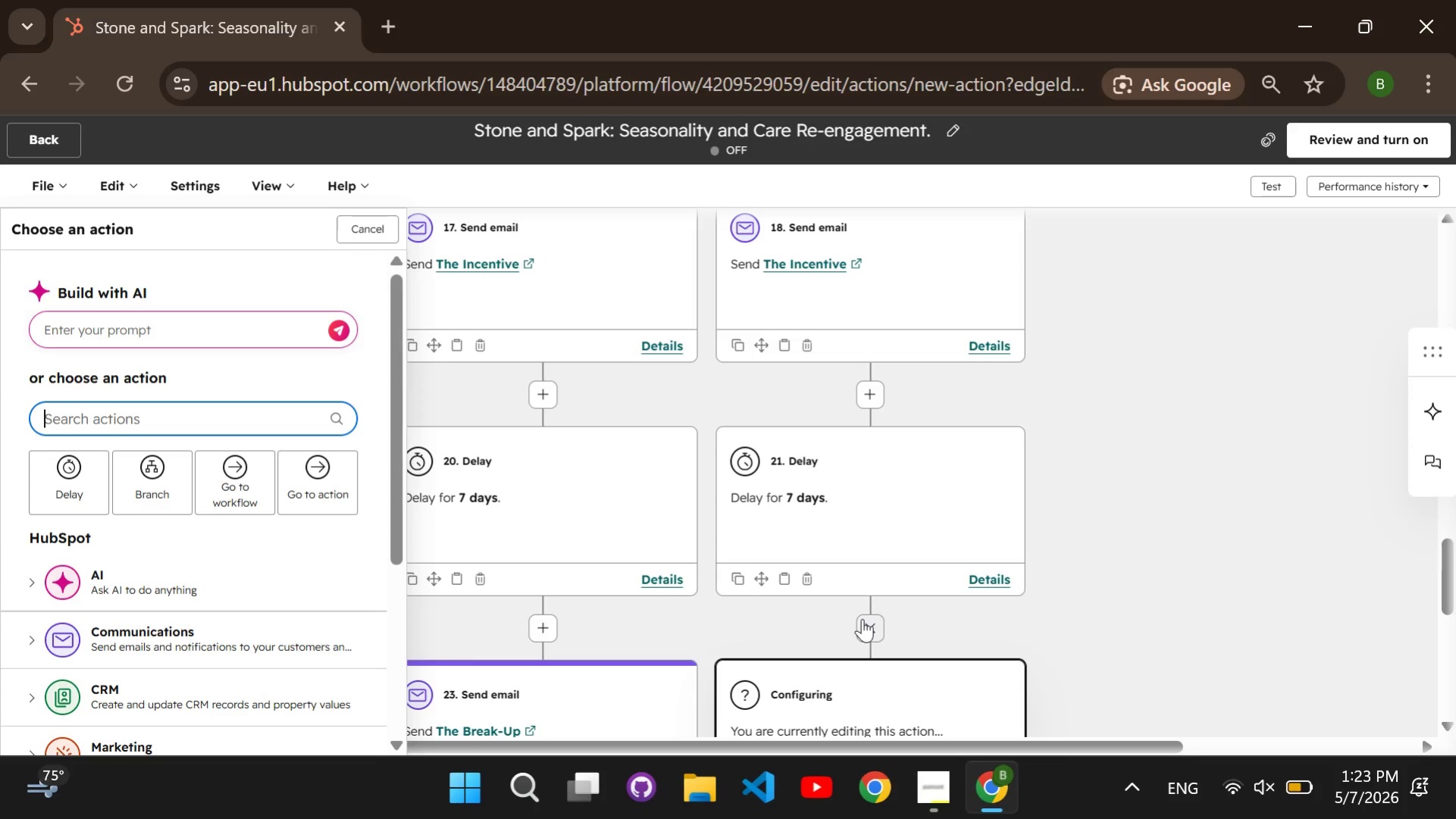 
scroll: coordinate [861, 620], scroll_direction: down, amount: 1.0
 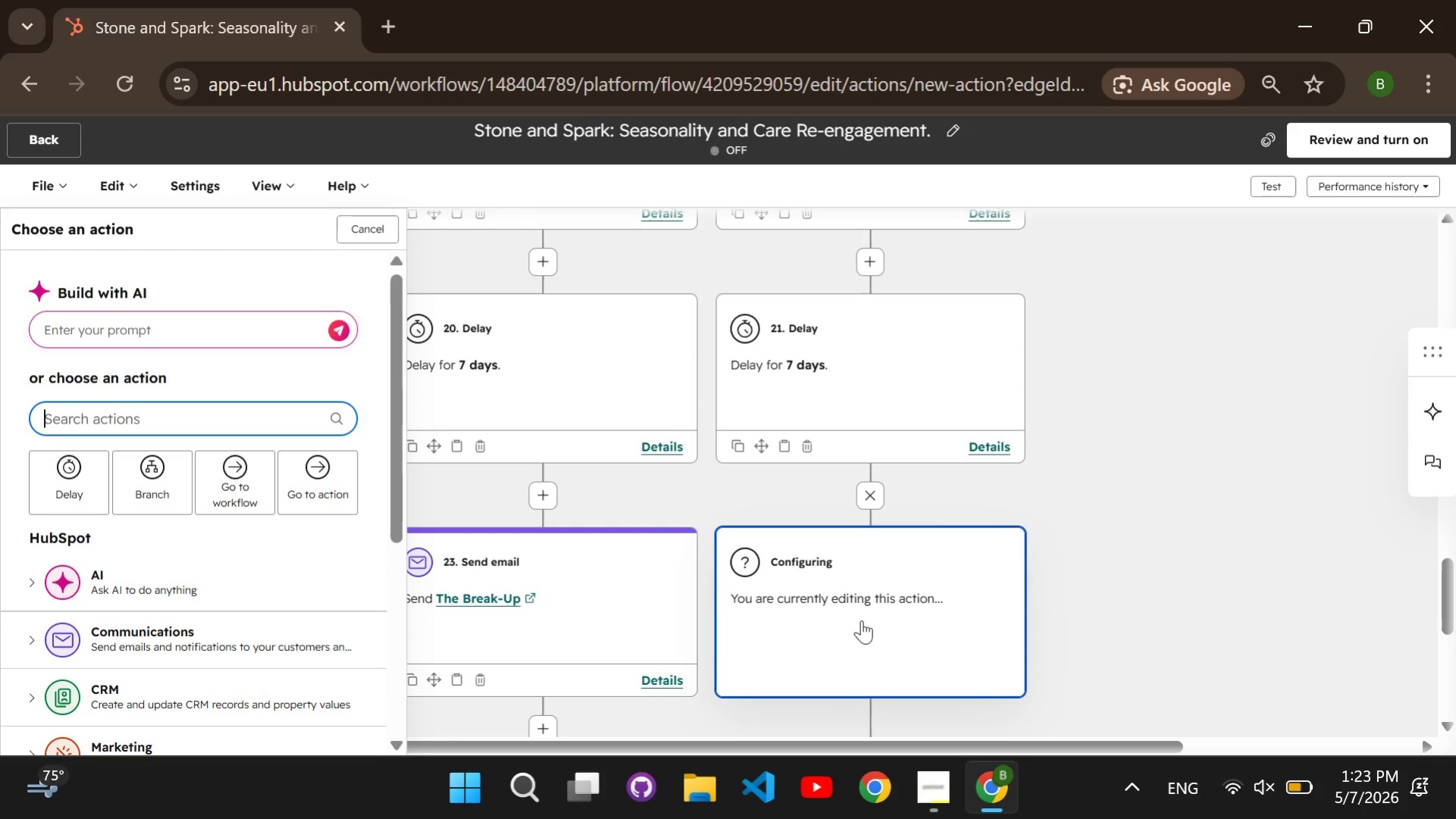 
type(send email)
 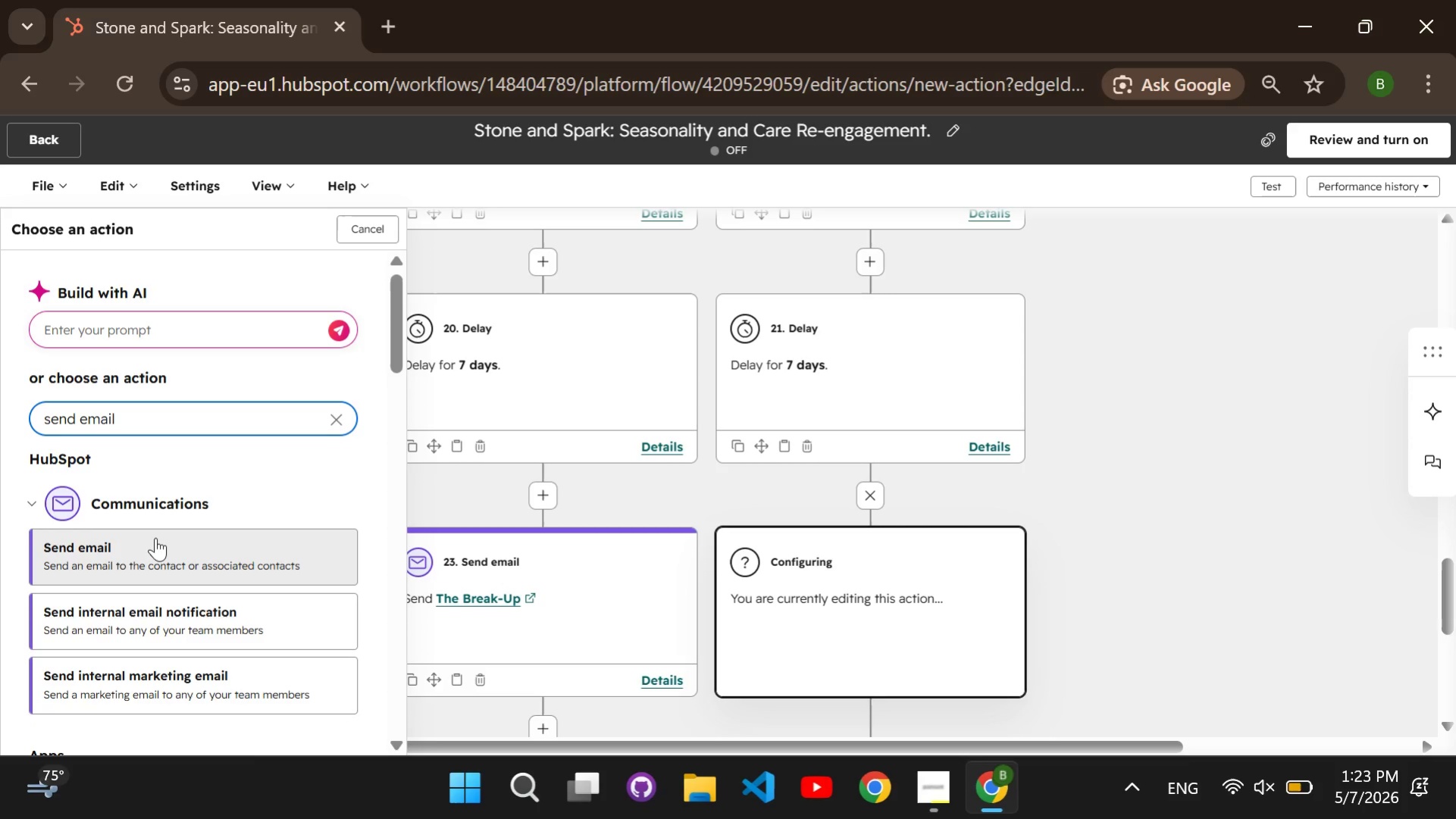 
triple_click([155, 537])
 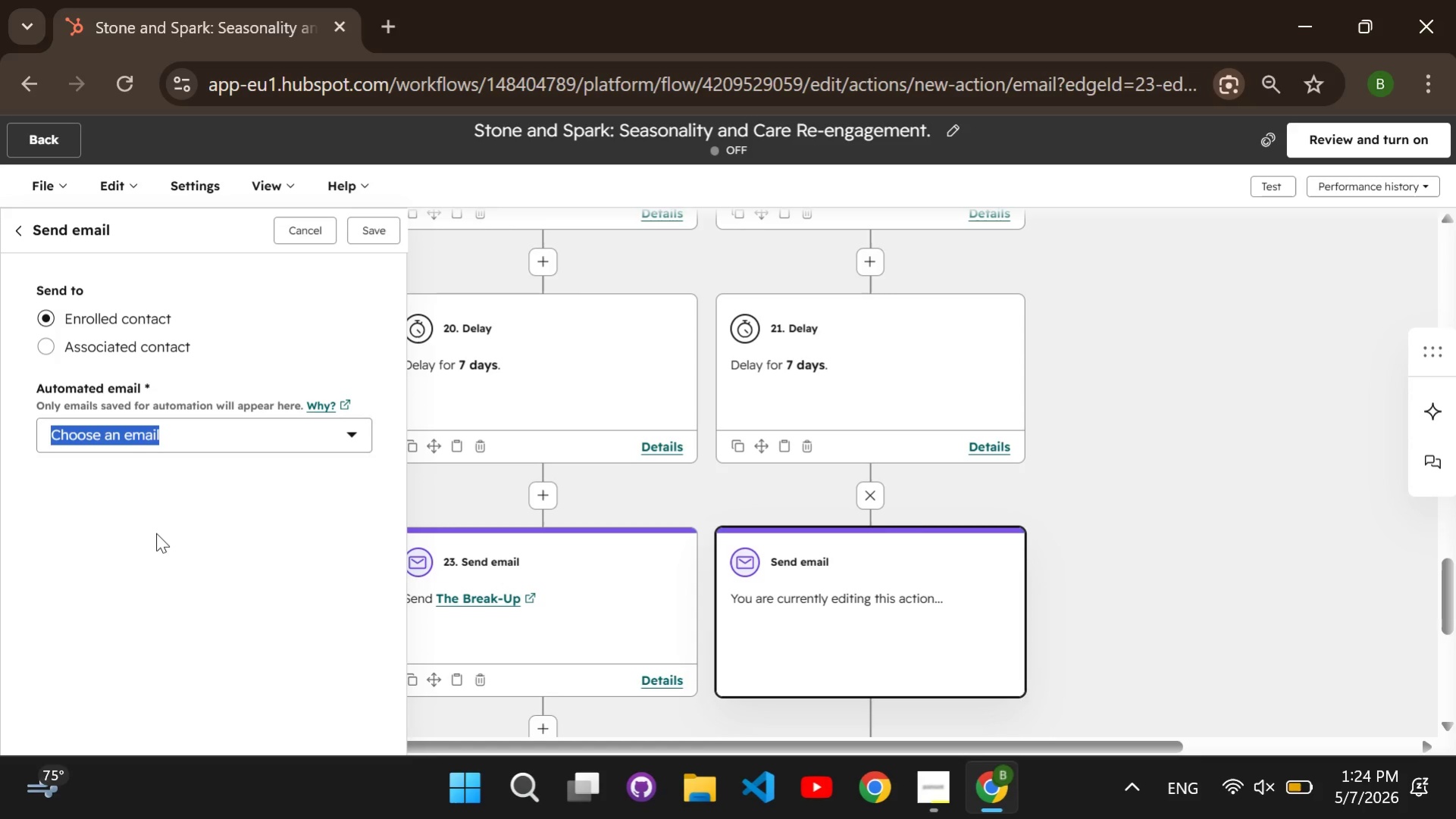 
wait(7.14)
 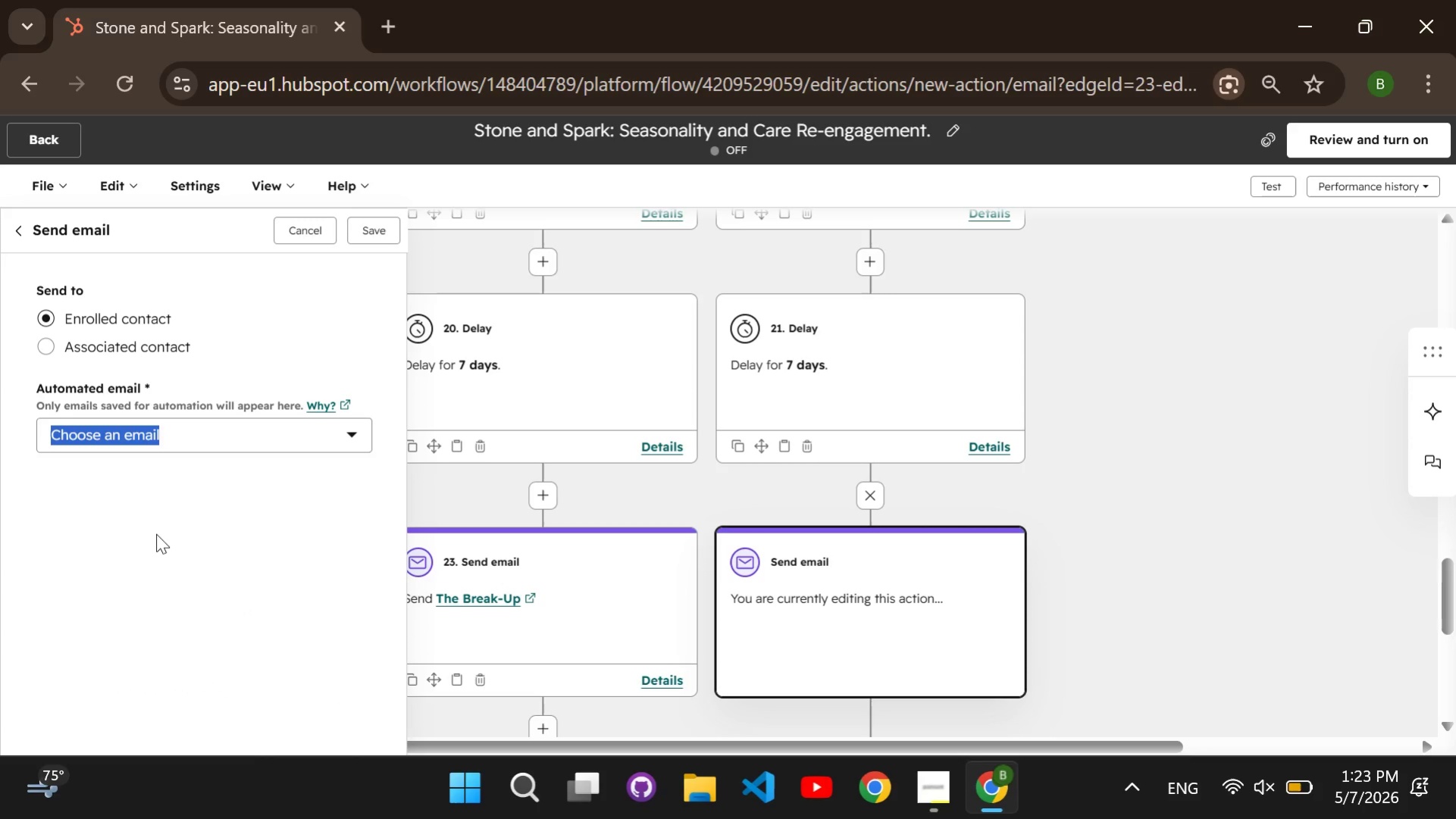 
left_click([285, 443])
 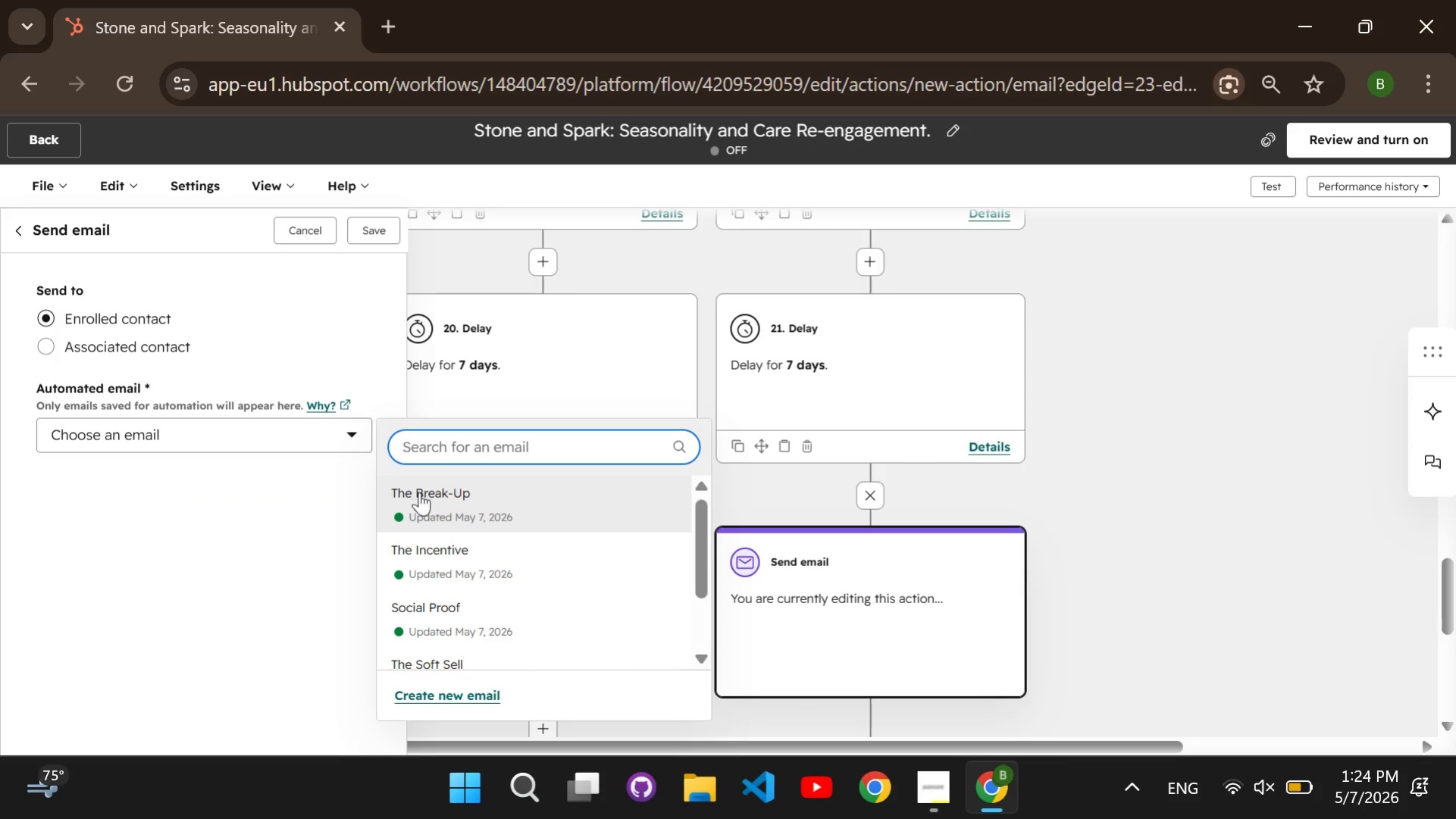 
left_click([424, 498])
 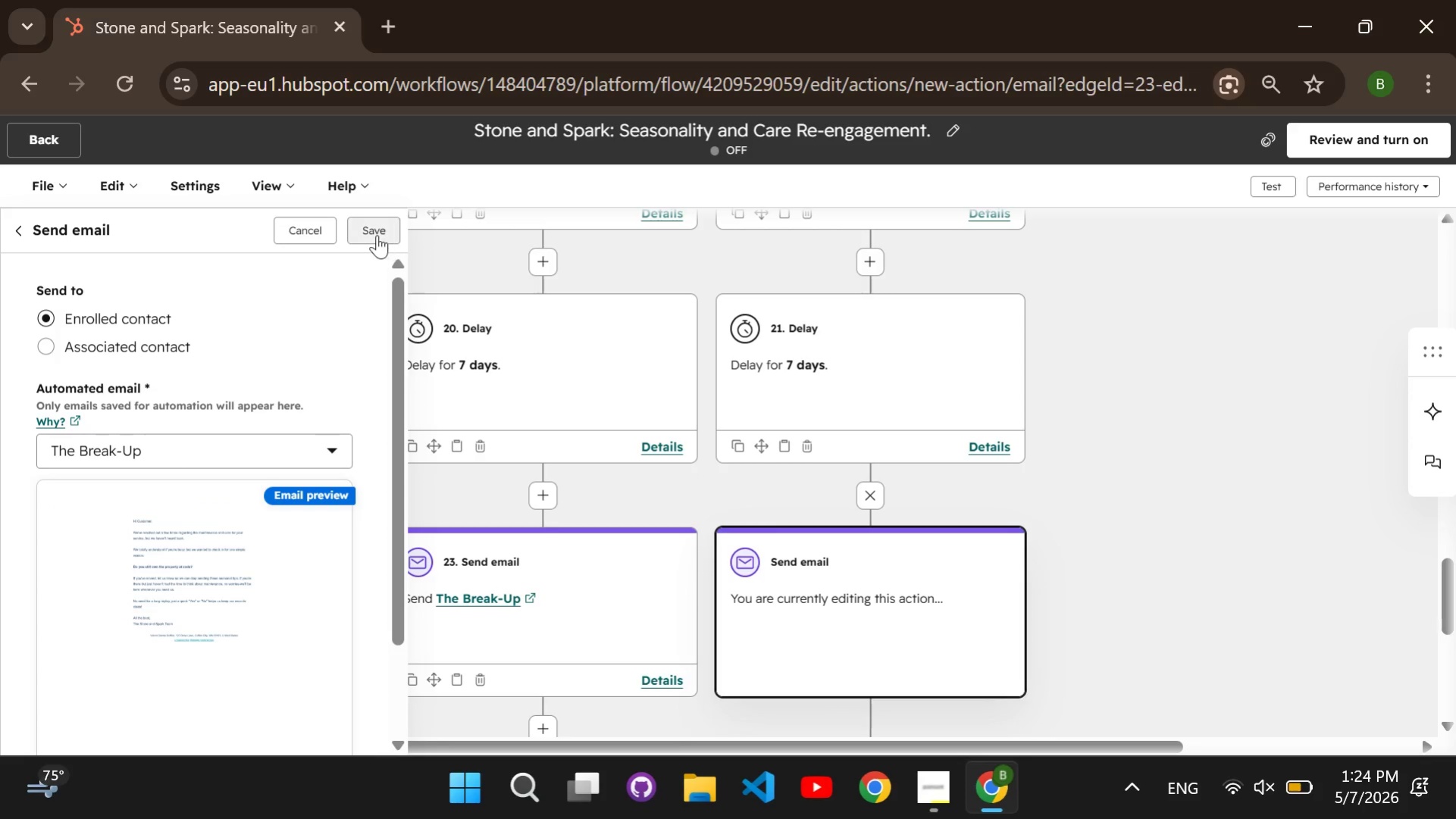 
left_click([376, 234])
 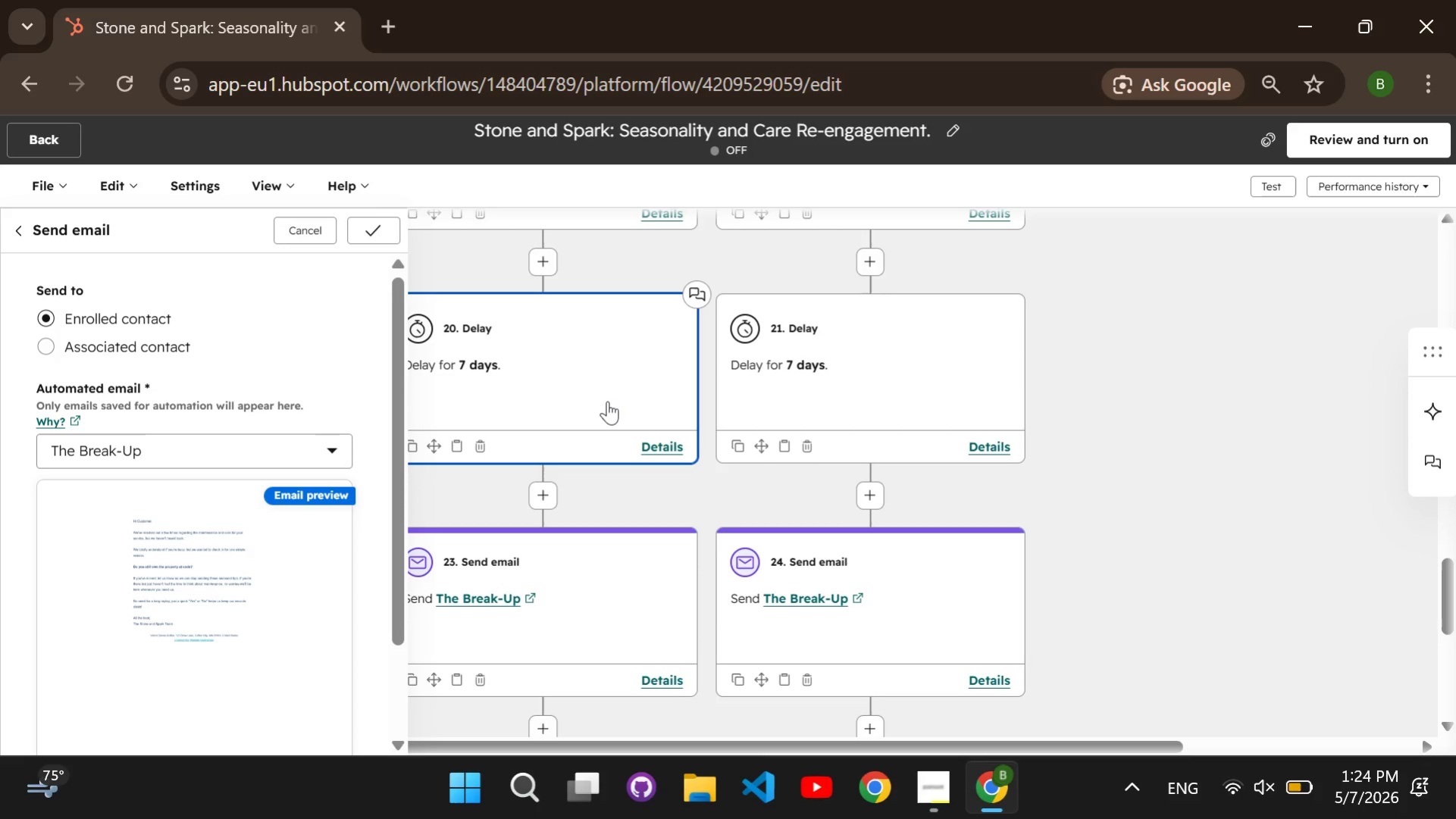 
wait(13.5)
 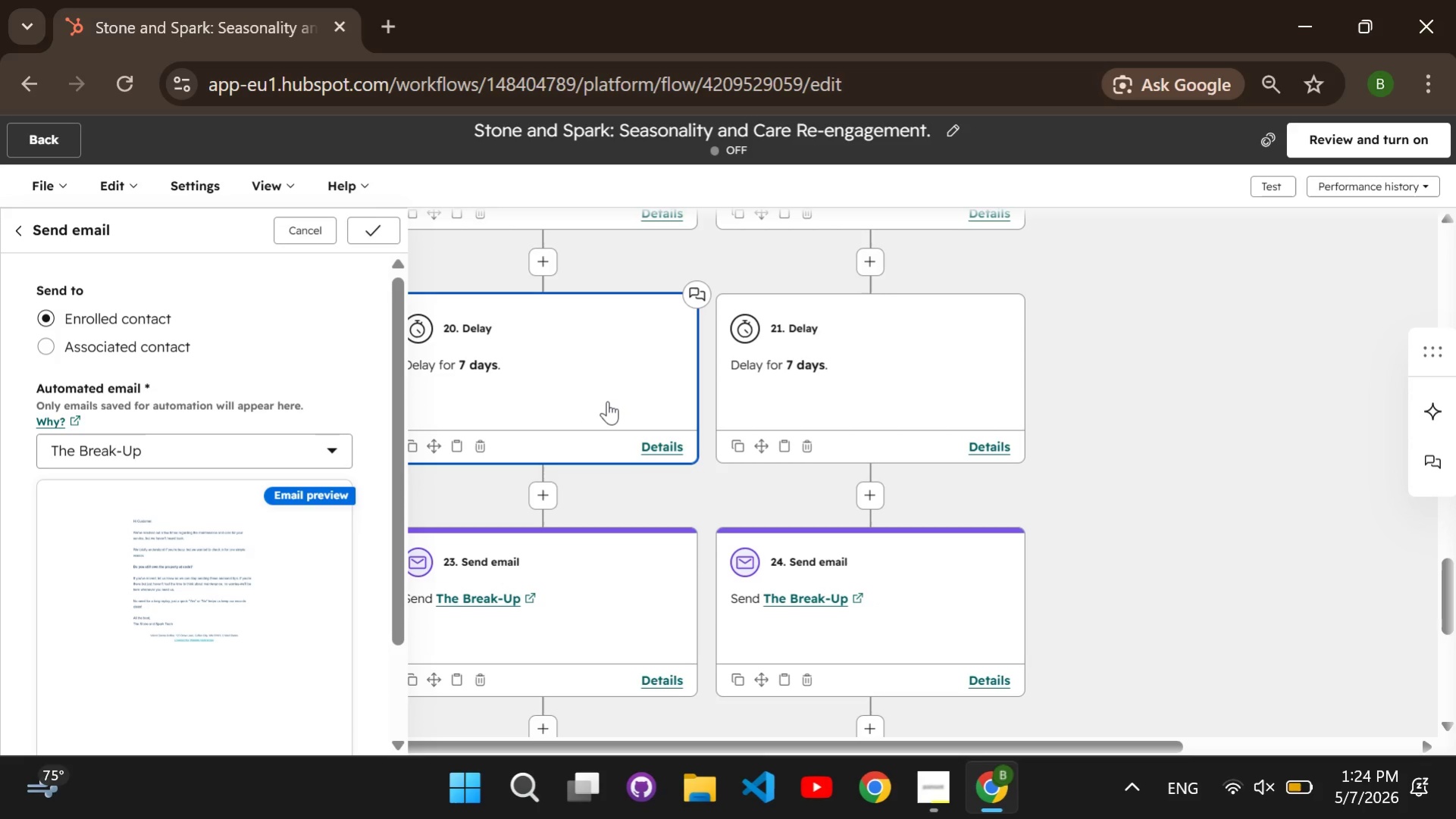 
left_click([1312, 144])
 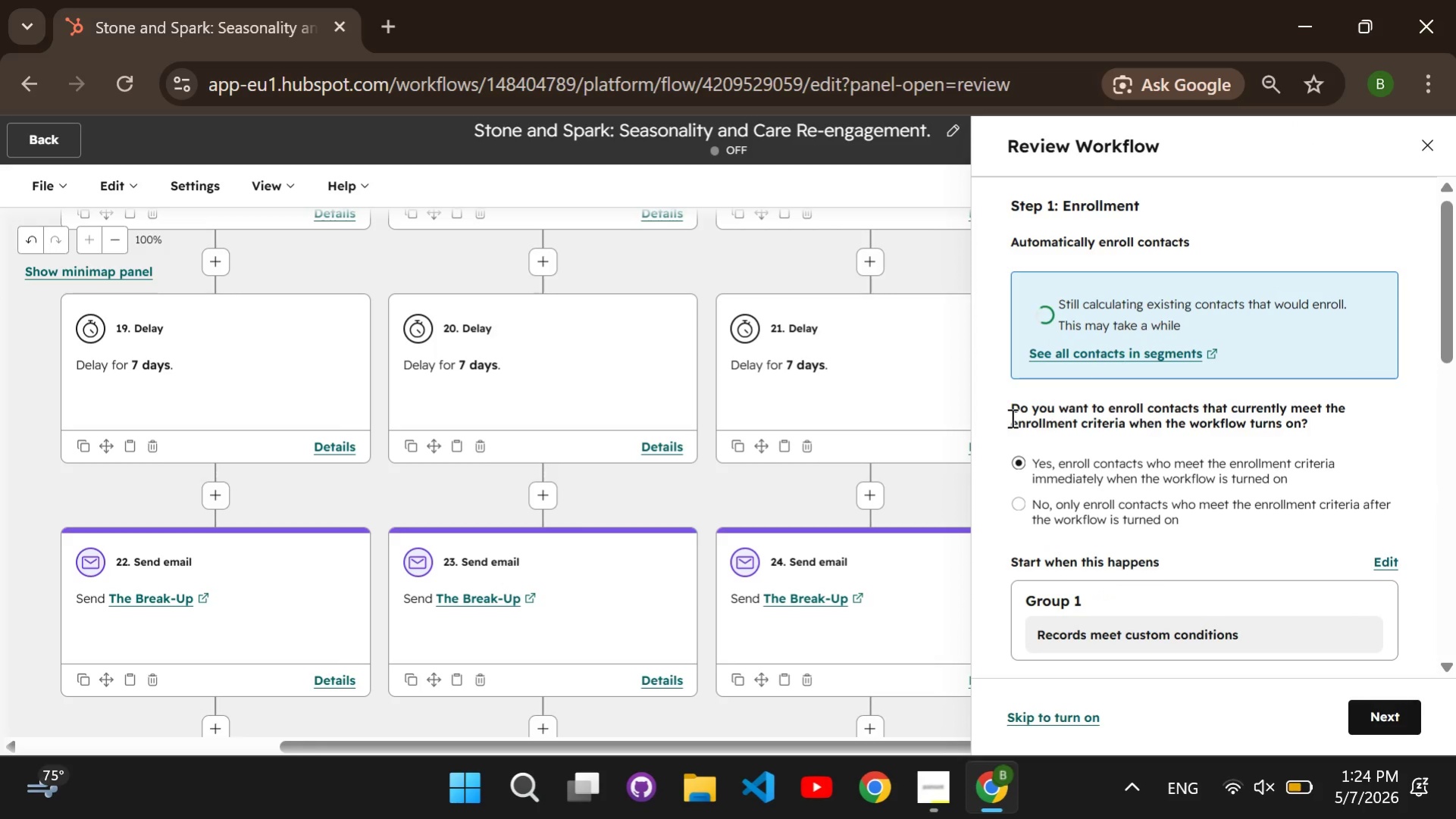 
wait(14.47)
 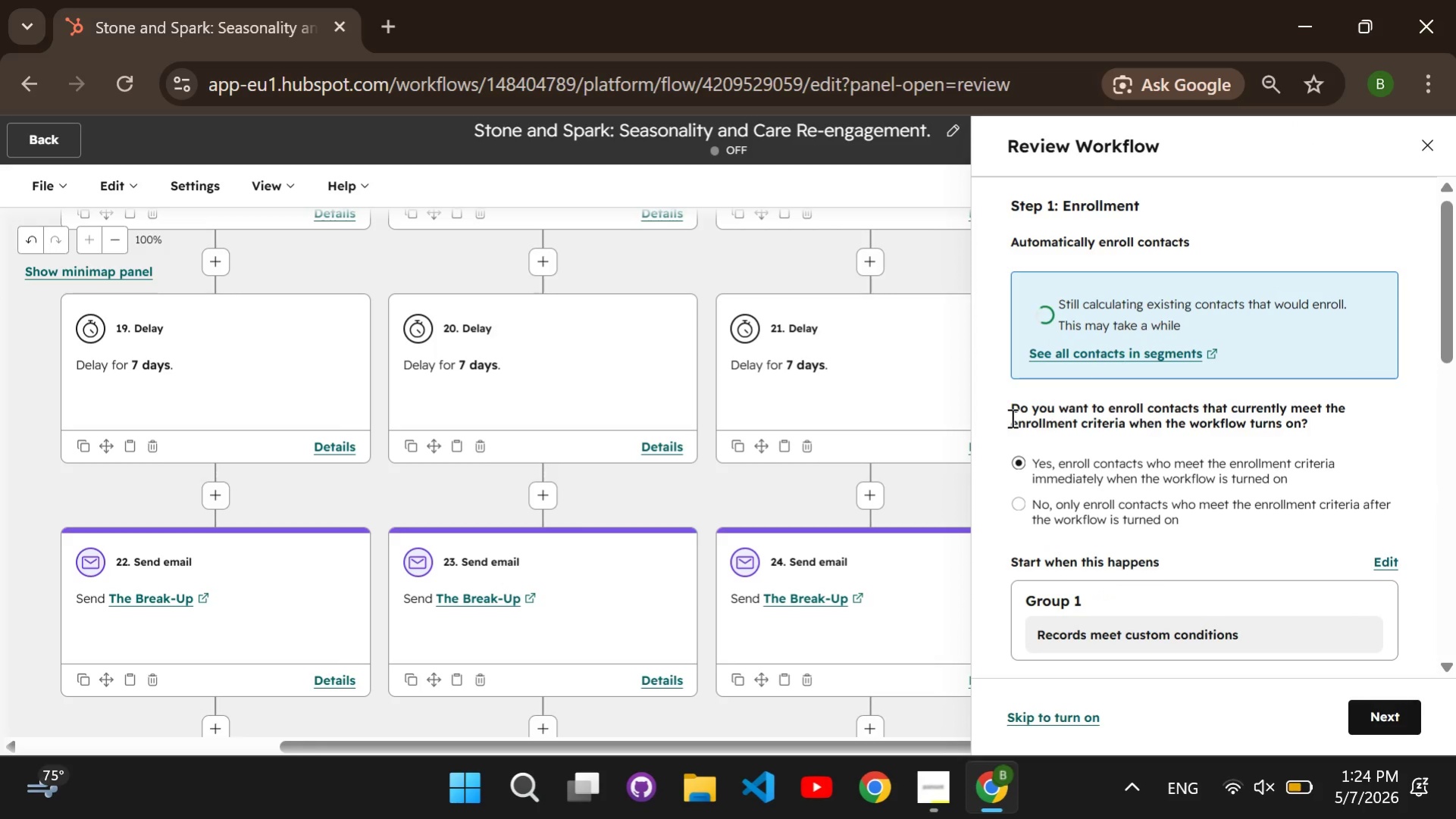 
left_click([1392, 706])
 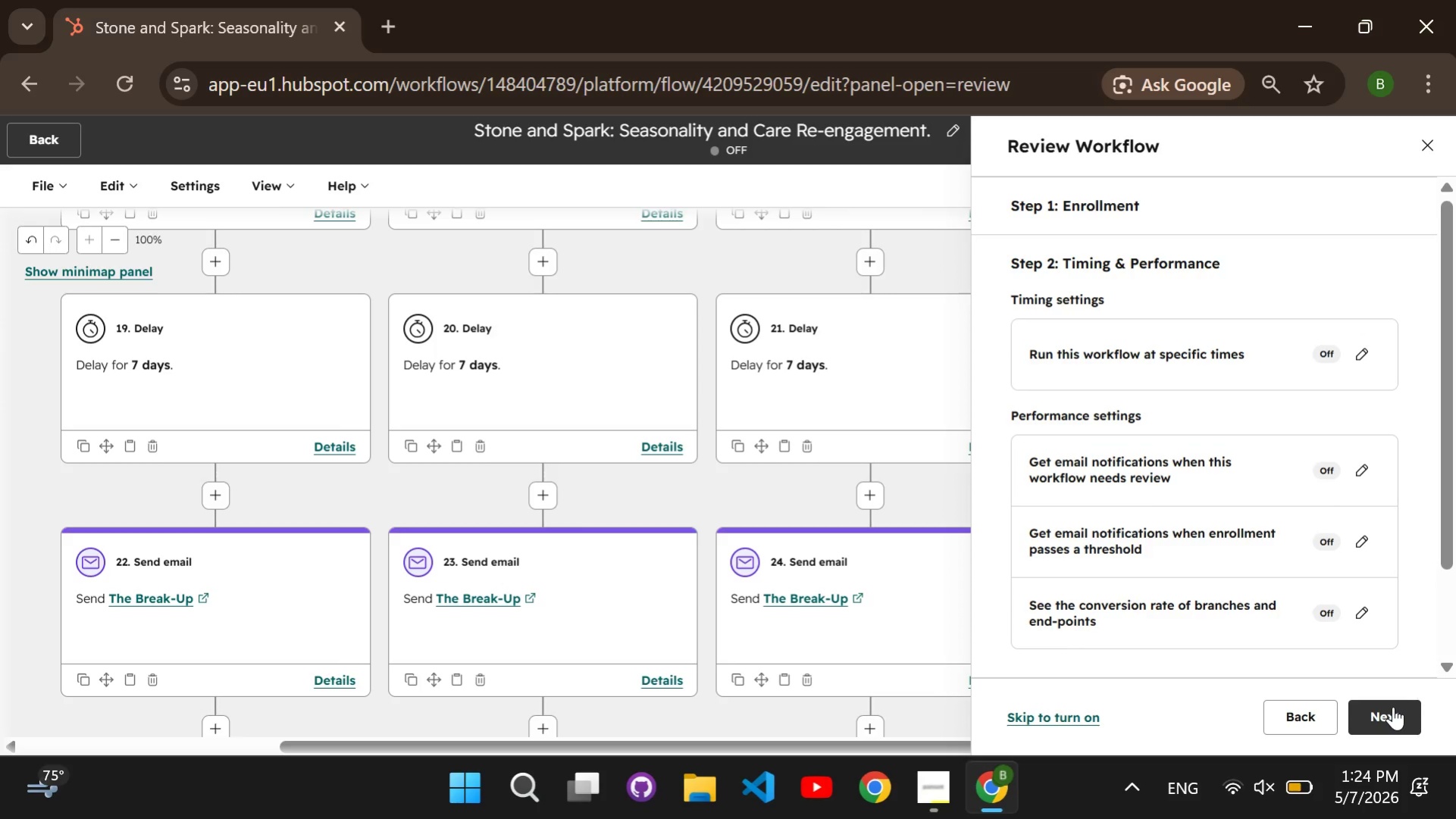 
left_click([1392, 706])
 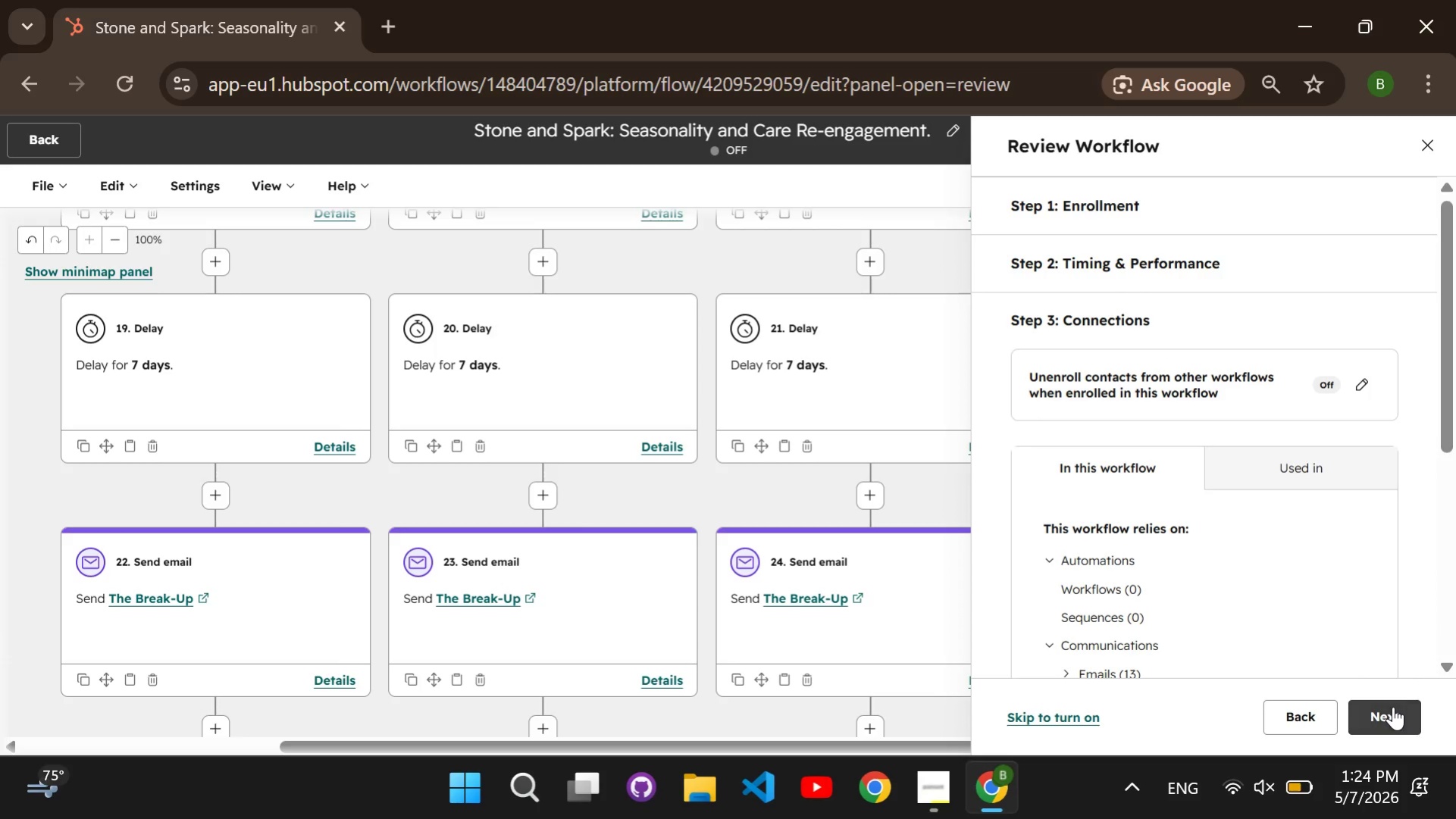 
left_click([1392, 706])
 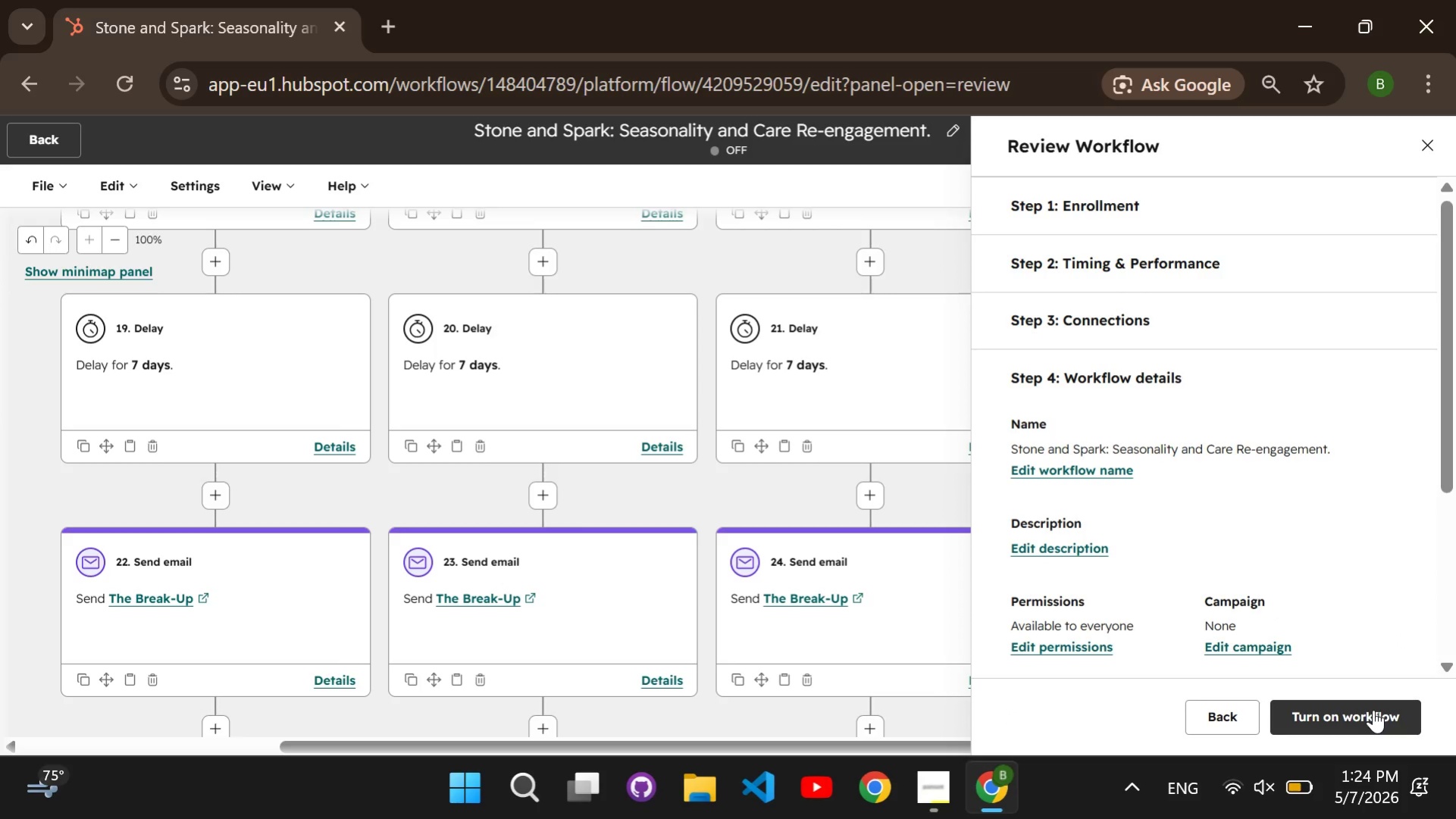 
left_click([1373, 709])
 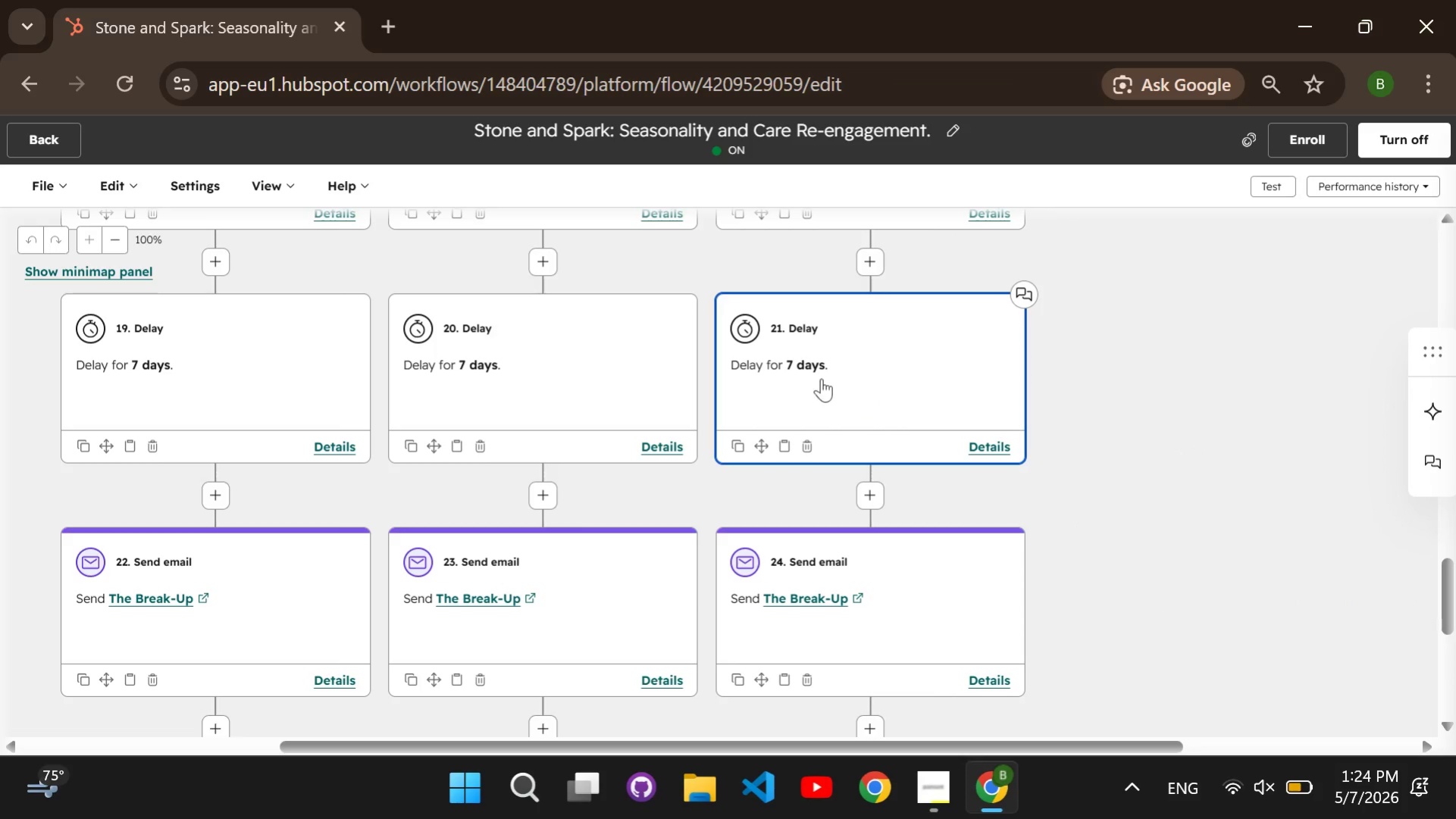 
wait(6.0)
 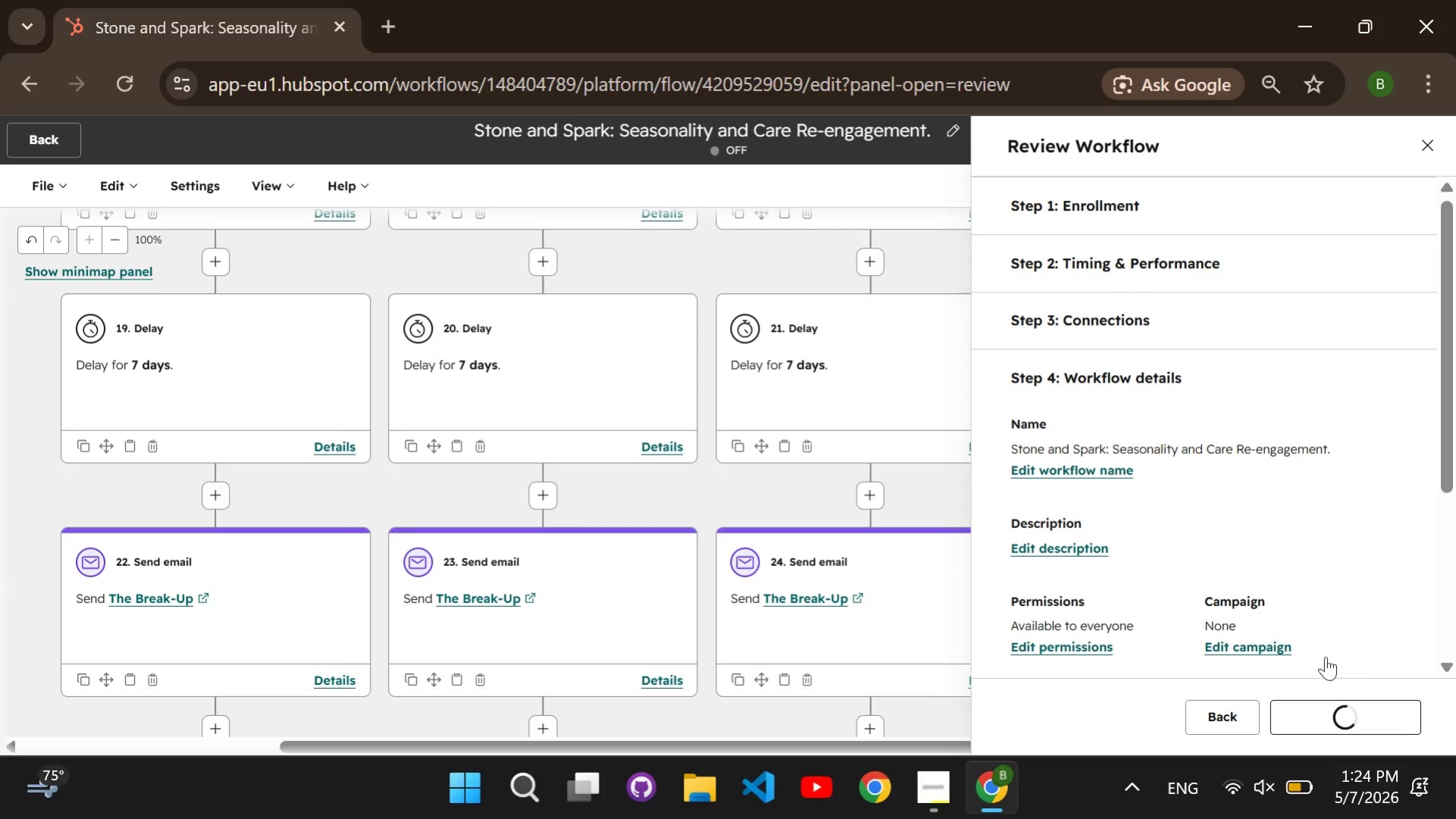 
left_click_drag(start_coordinate=[598, 256], to_coordinate=[734, 343])
 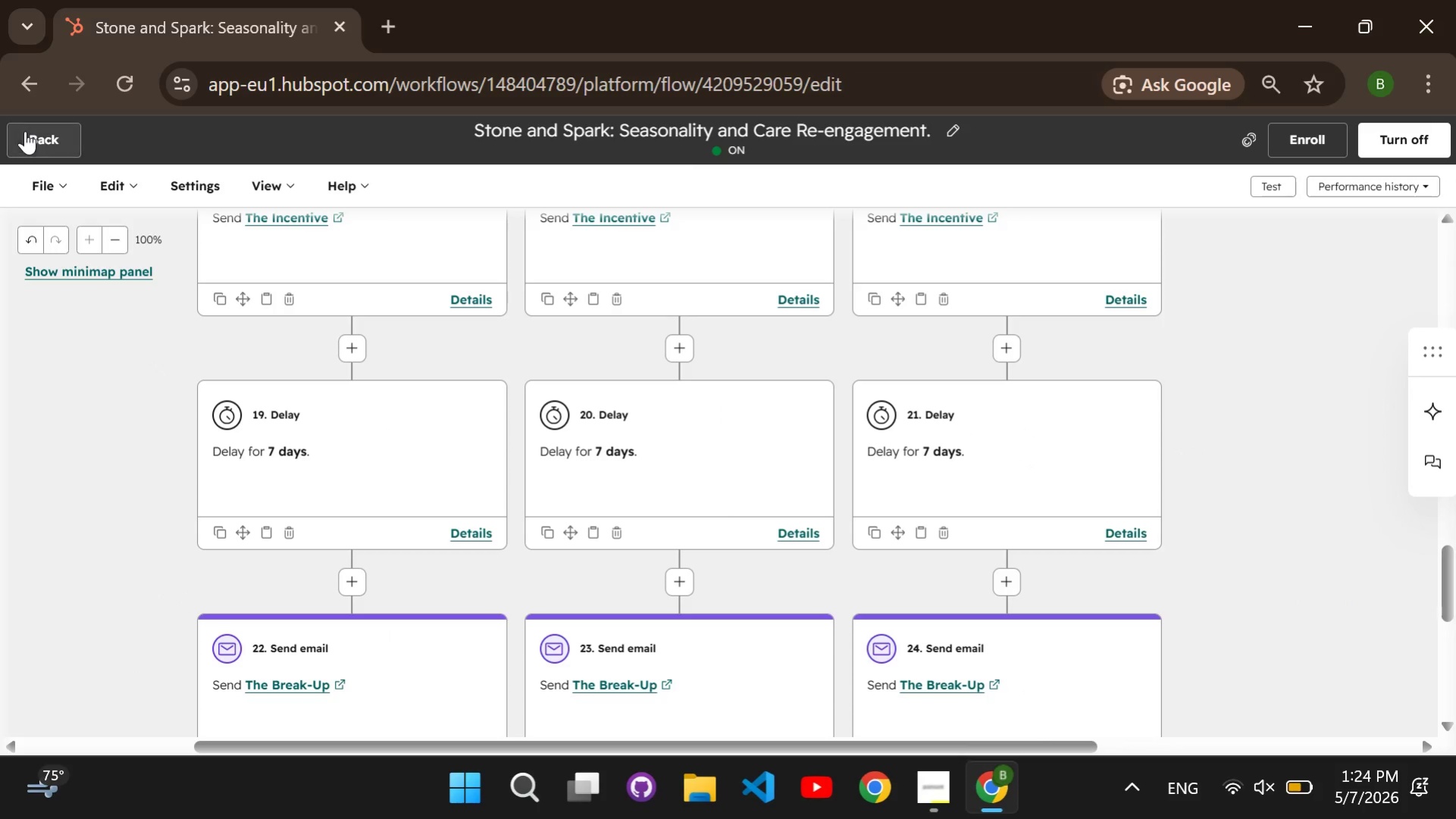 
left_click([25, 131])
 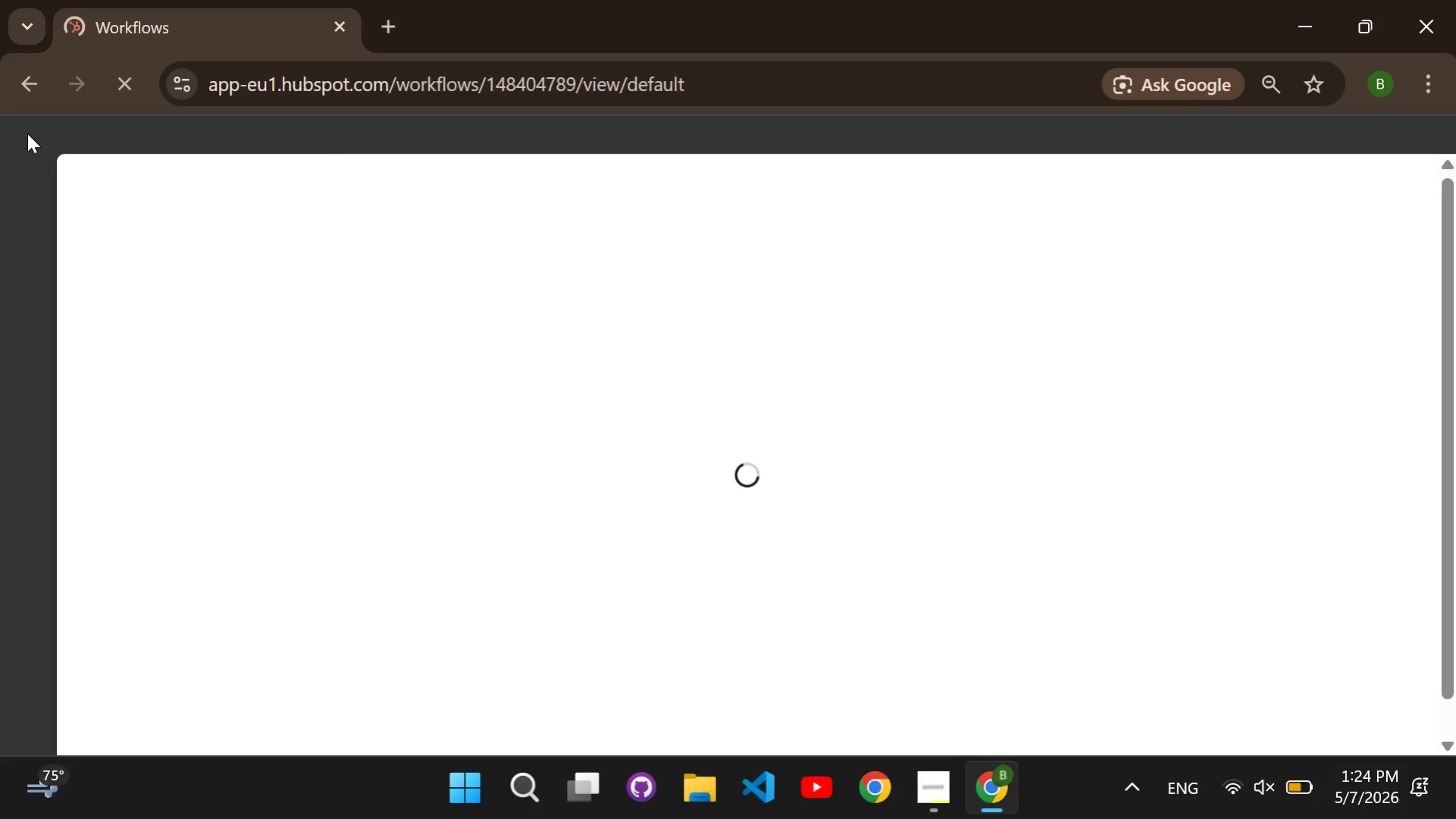 
wait(8.41)
 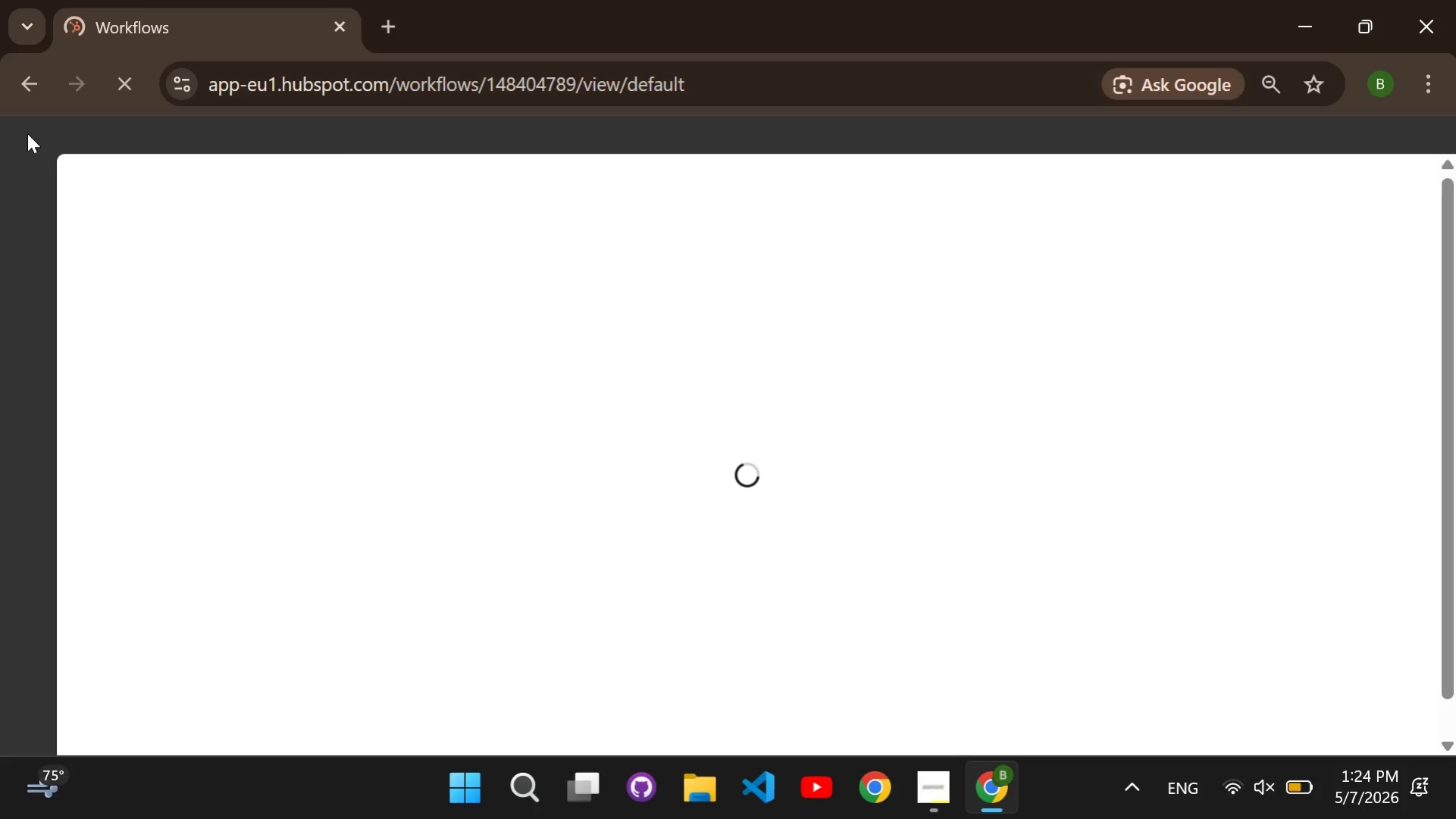 
left_click([96, 235])
 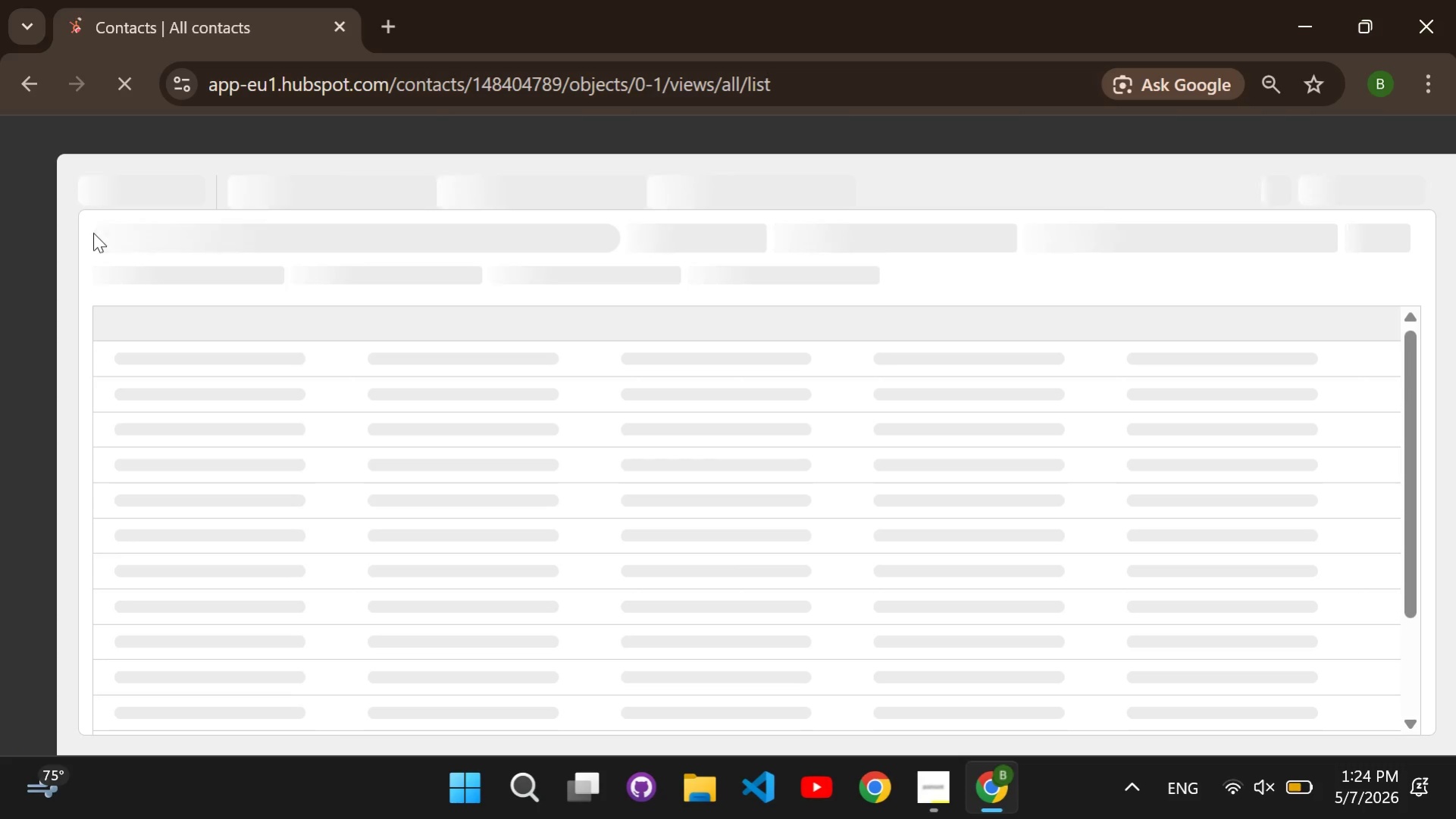 
mouse_move([133, 293])
 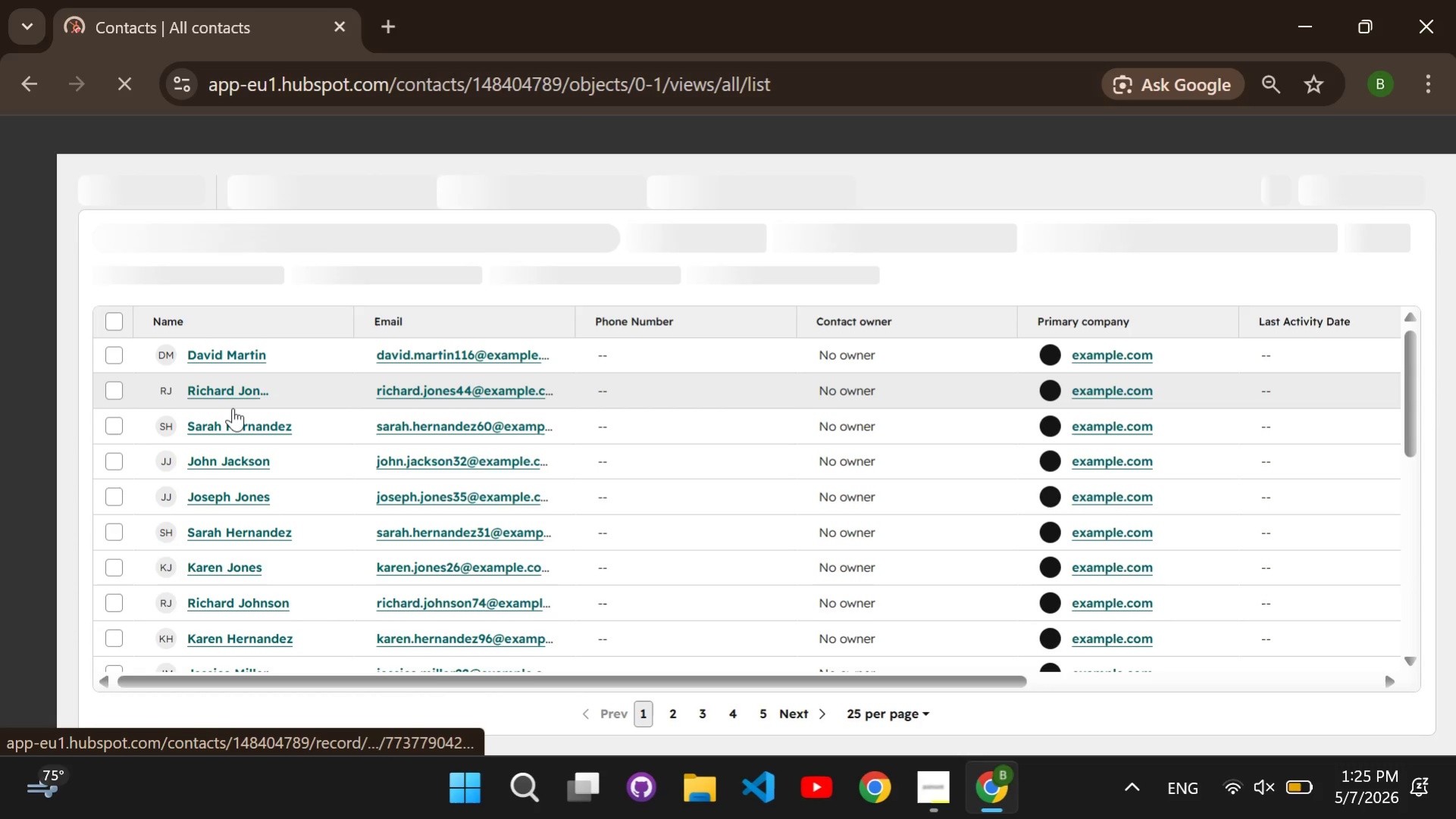 
scroll: coordinate [233, 410], scroll_direction: down, amount: 3.0
 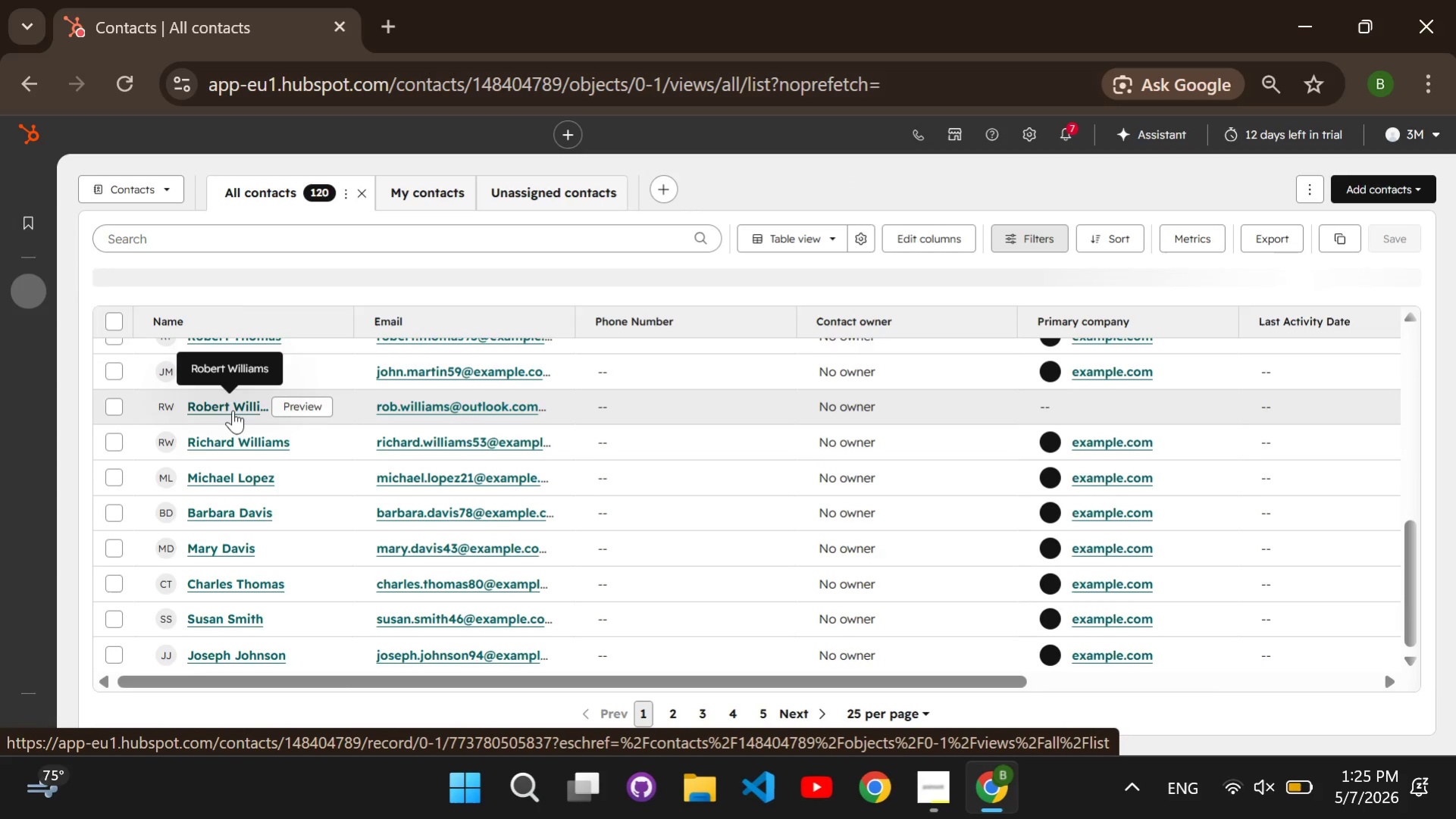 
scroll: coordinate [337, 432], scroll_direction: up, amount: 8.0
 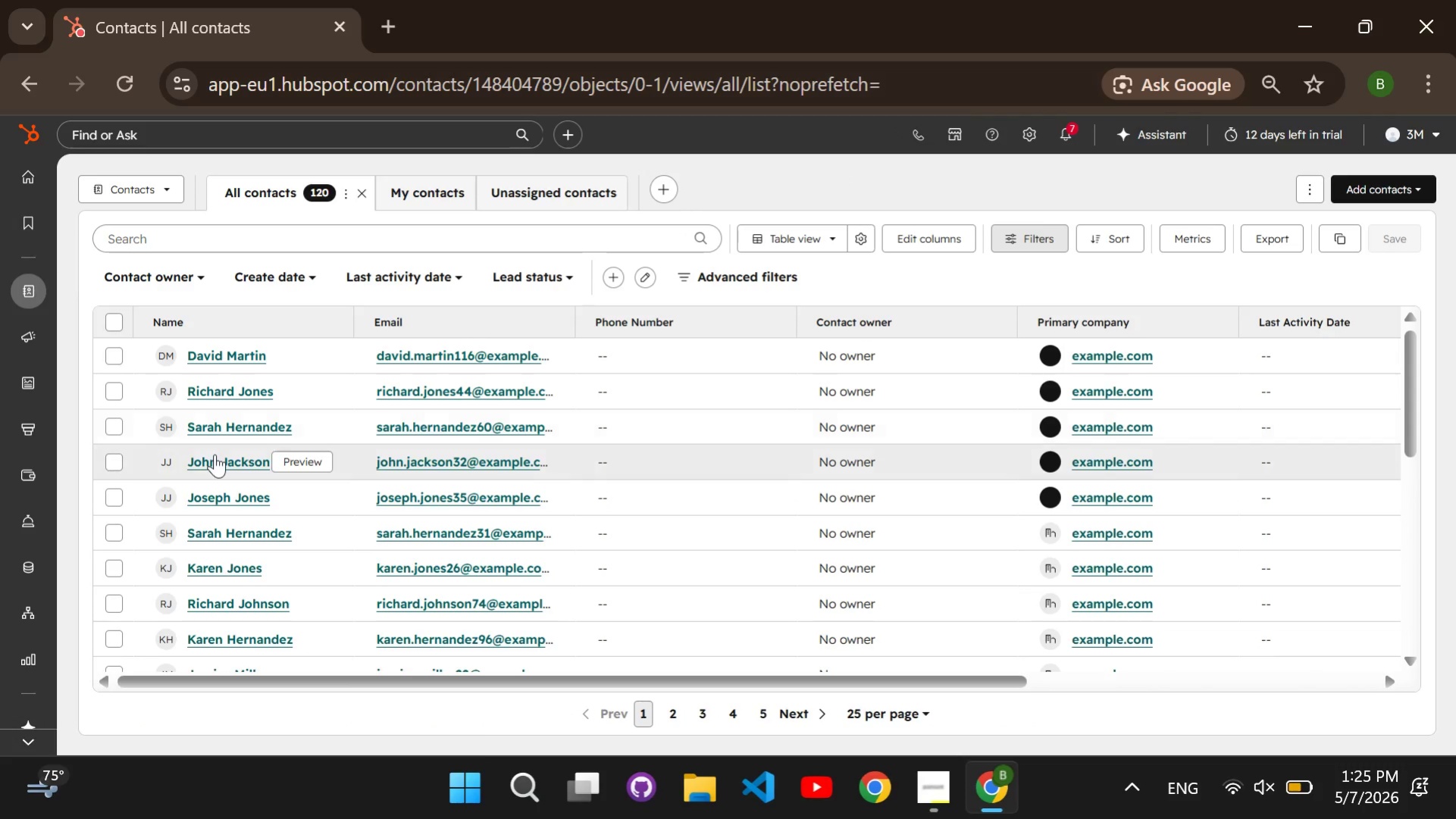 
left_click([214, 454])
 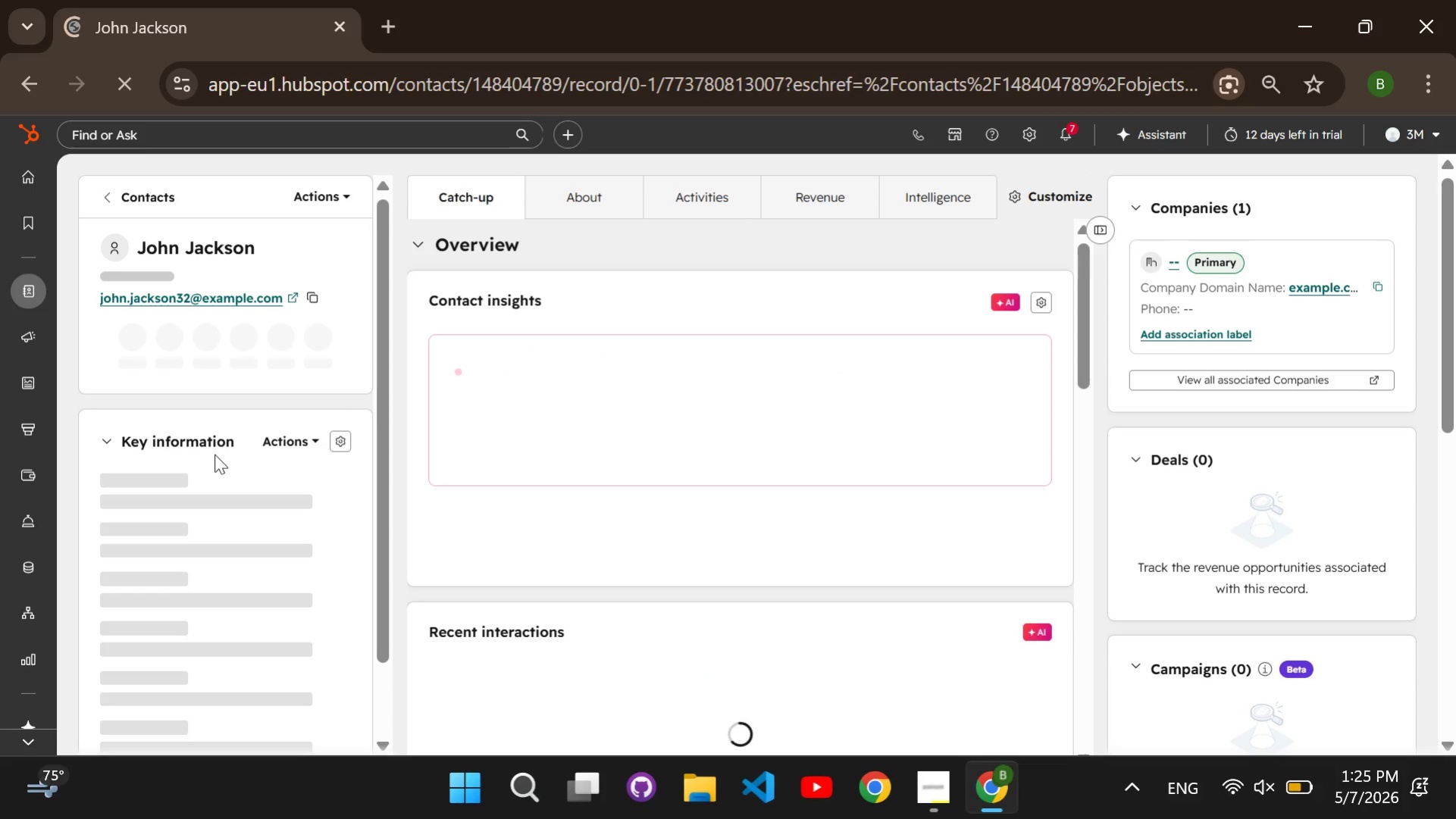 
wait(14.72)
 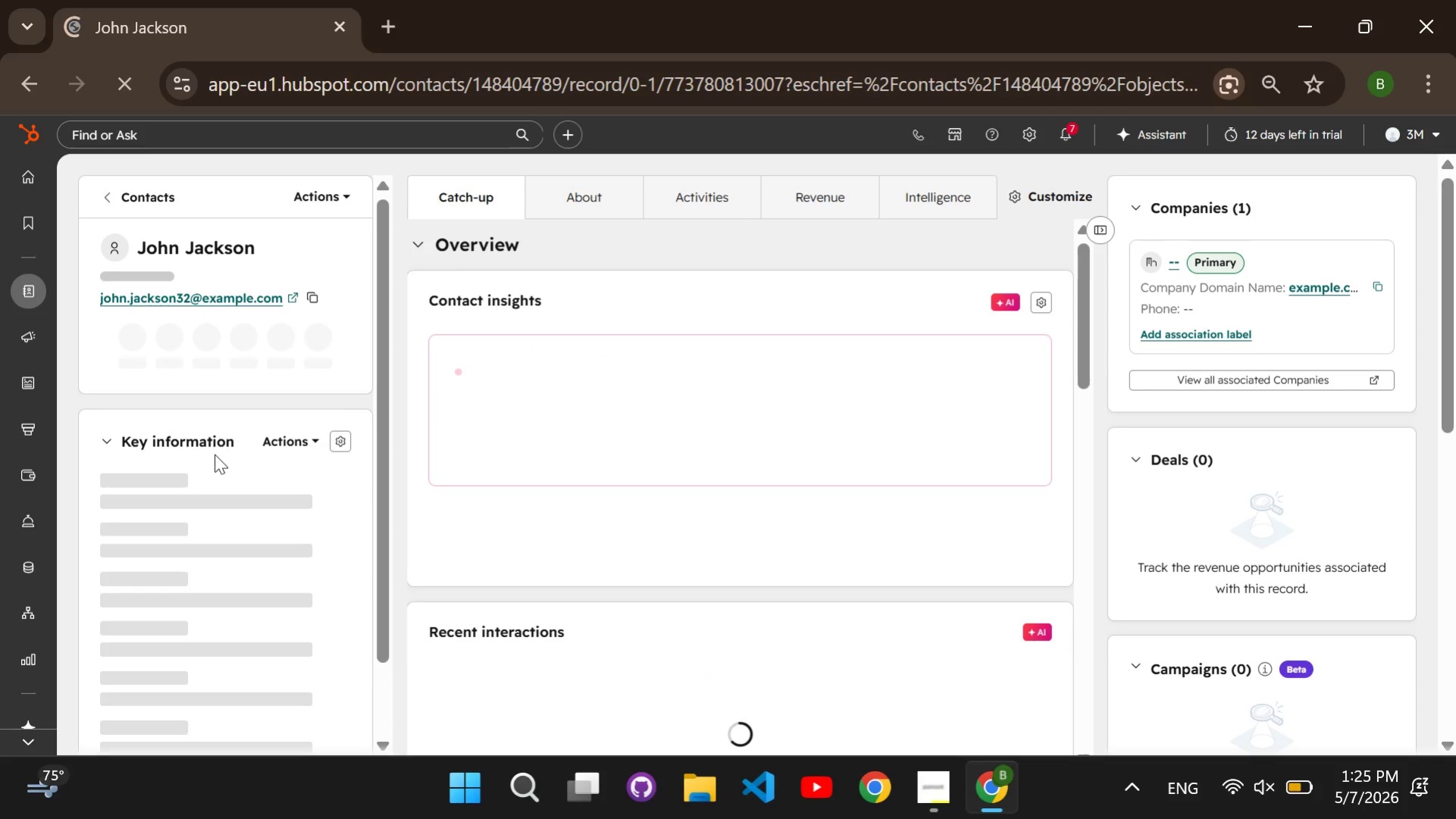 
left_click([700, 207])
 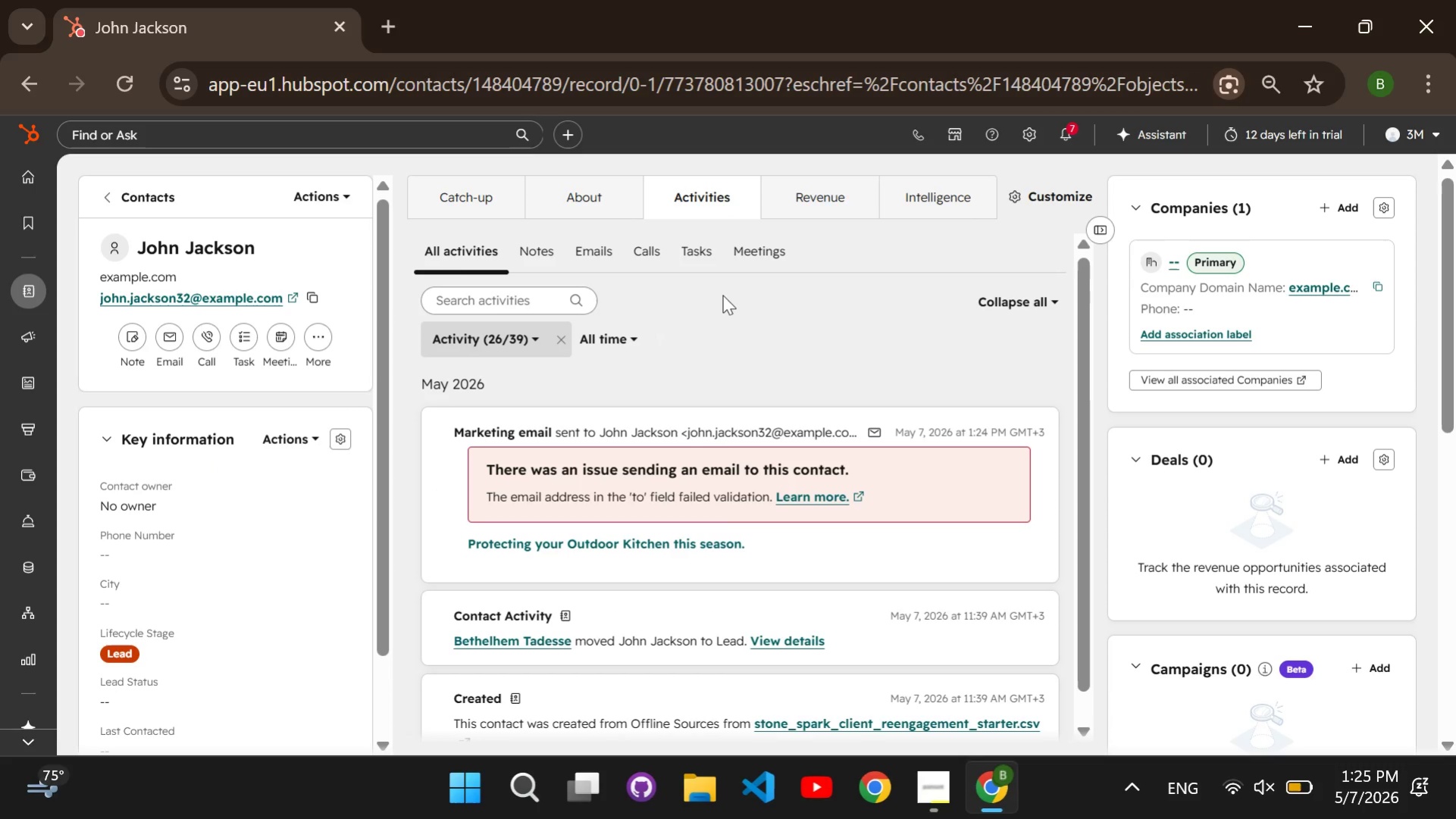 
scroll: coordinate [722, 295], scroll_direction: down, amount: 1.0
 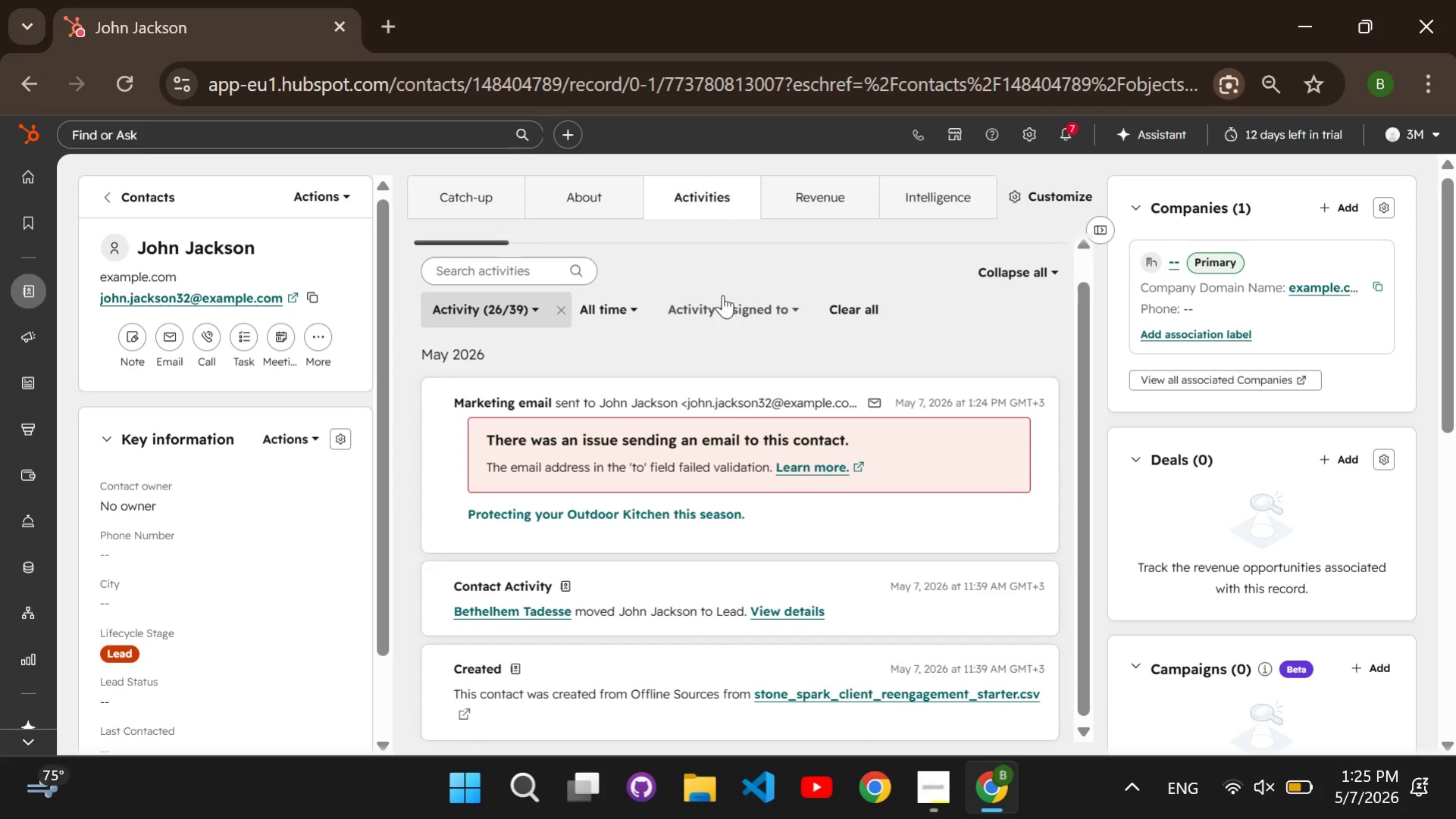 
scroll: coordinate [722, 295], scroll_direction: up, amount: 2.0
 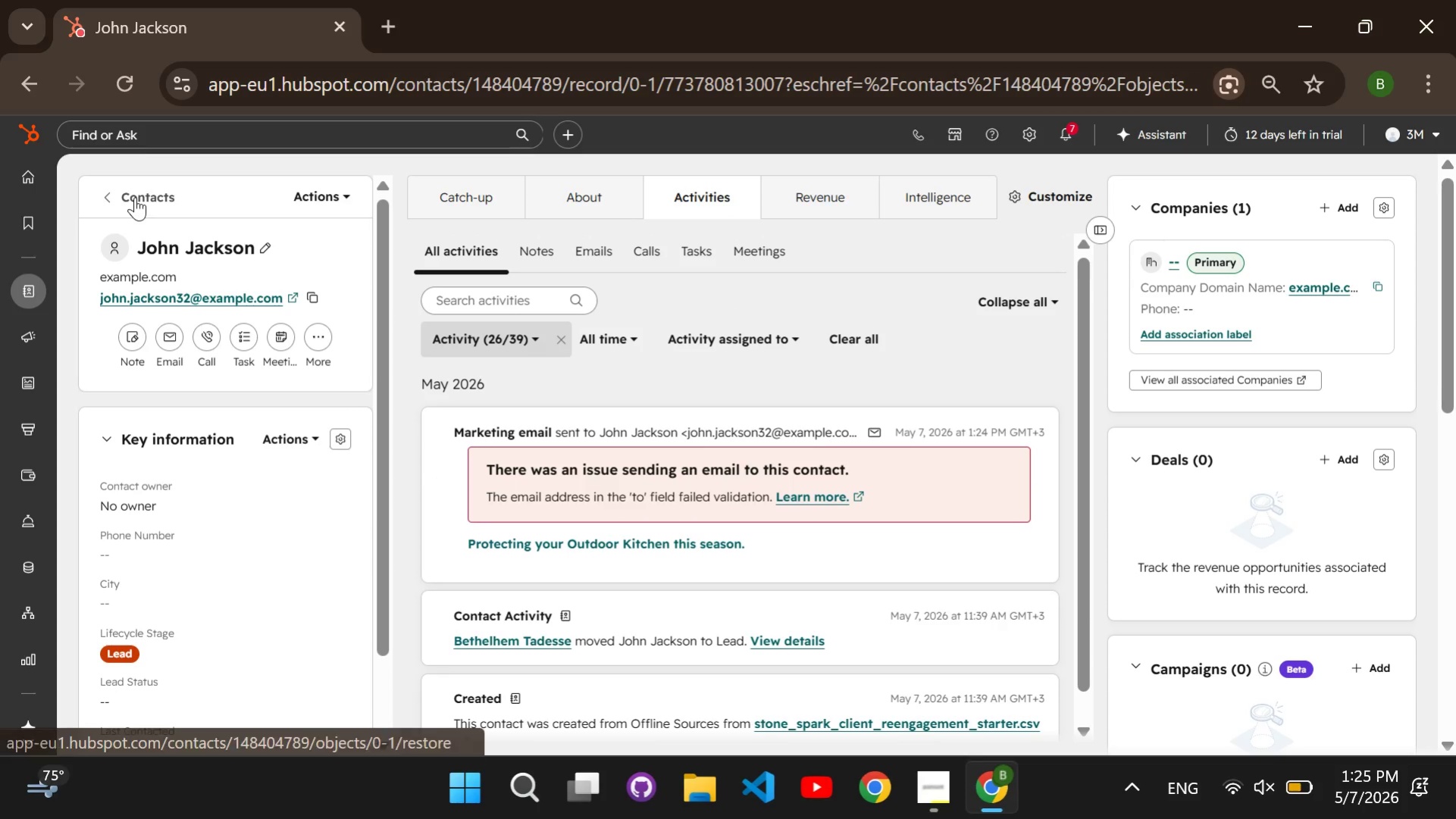 
left_click([135, 197])
 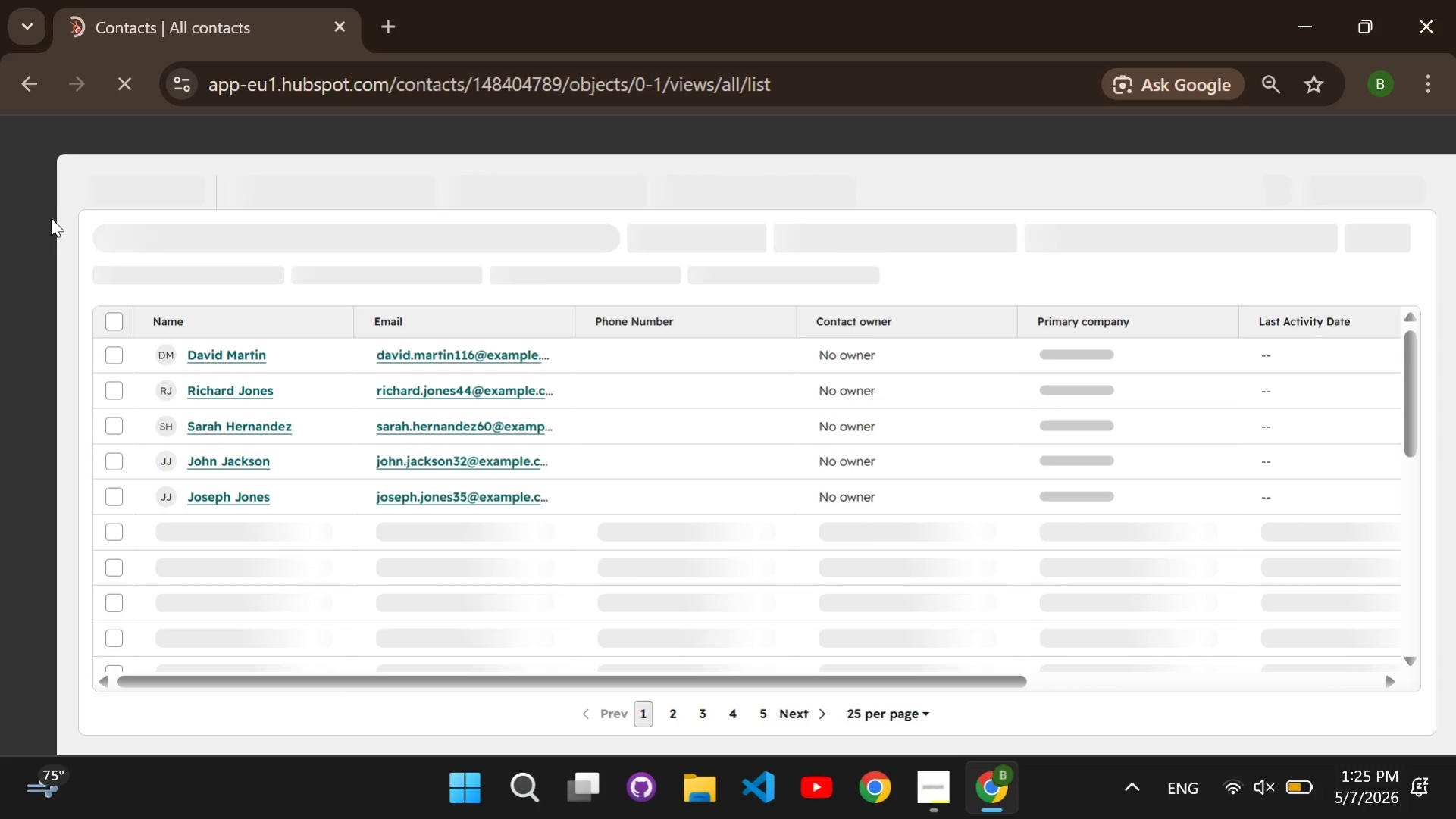 
wait(8.54)
 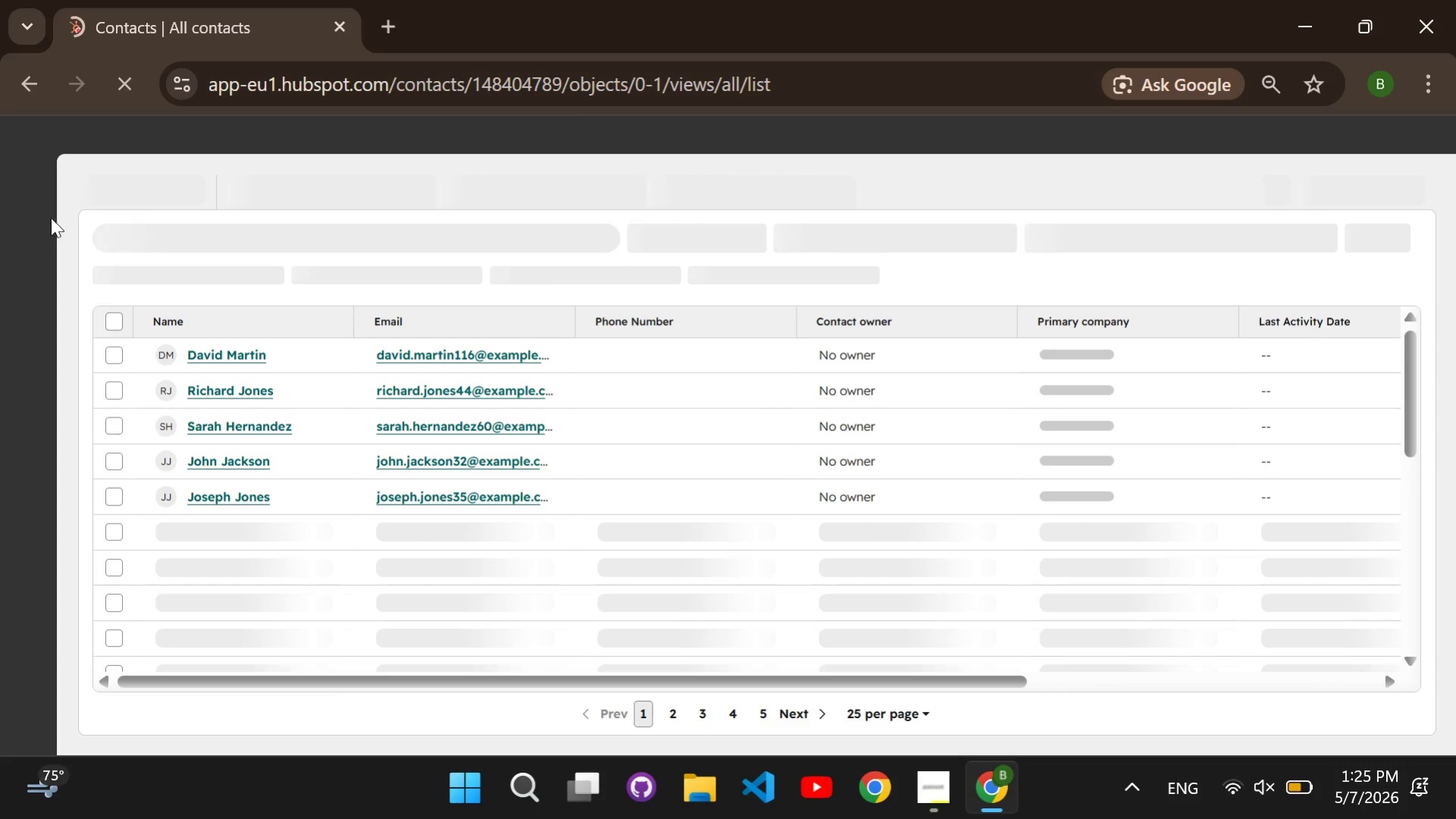 
mouse_move([54, 342])
 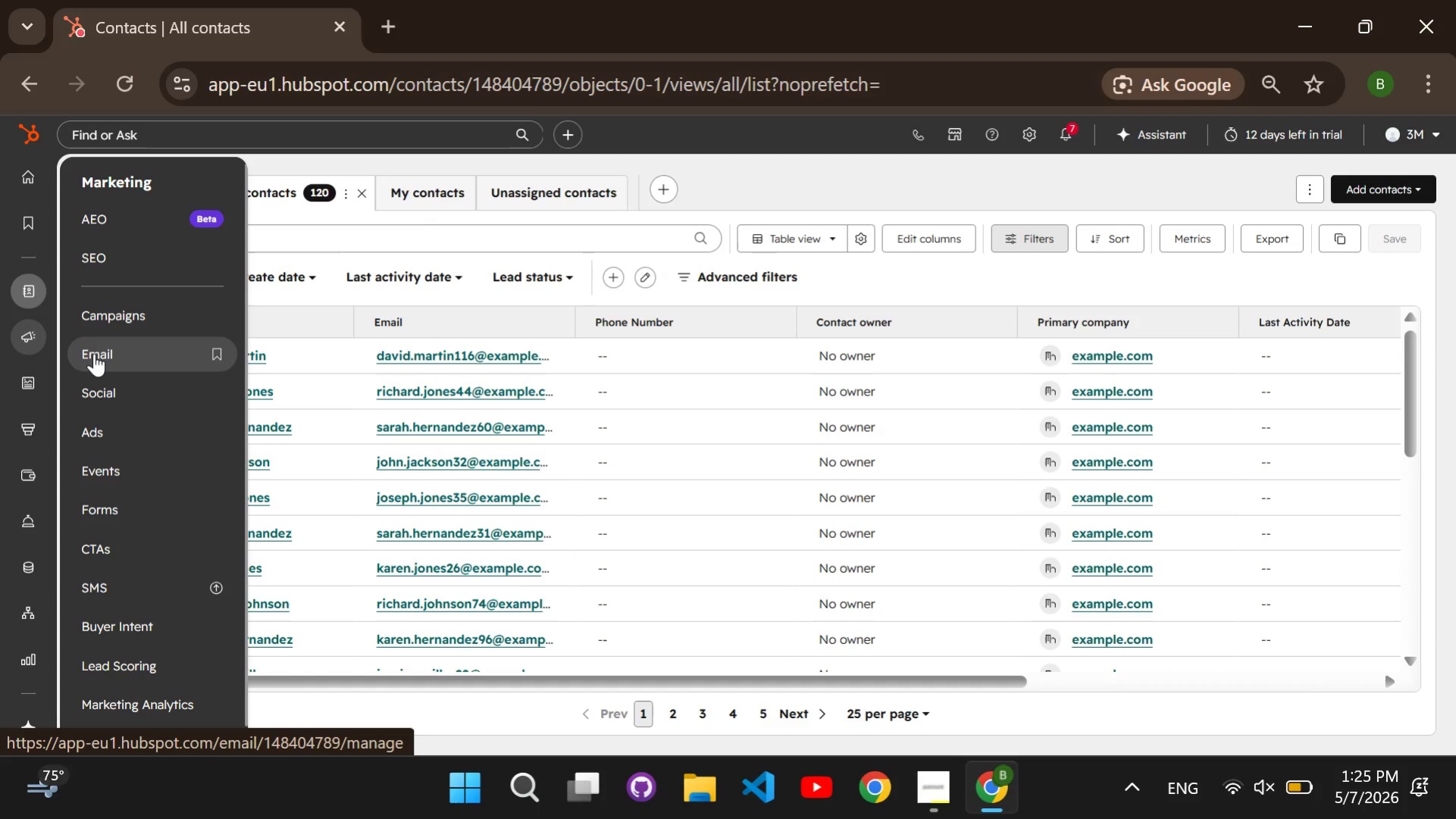 
left_click([94, 353])
 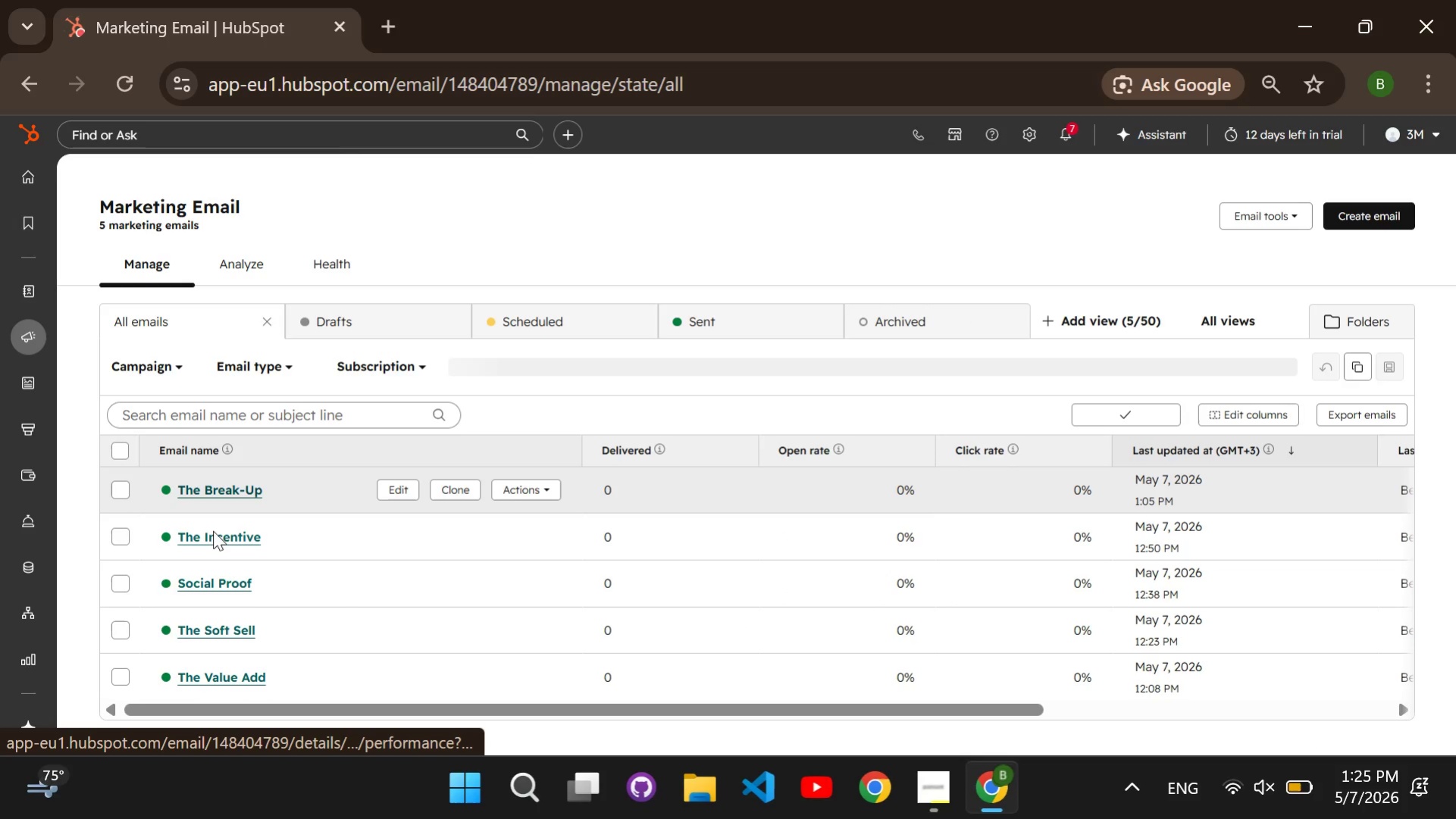 
wait(7.67)
 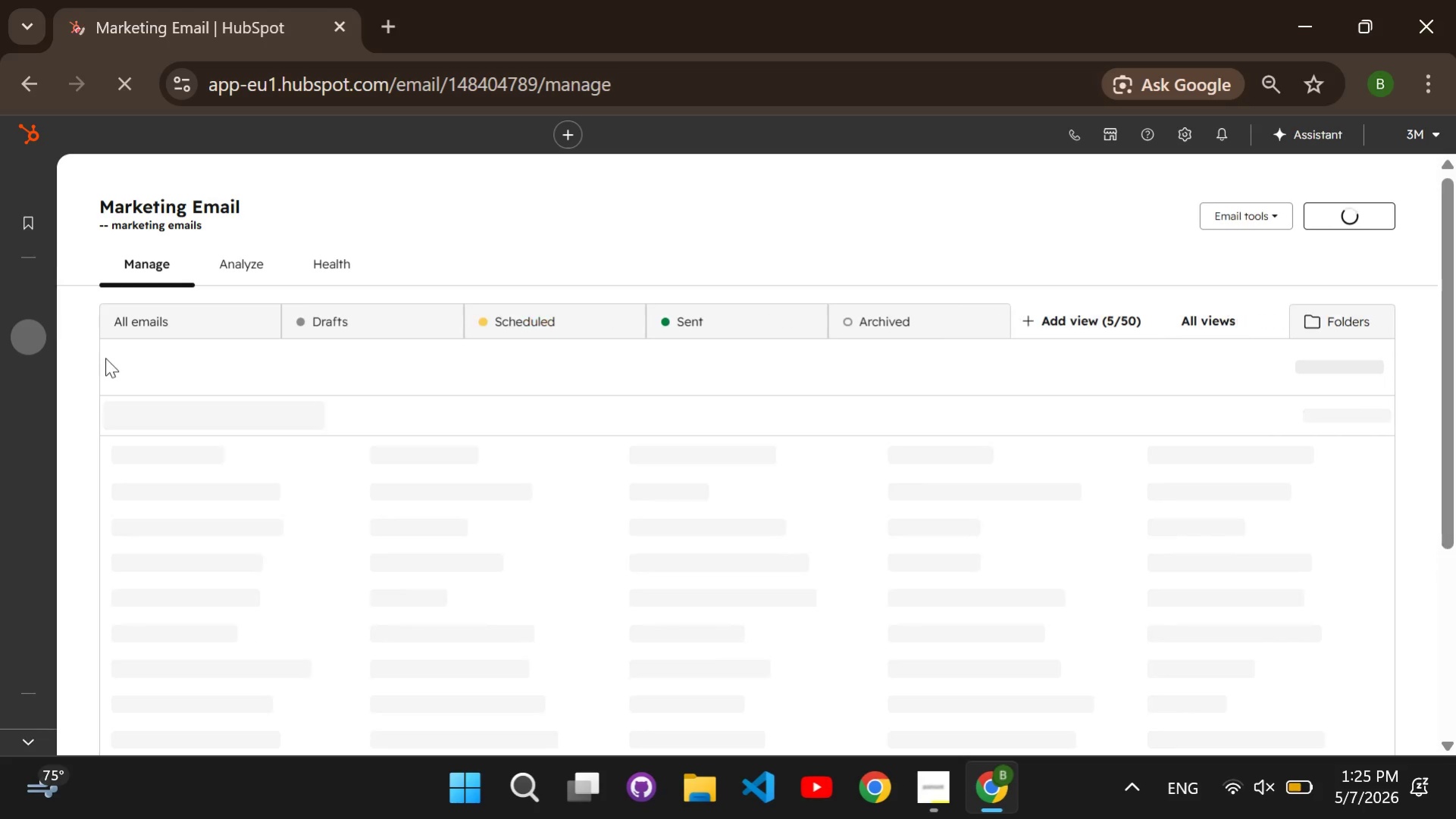 
left_click([200, 673])
 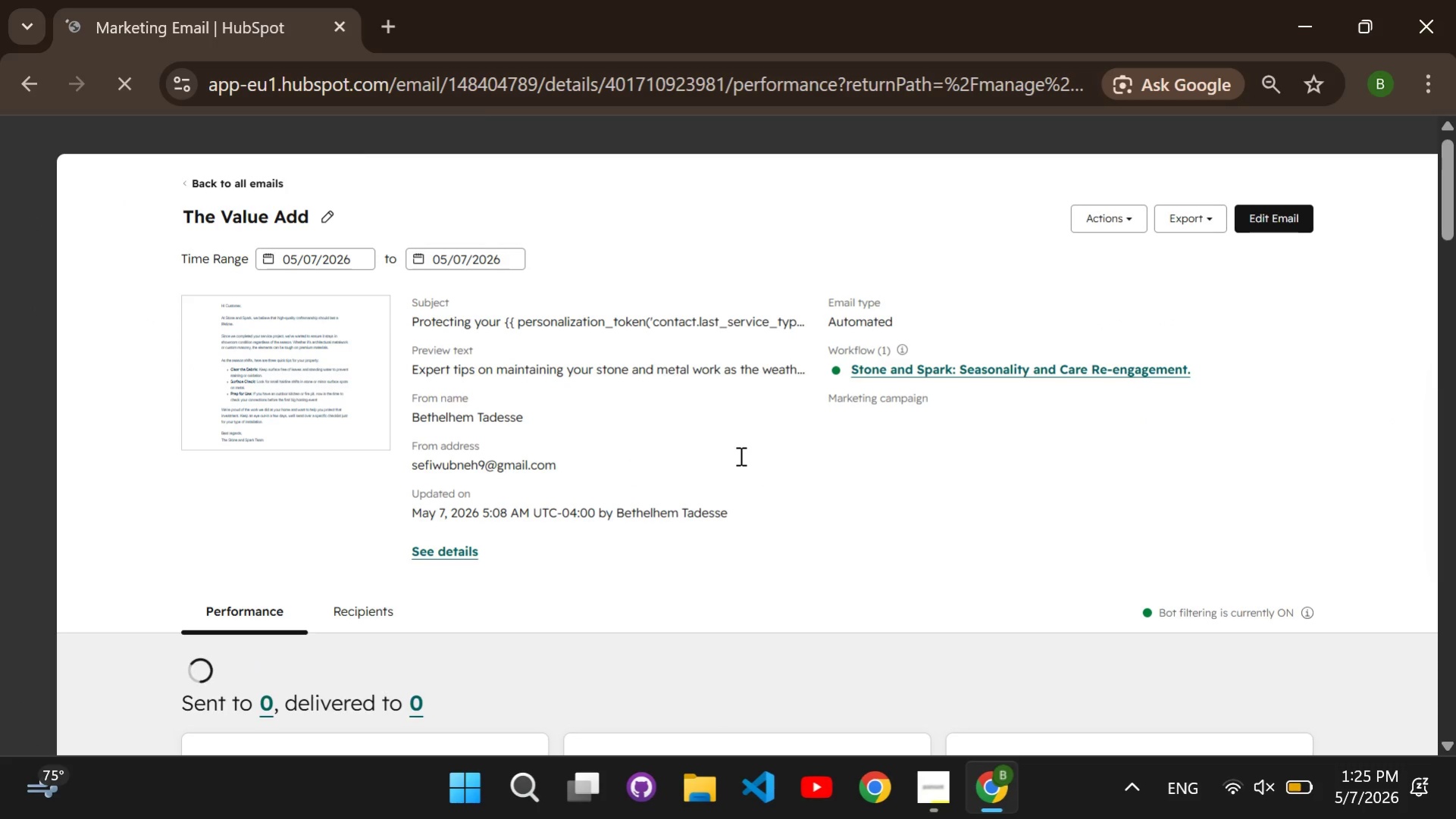 
wait(5.36)
 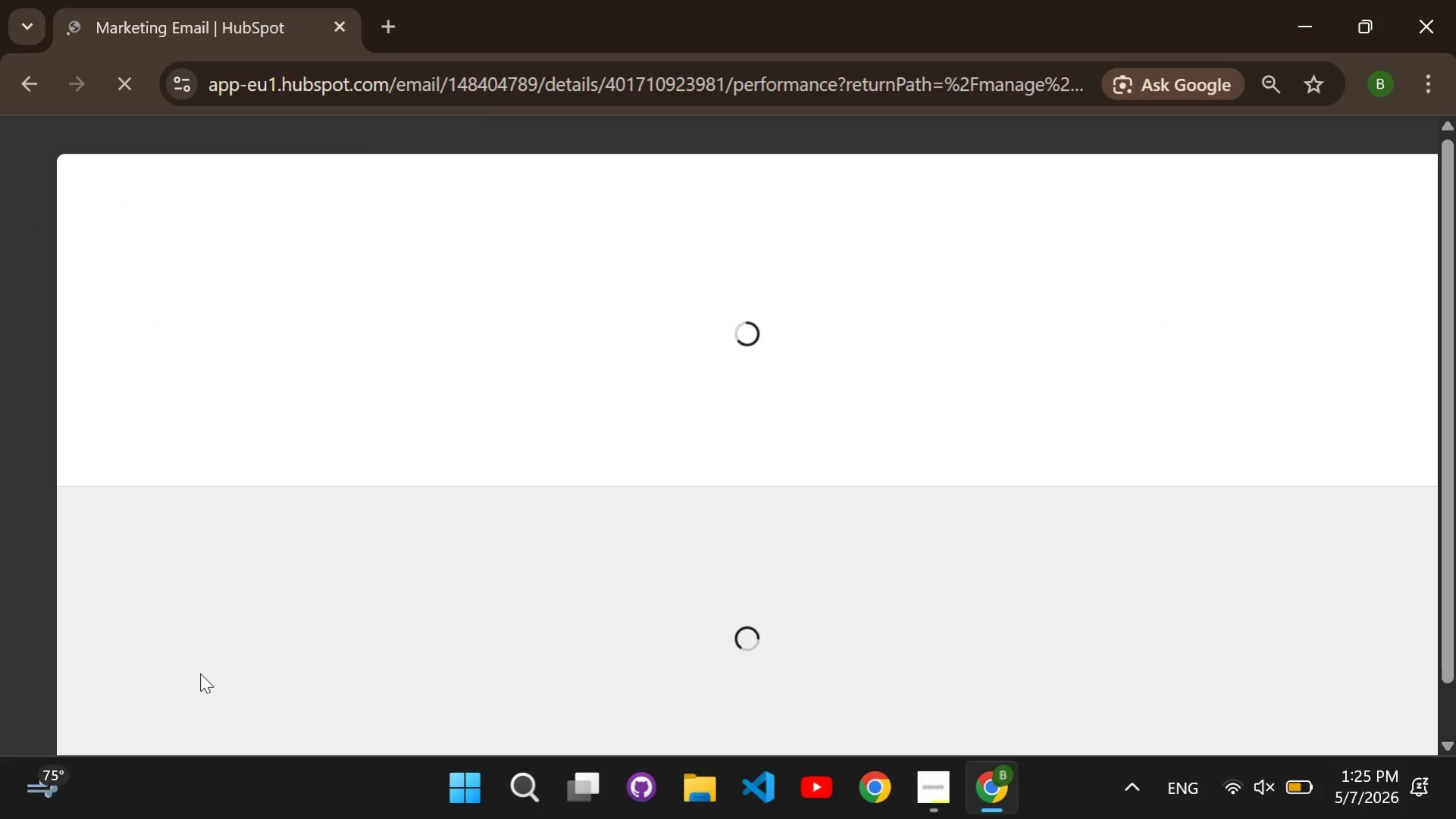 
left_click([1270, 215])
 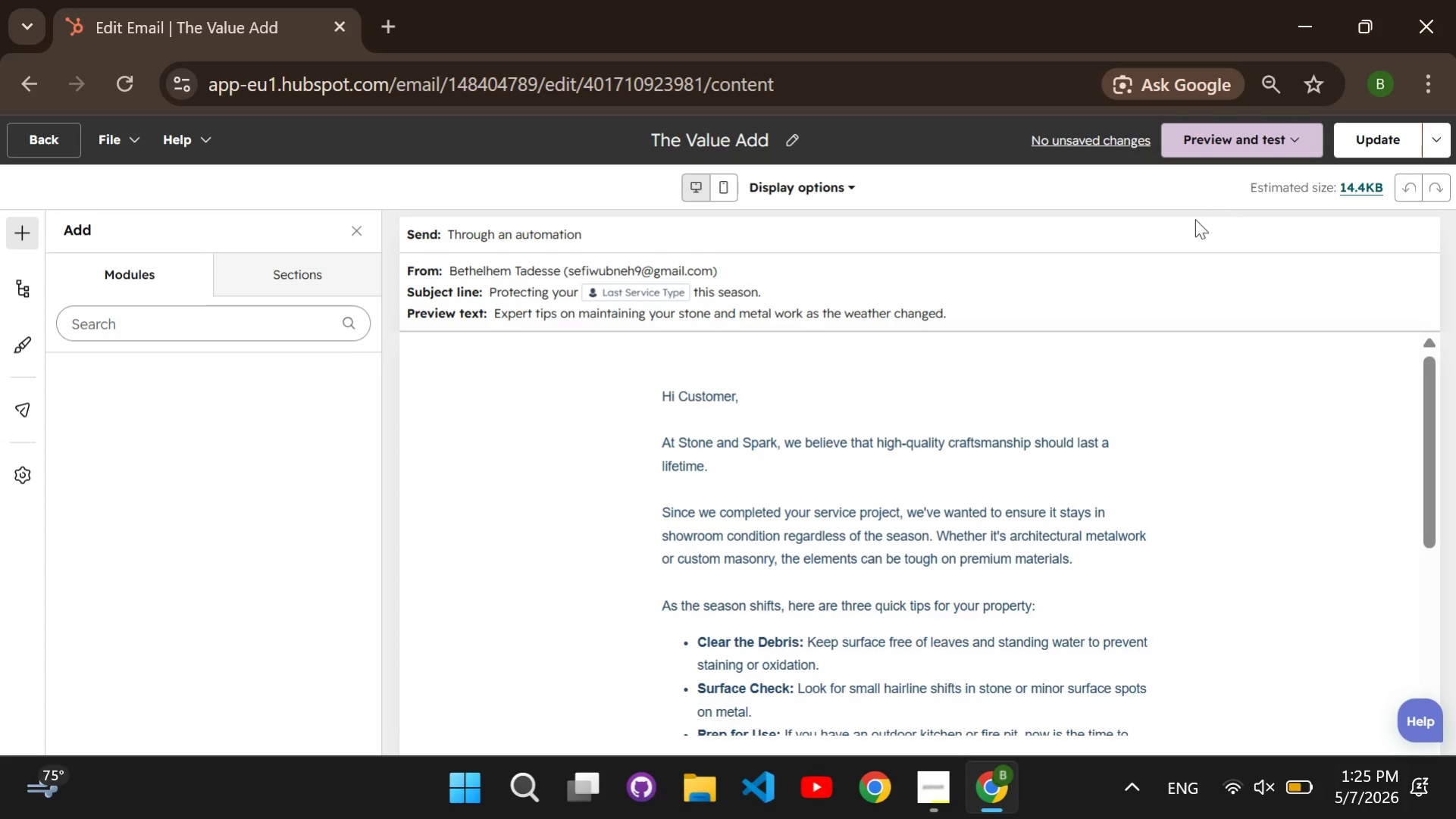 
wait(5.53)
 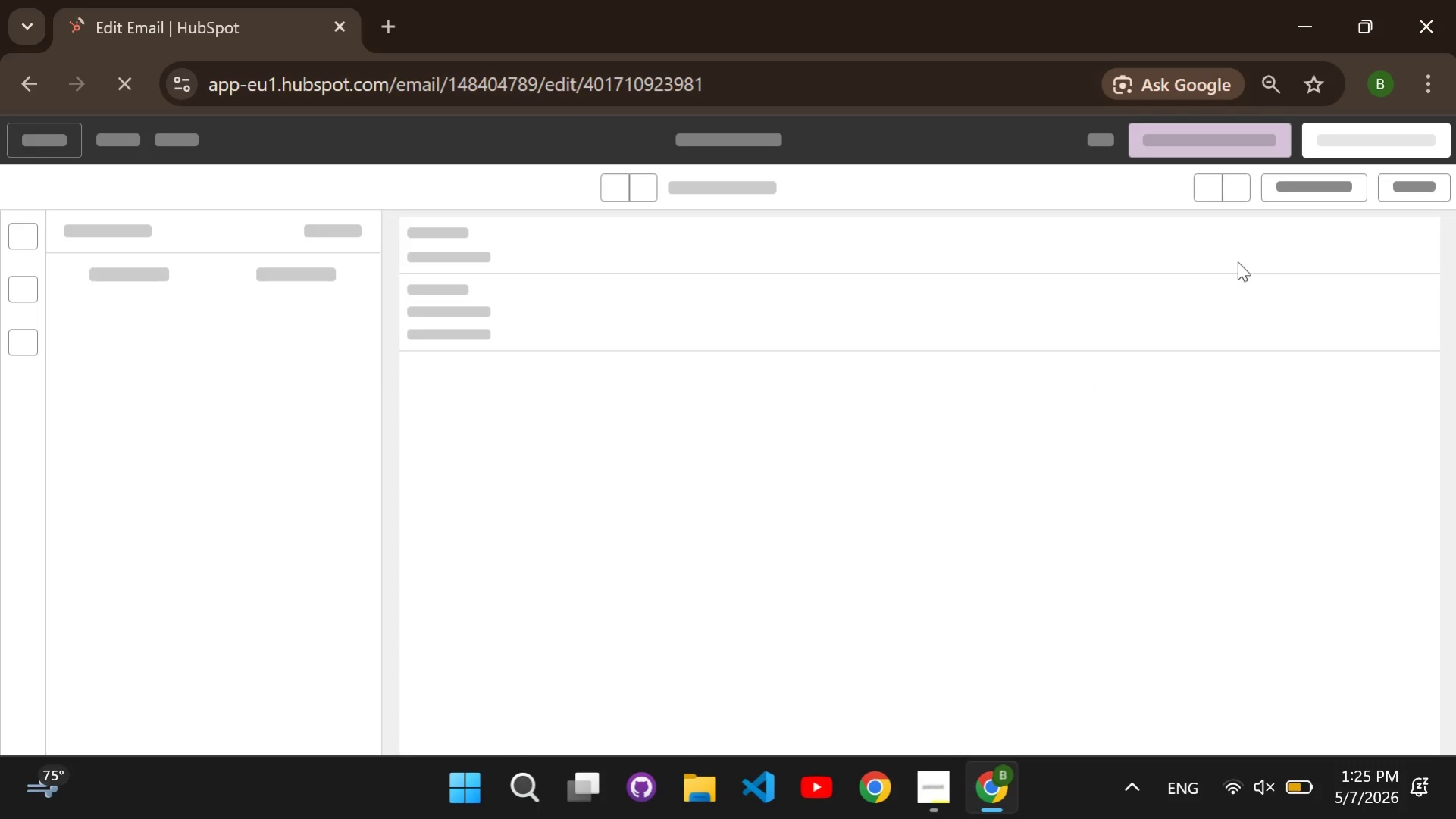 
left_click([1215, 144])
 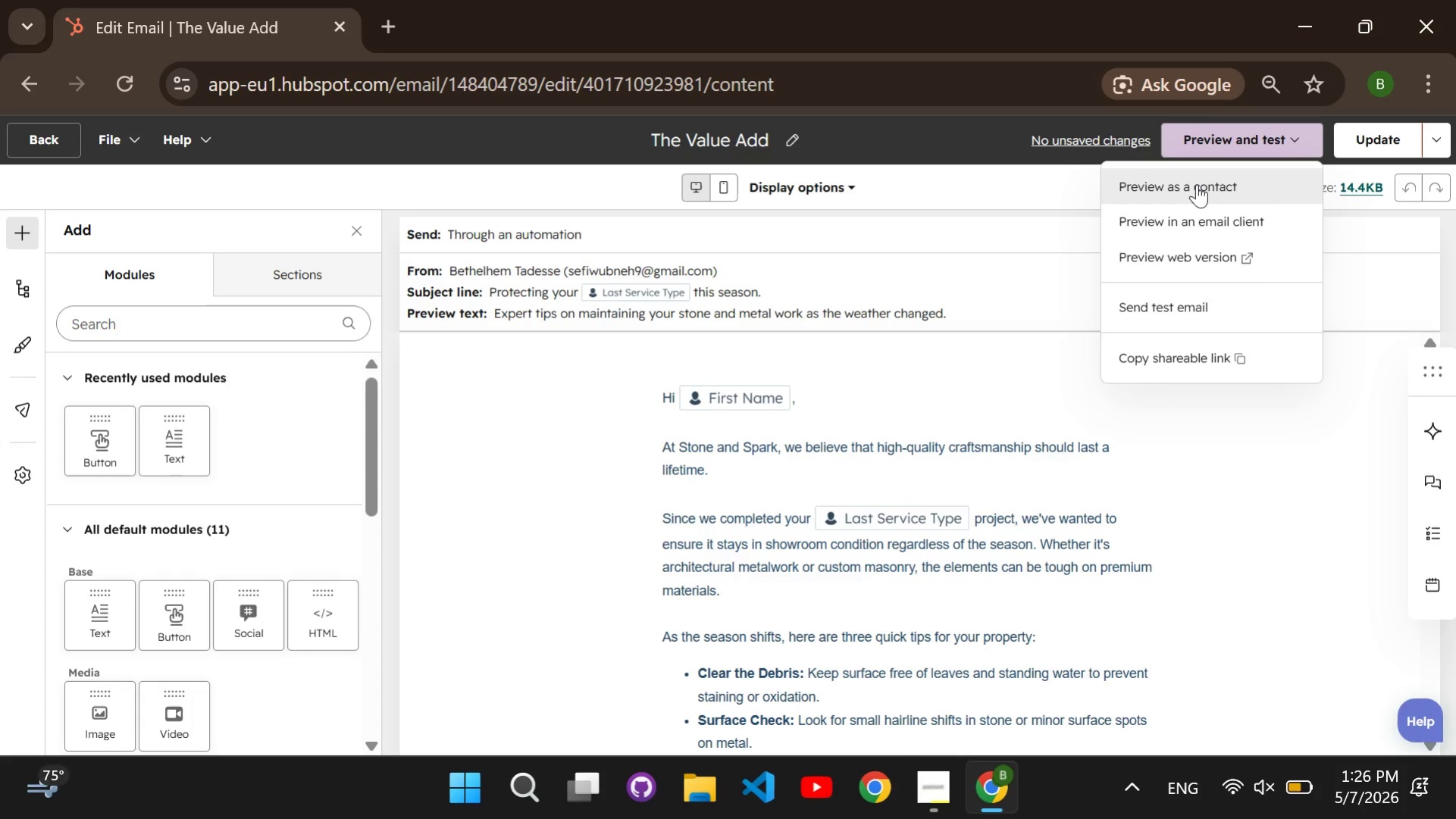 
left_click([1196, 184])
 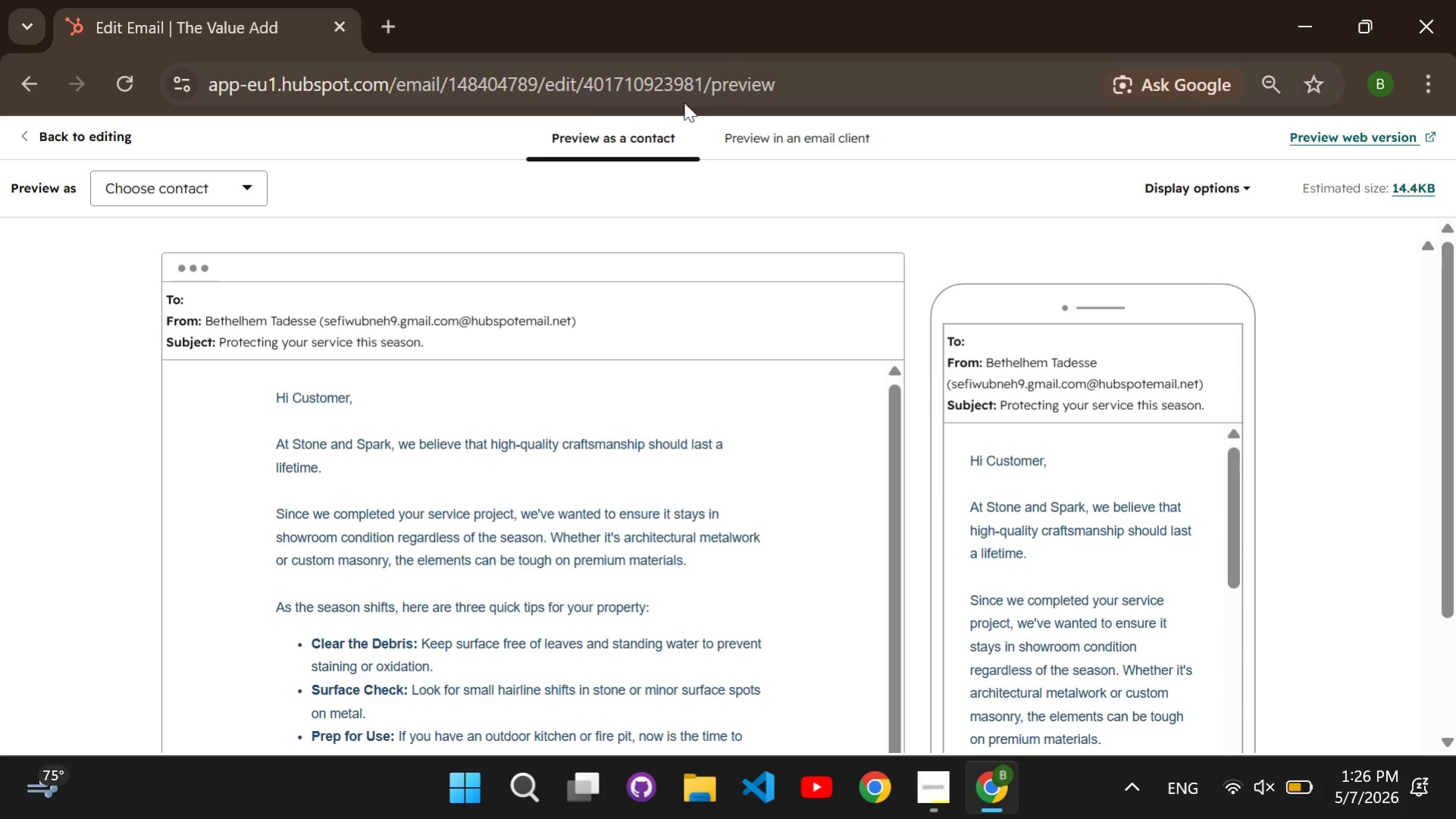 
wait(6.23)
 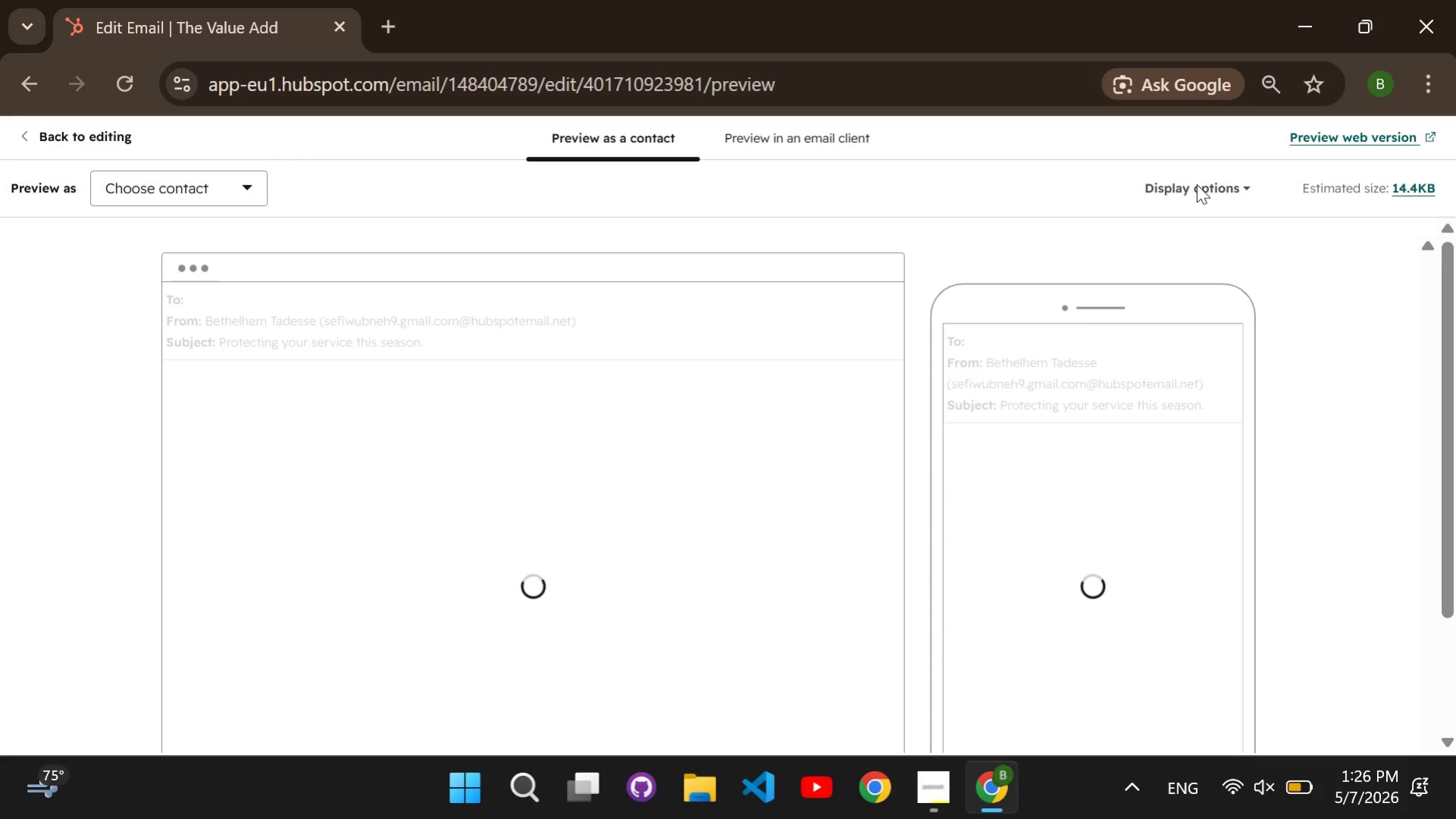 
double_click([256, 170])
 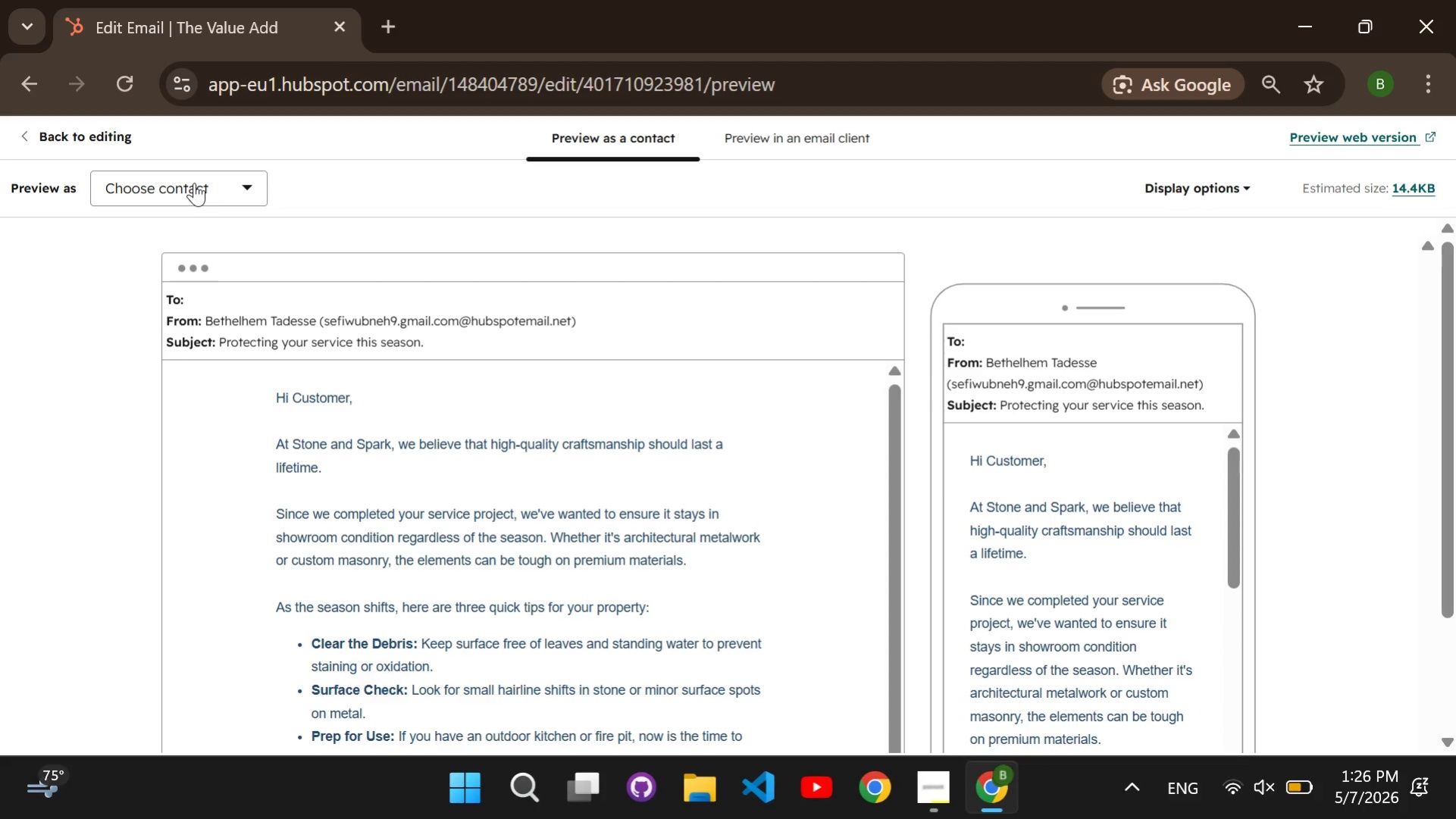 
left_click([194, 183])
 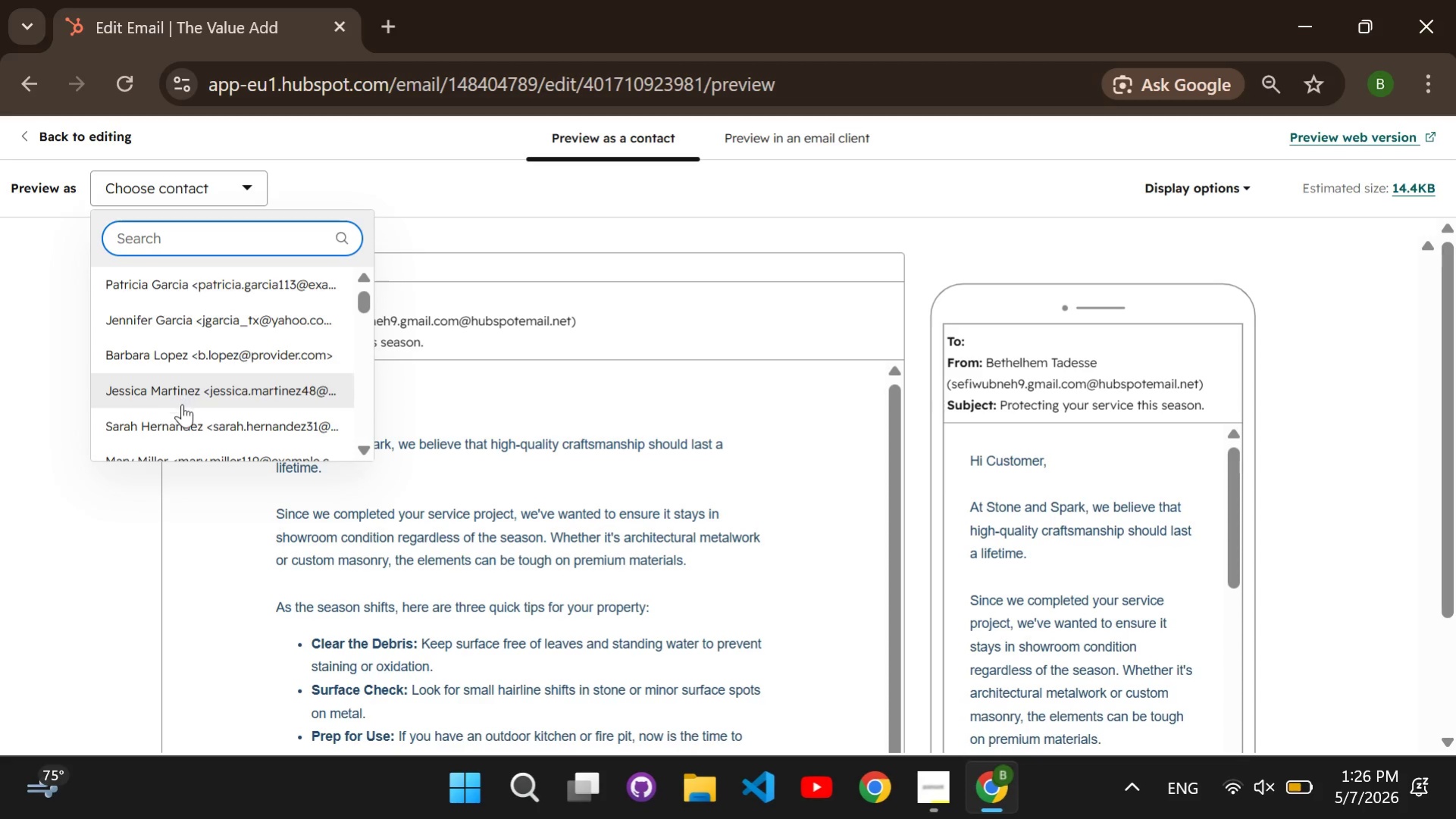 
left_click([184, 411])
 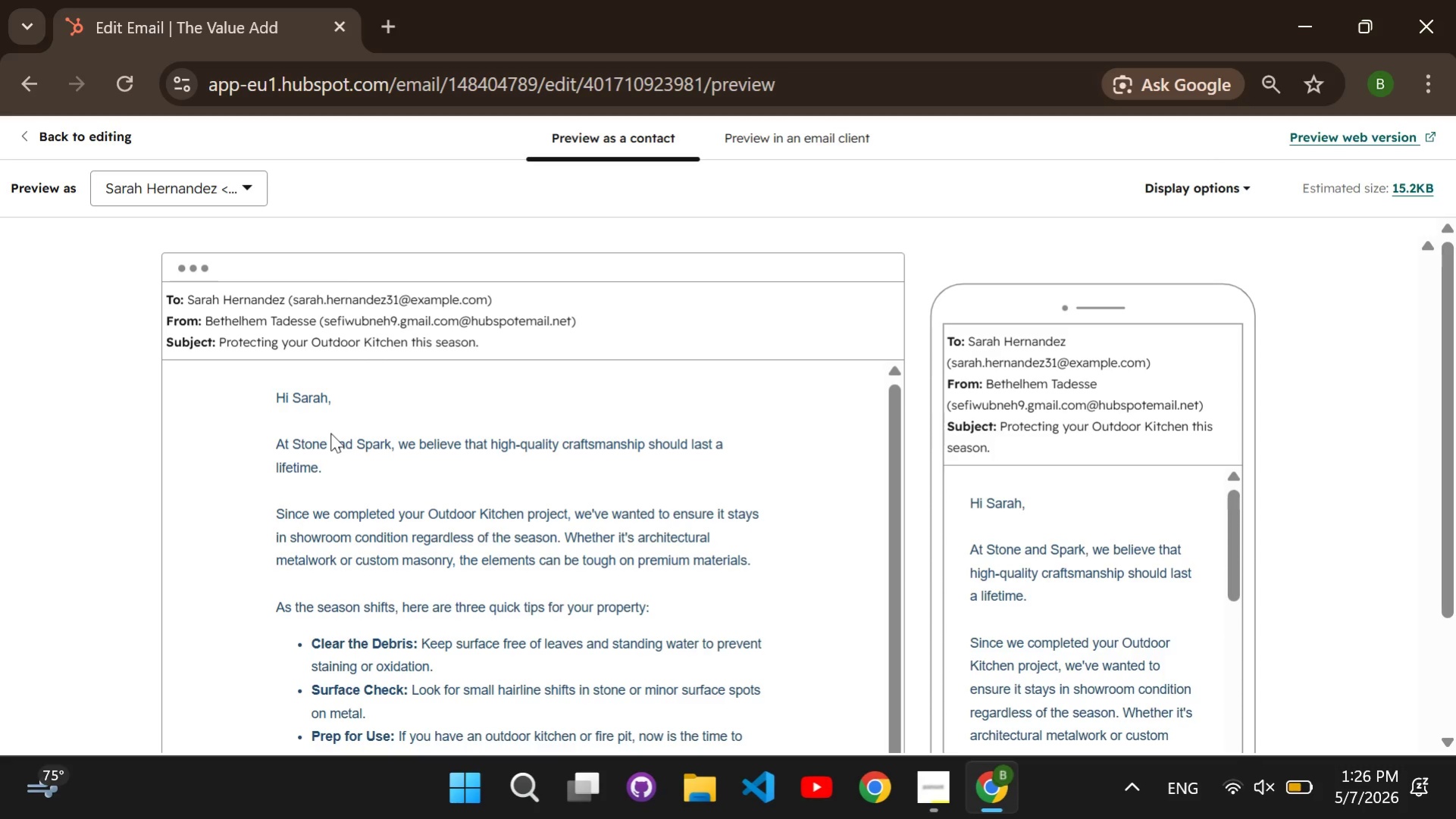 
scroll: coordinate [334, 429], scroll_direction: down, amount: 2.0
 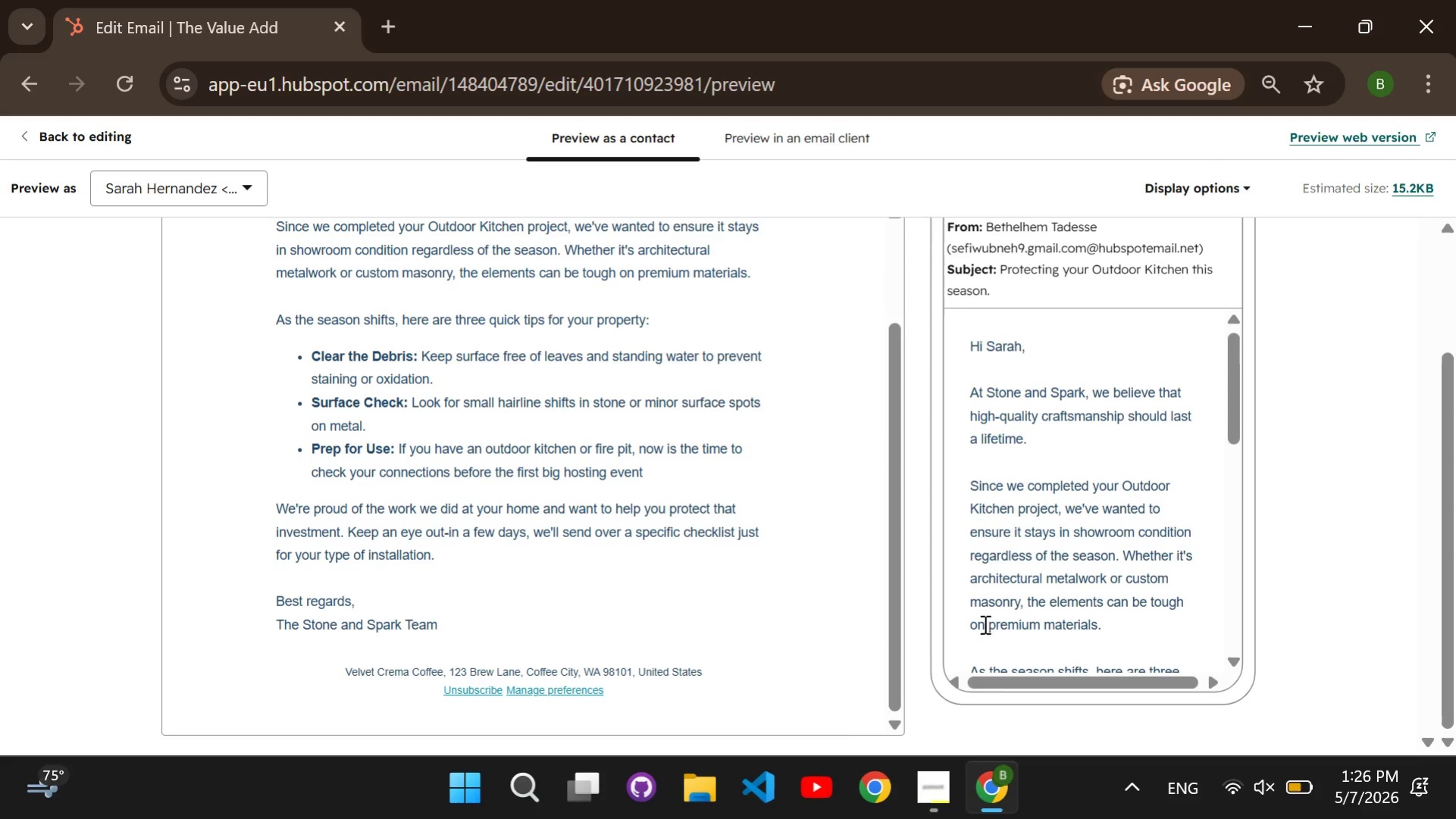 
scroll: coordinate [828, 534], scroll_direction: up, amount: 3.0
 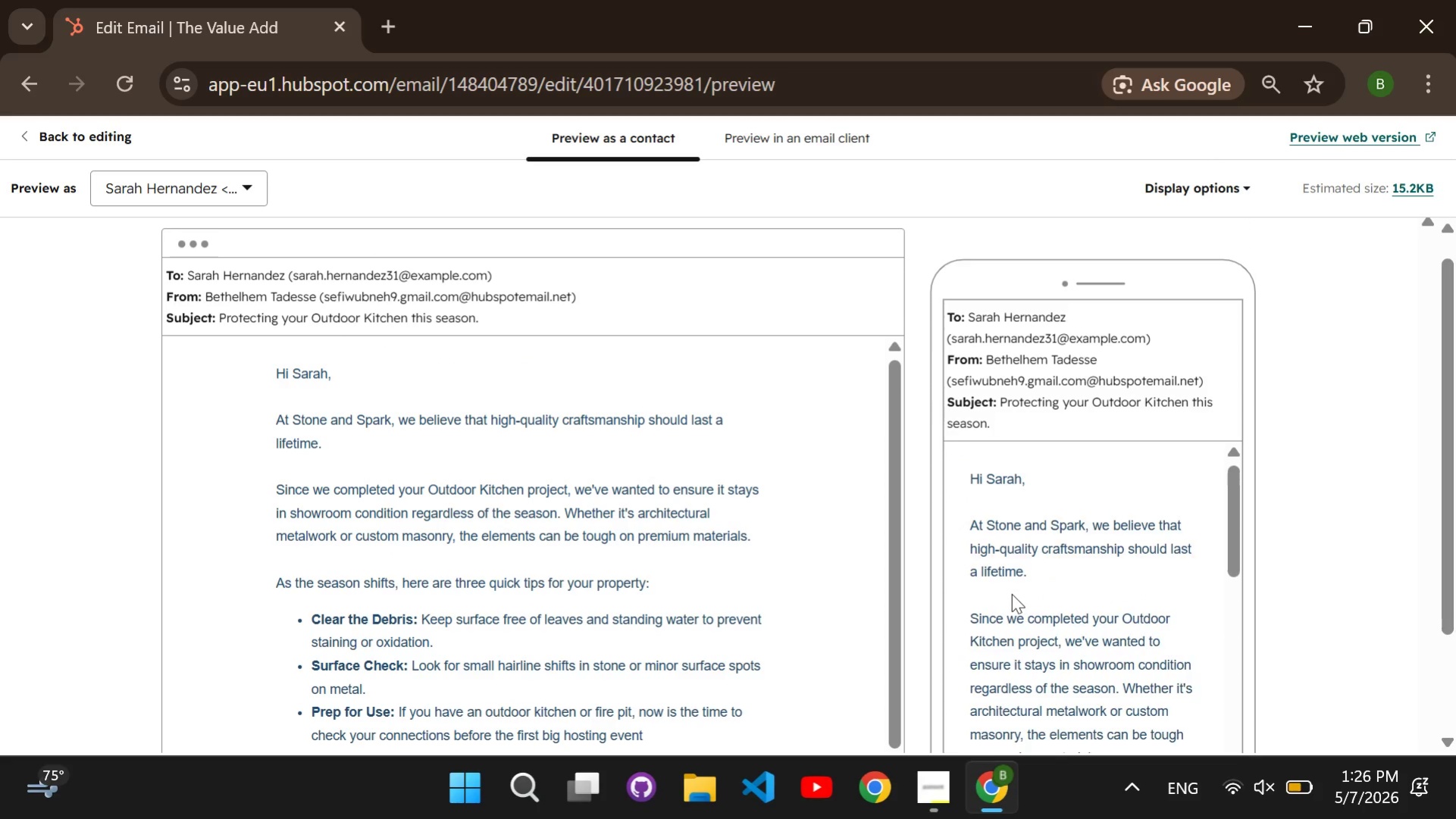 
scroll: coordinate [1011, 593], scroll_direction: down, amount: 3.0
 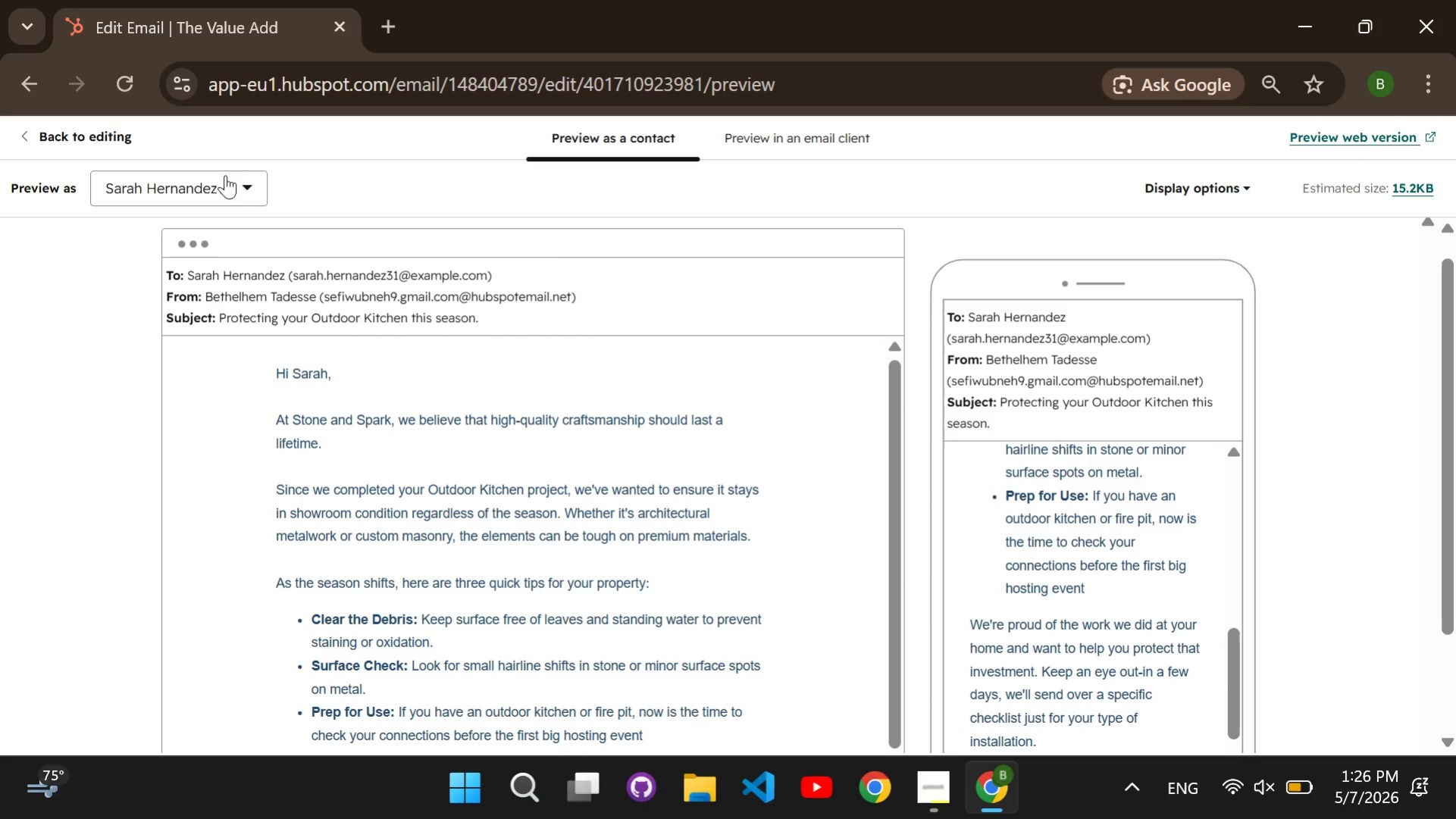 
double_click([211, 180])
 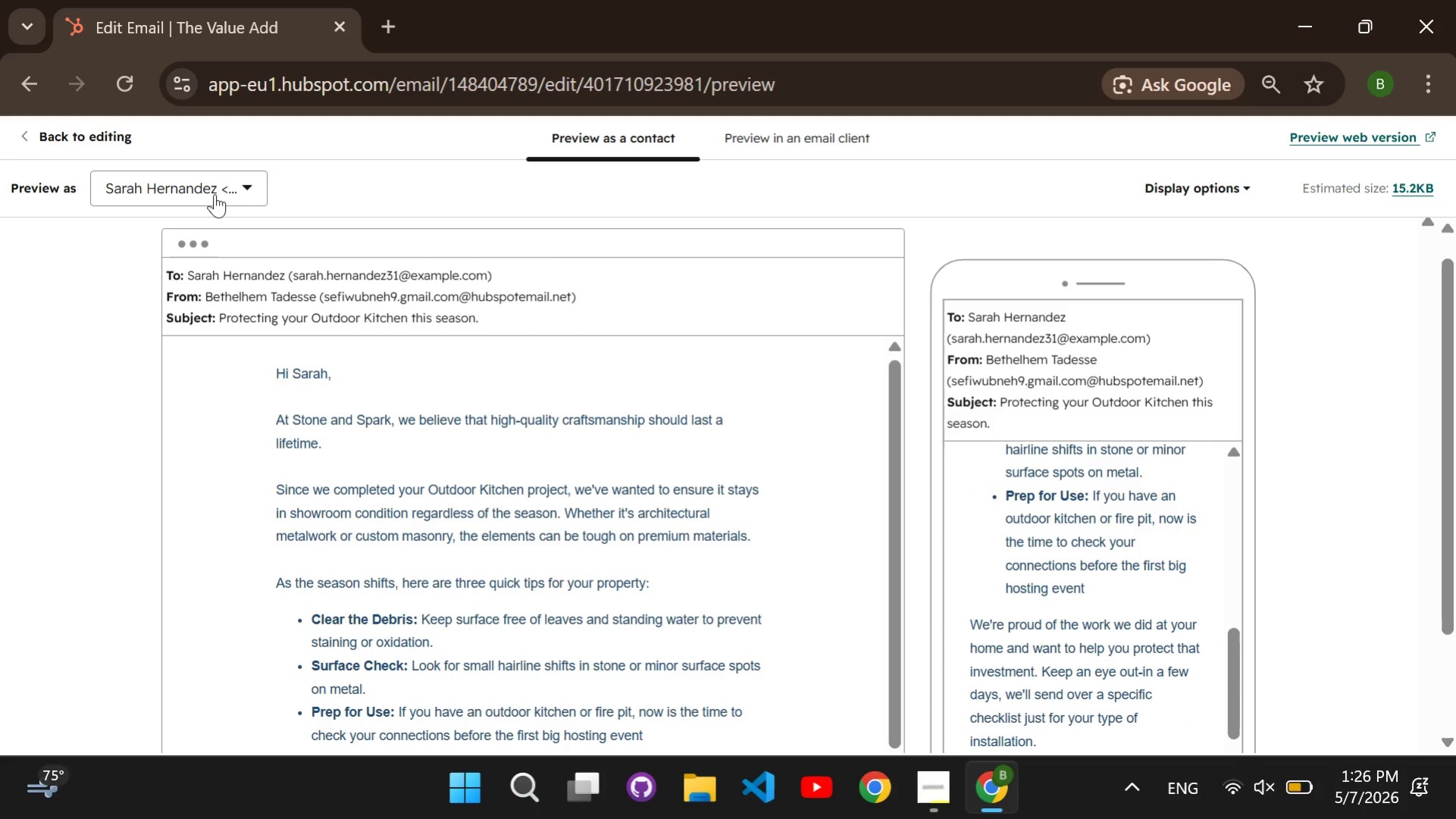 
left_click([214, 194])
 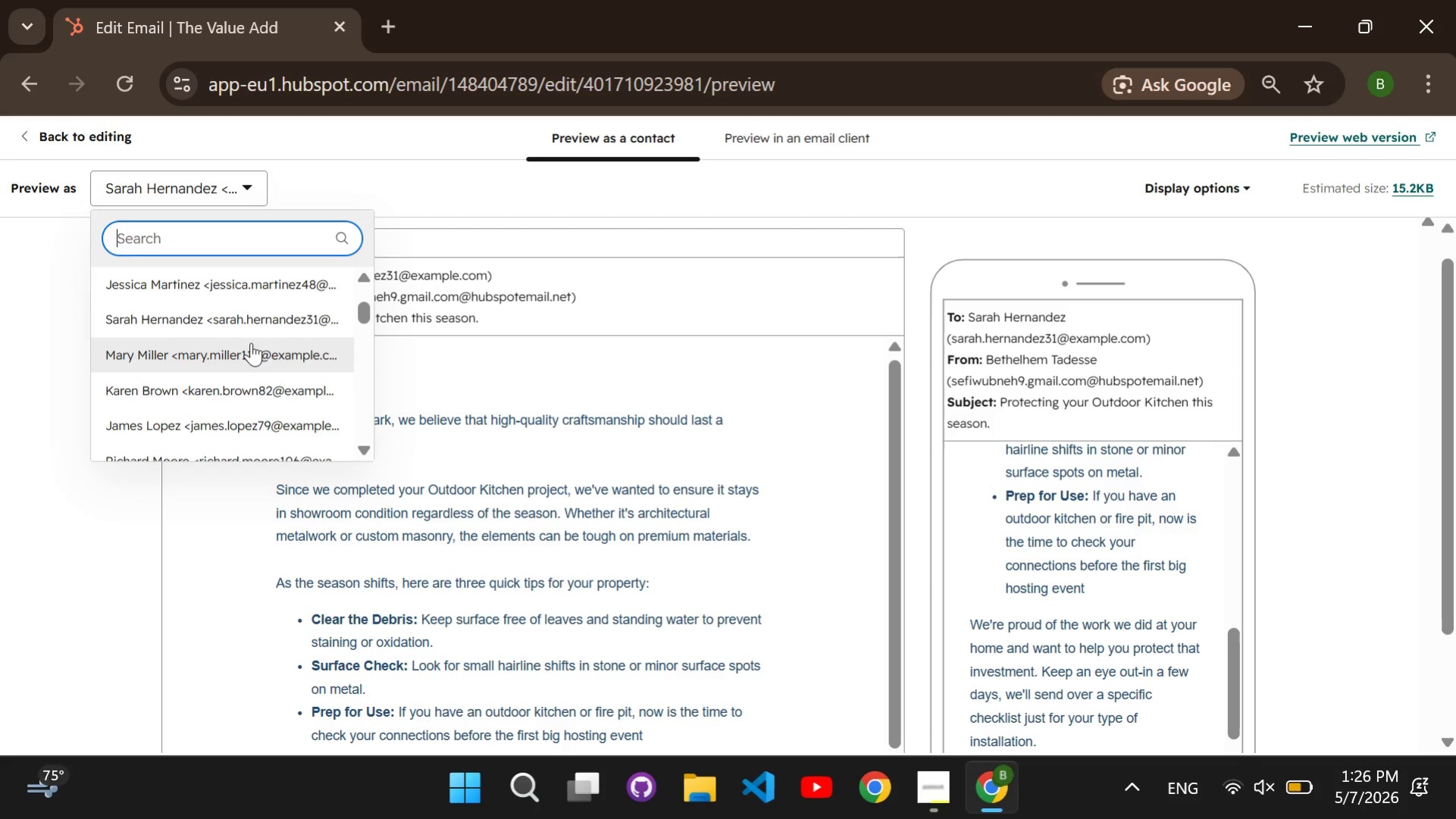 
left_click([251, 342])
 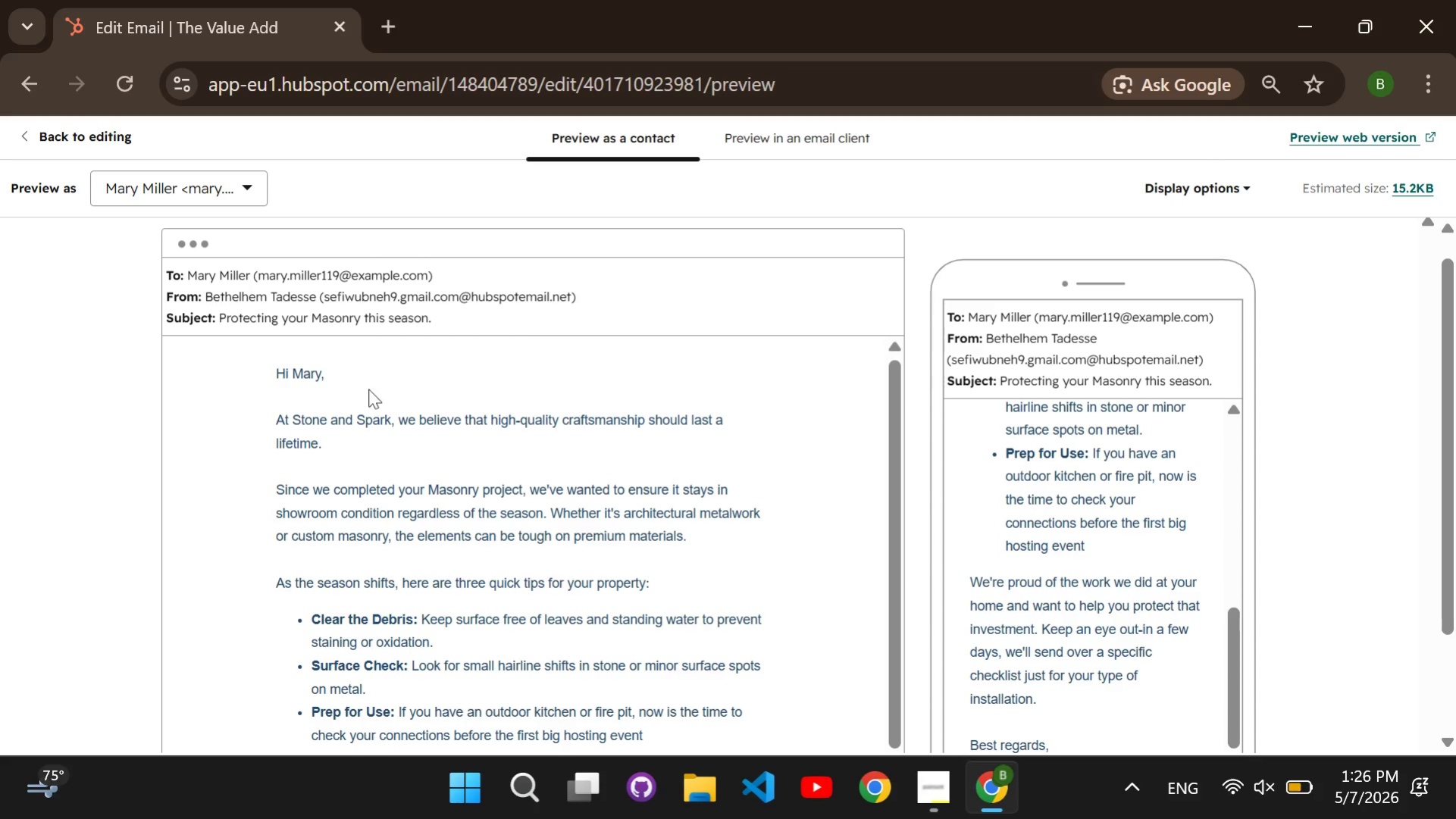 
scroll: coordinate [446, 423], scroll_direction: down, amount: 2.0
 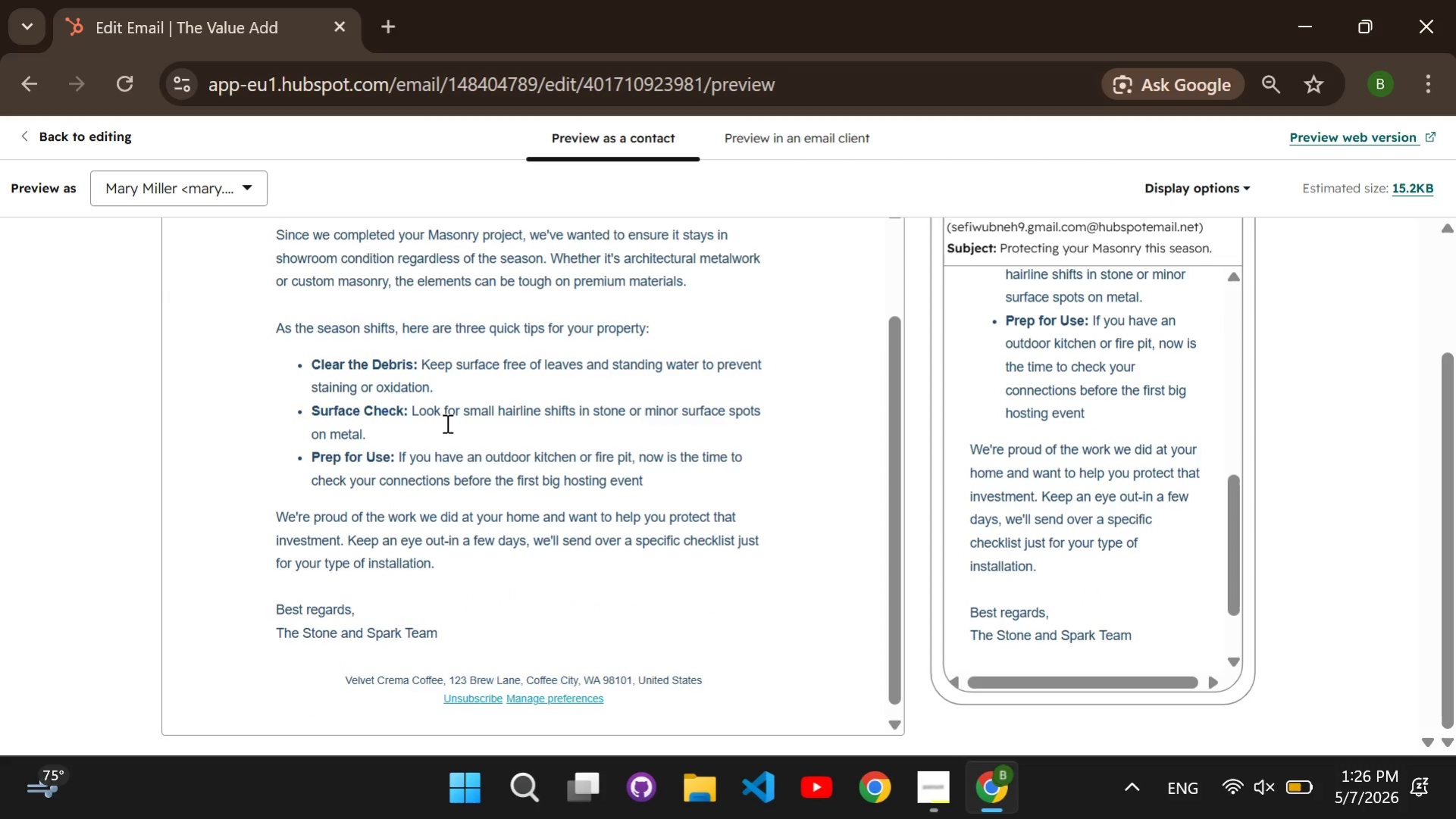 
scroll: coordinate [446, 423], scroll_direction: up, amount: 3.0
 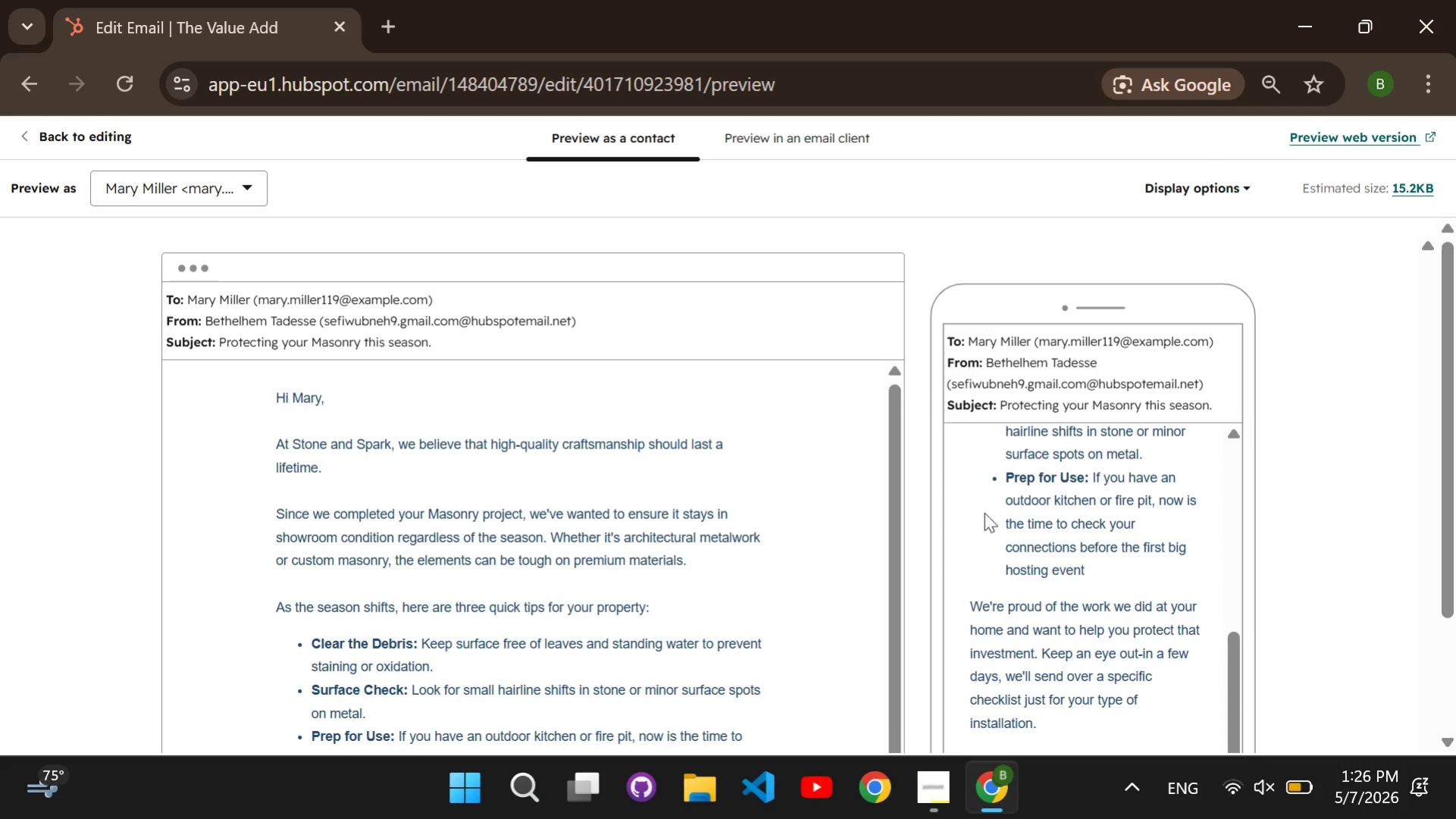 
scroll: coordinate [1039, 512], scroll_direction: down, amount: 1.0
 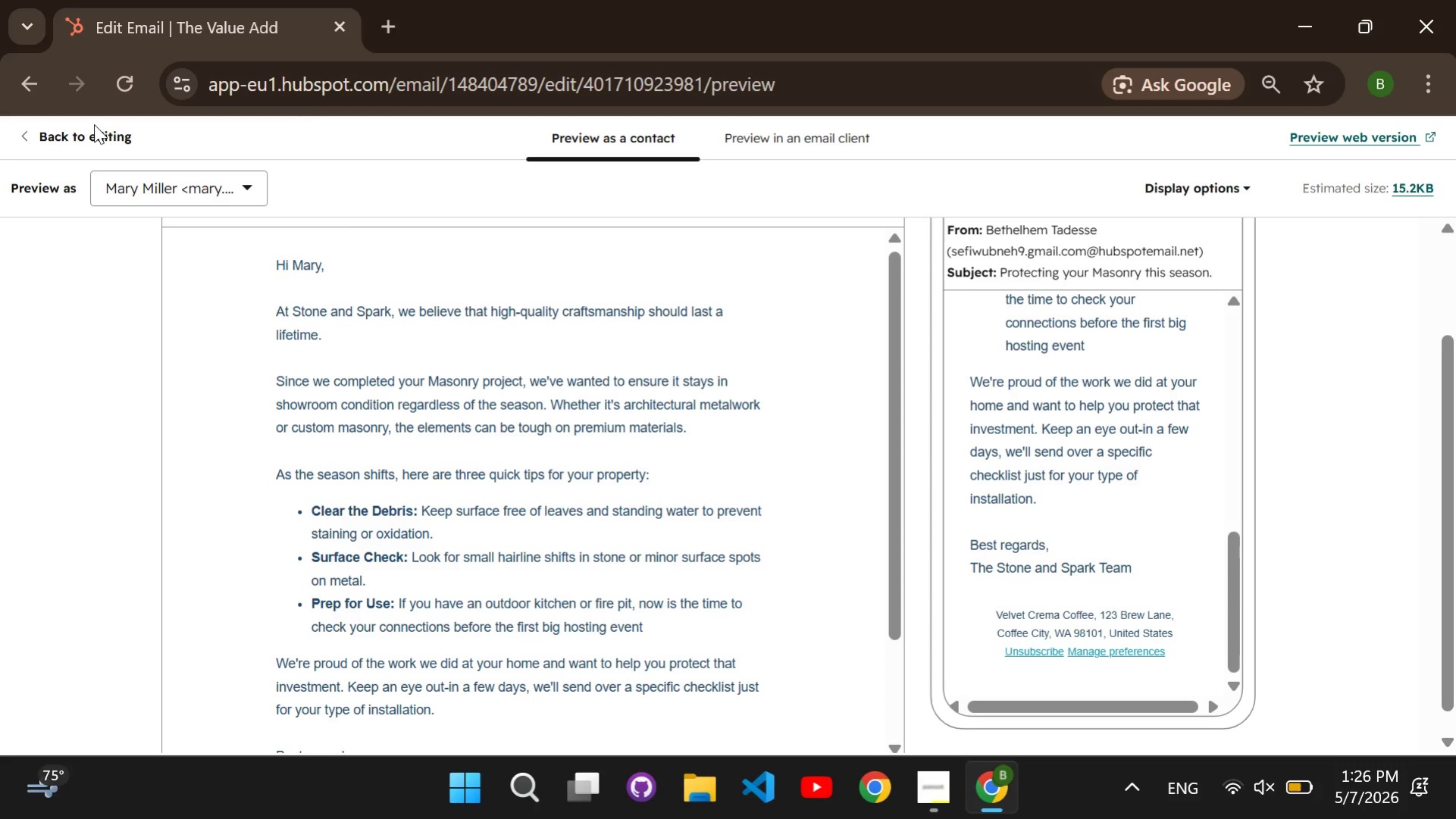 
left_click([92, 128])
 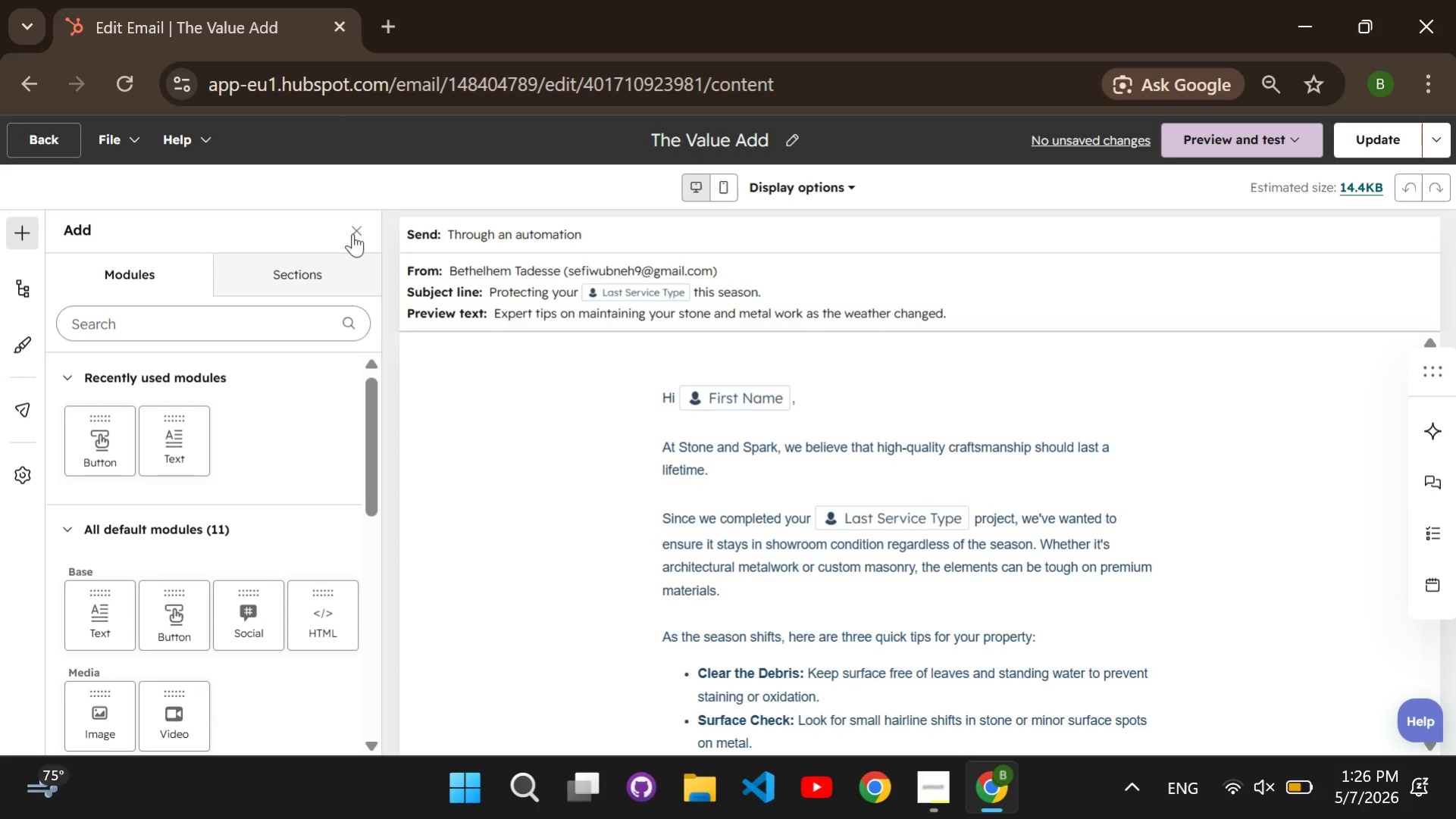 
left_click([355, 234])
 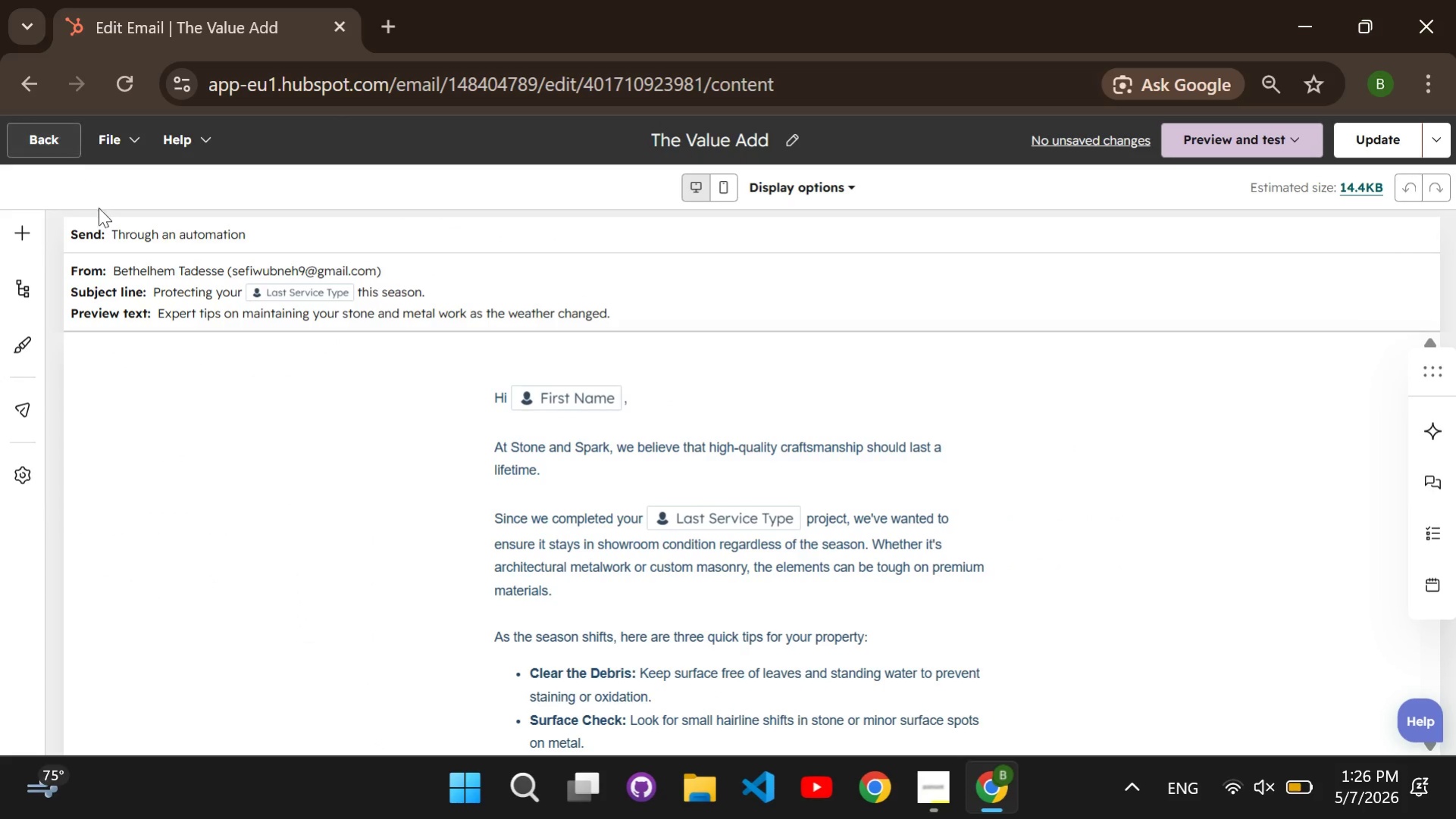 
scroll: coordinate [220, 346], scroll_direction: down, amount: 3.0
 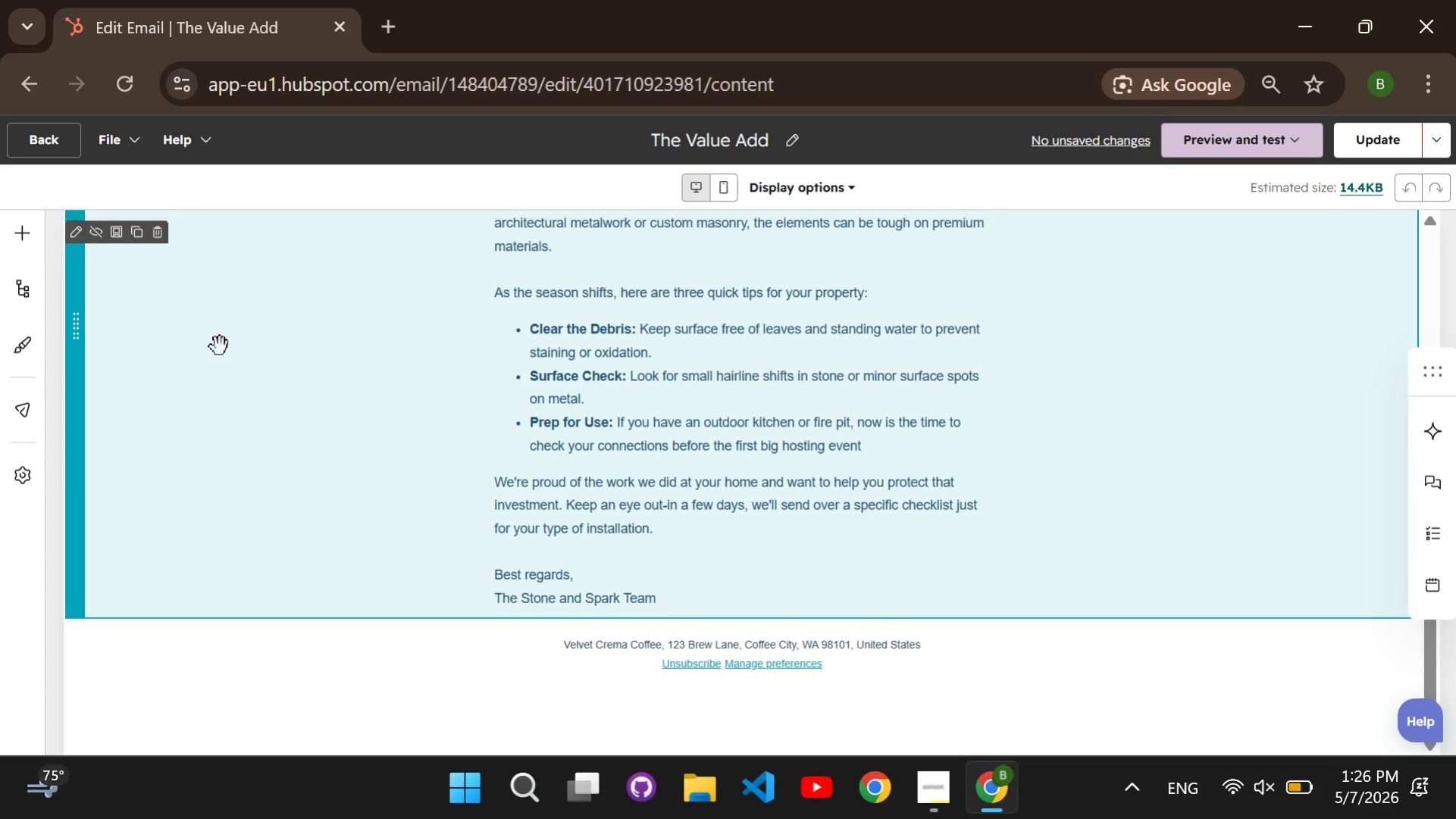 
scroll: coordinate [220, 346], scroll_direction: up, amount: 3.0
 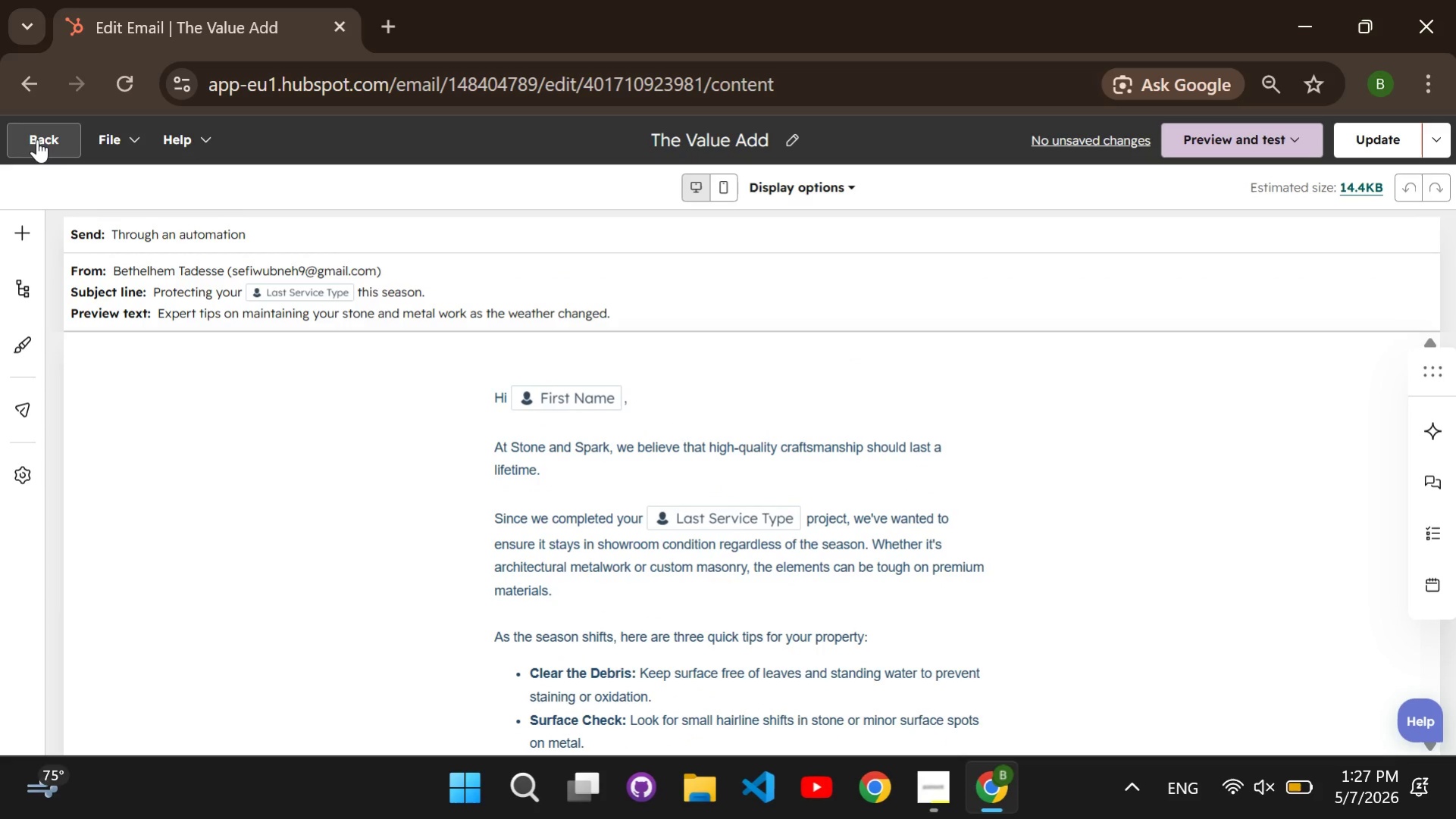 
left_click([37, 139])
 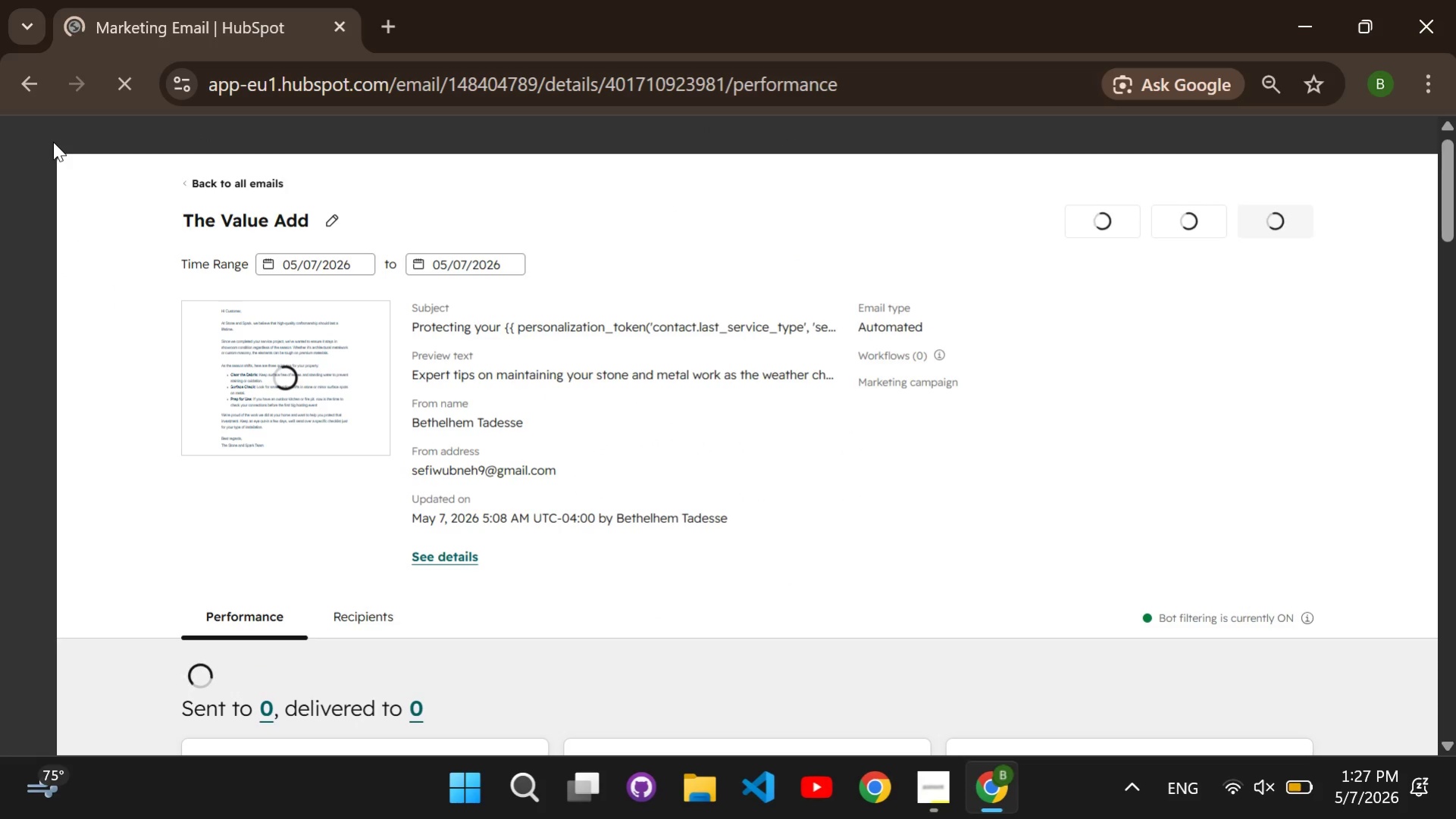 
wait(8.22)
 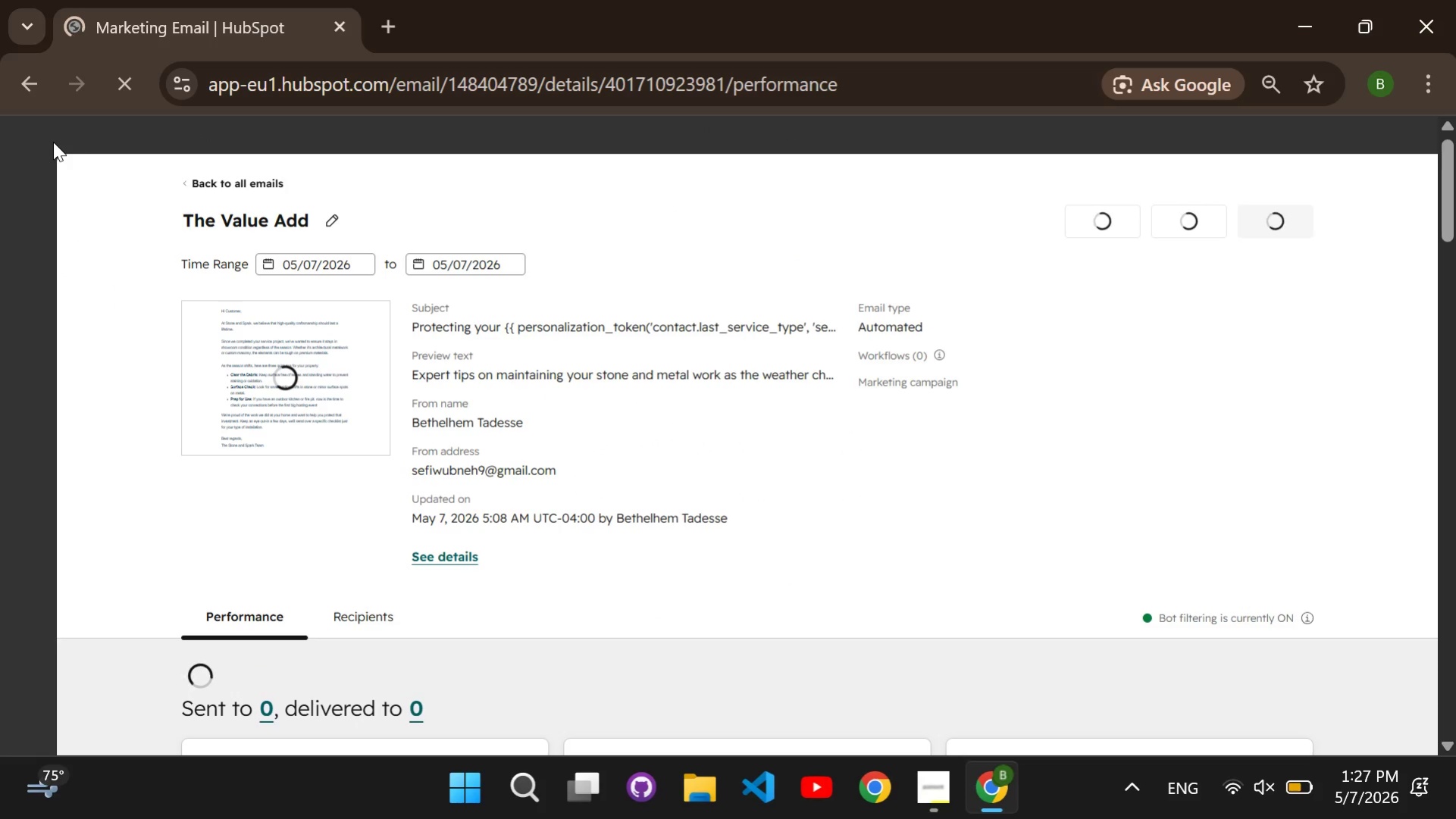 
left_click([199, 176])
 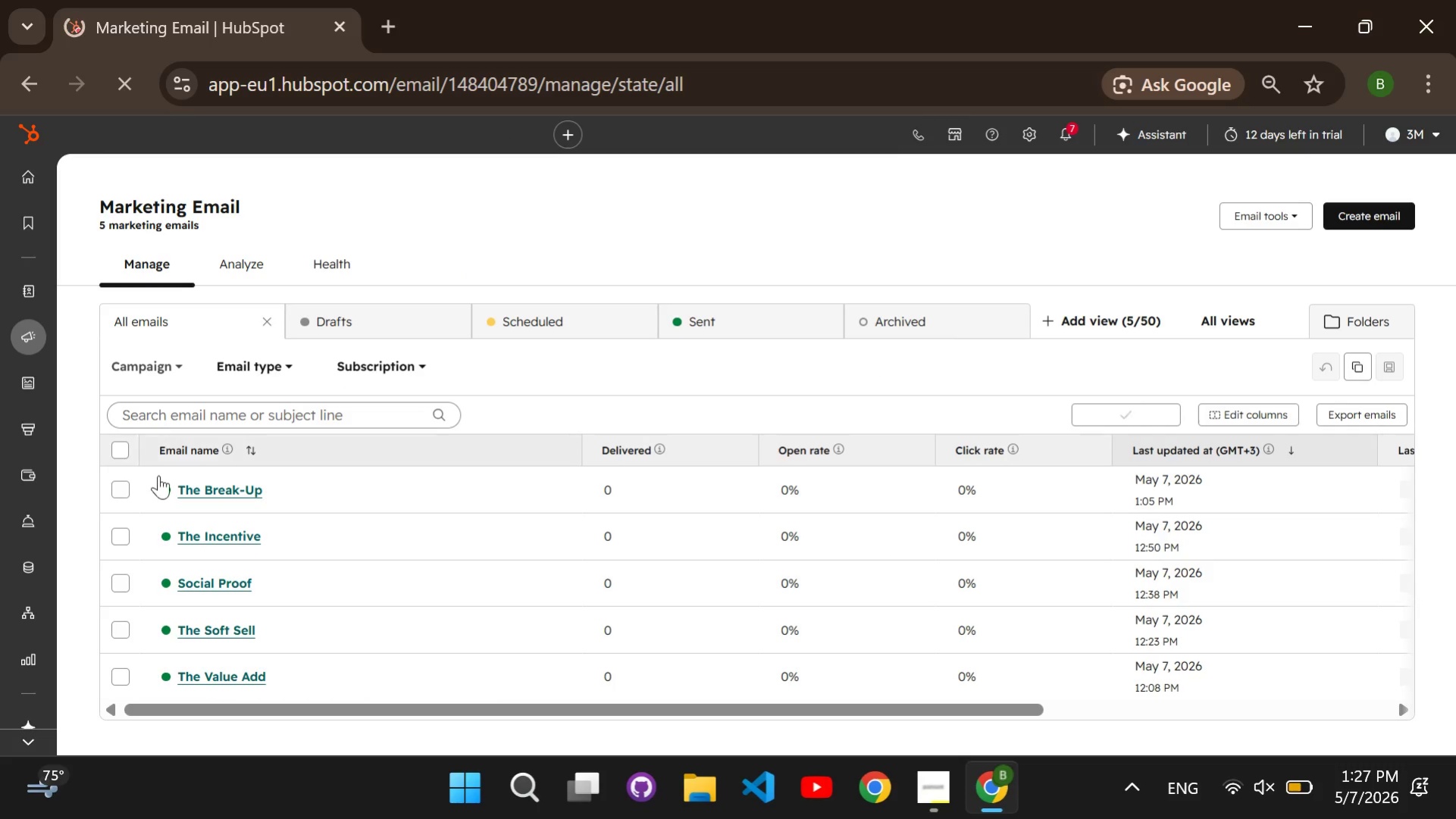 
wait(5.91)
 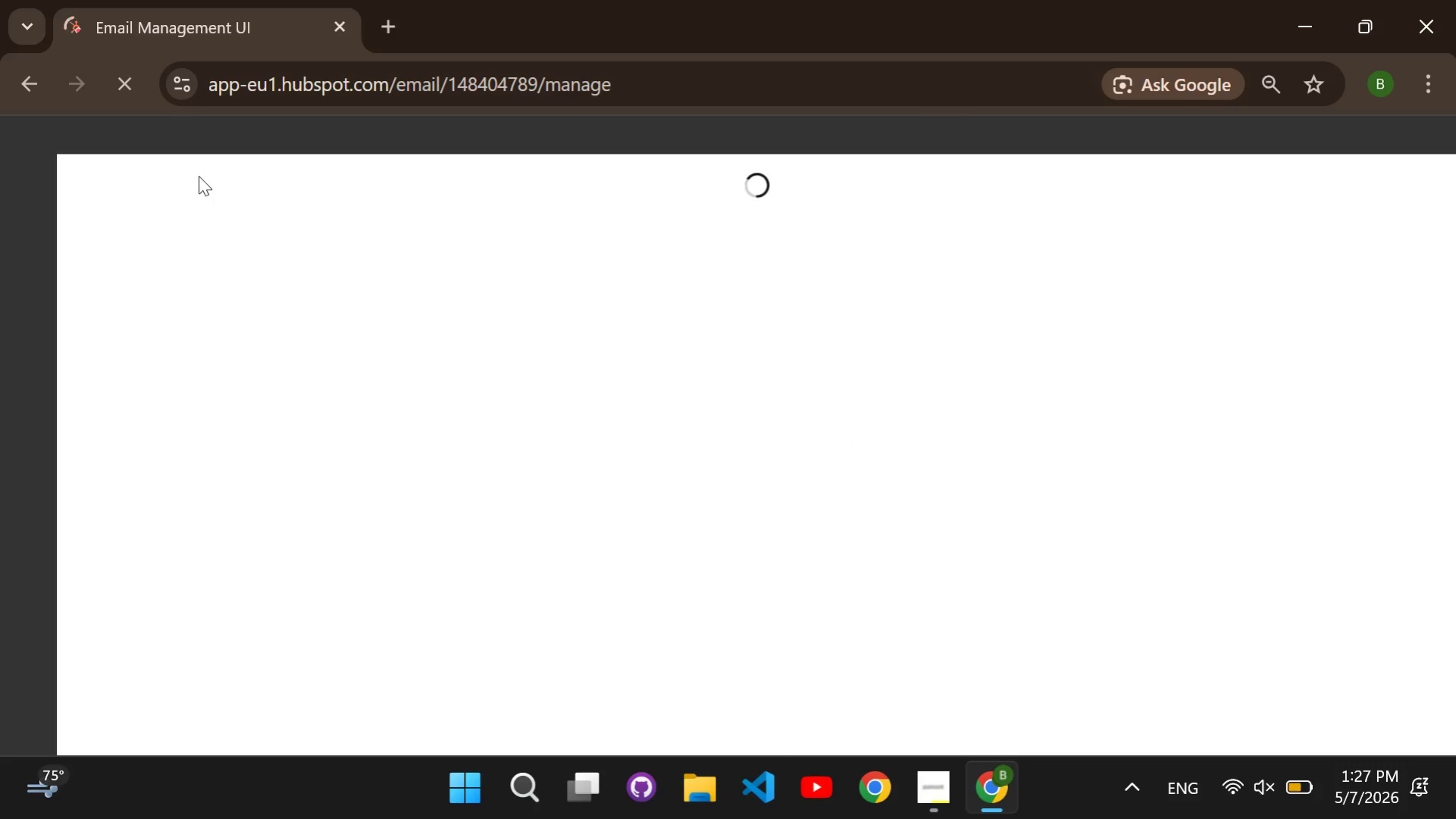 
left_click([177, 636])
 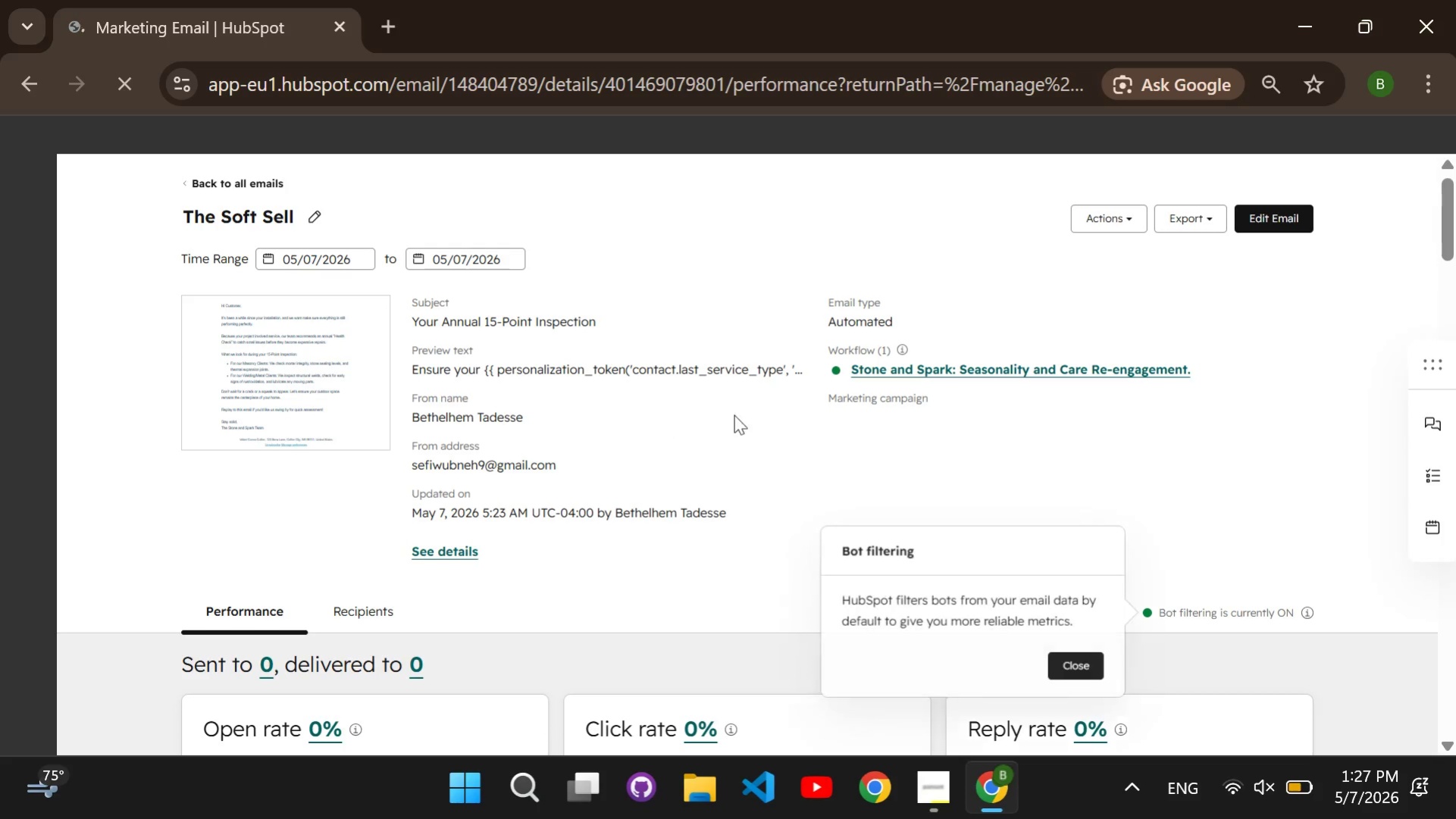 
wait(7.17)
 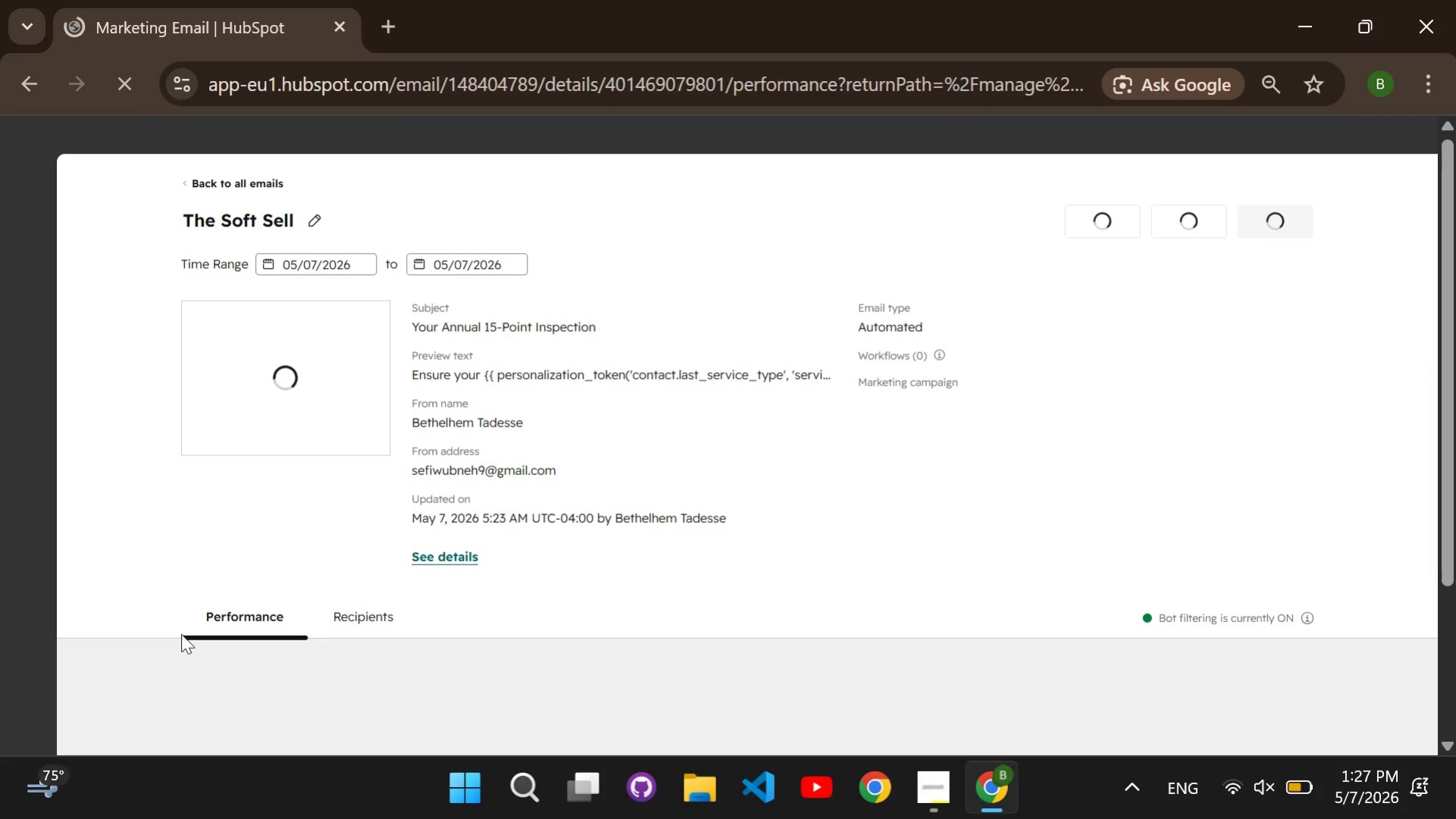 
left_click([1247, 237])
 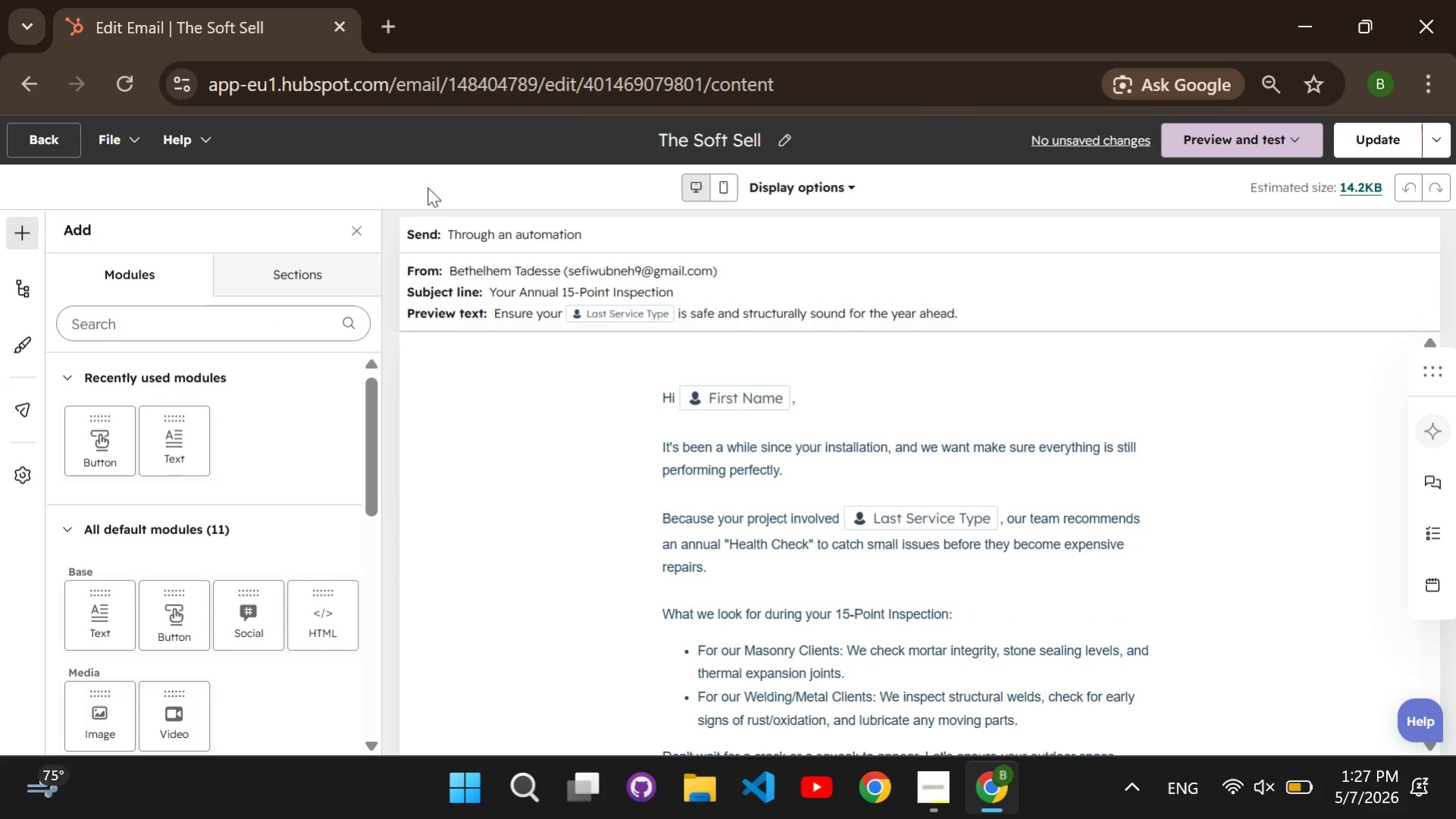 
wait(5.7)
 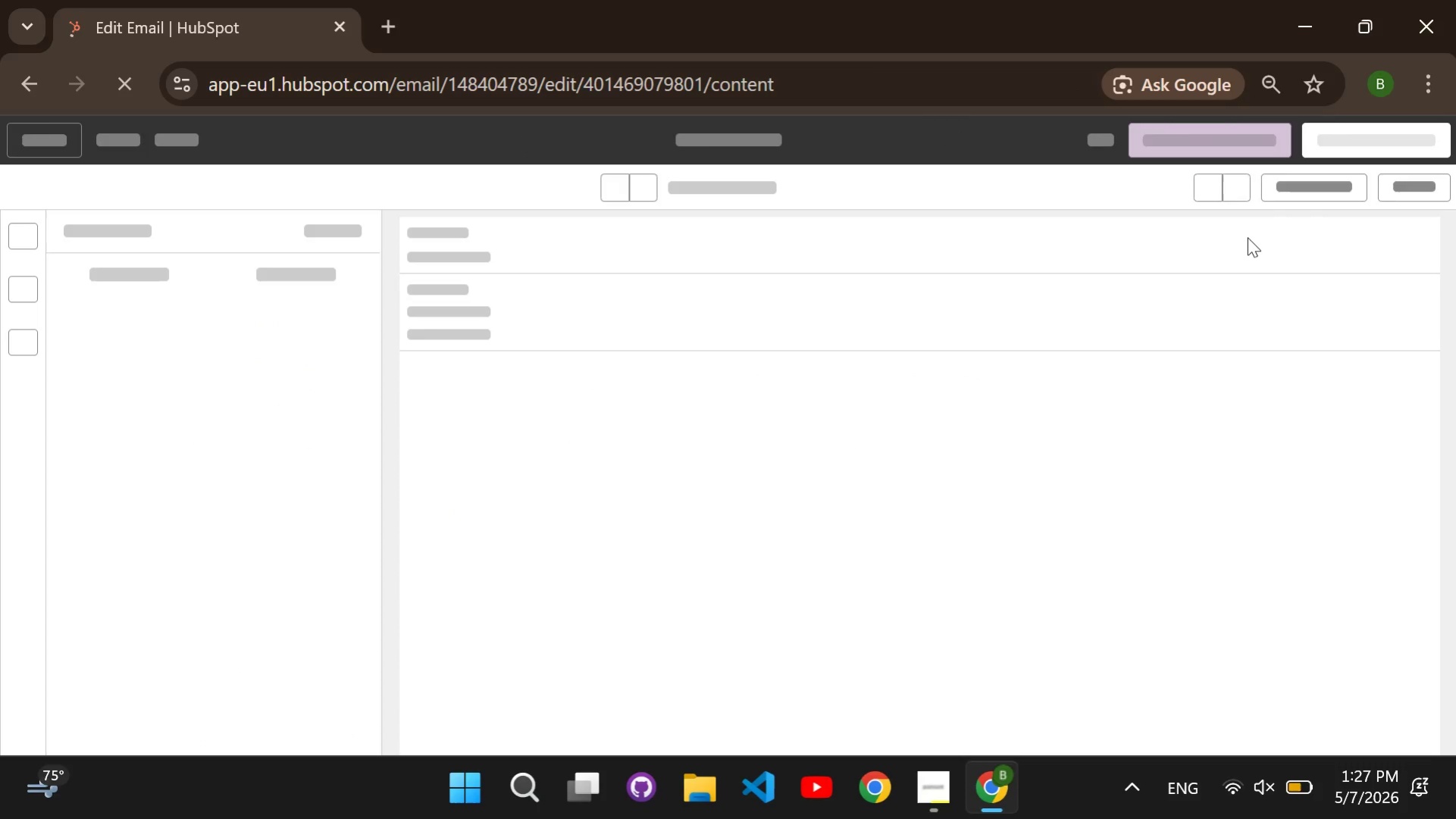 
left_click([361, 229])
 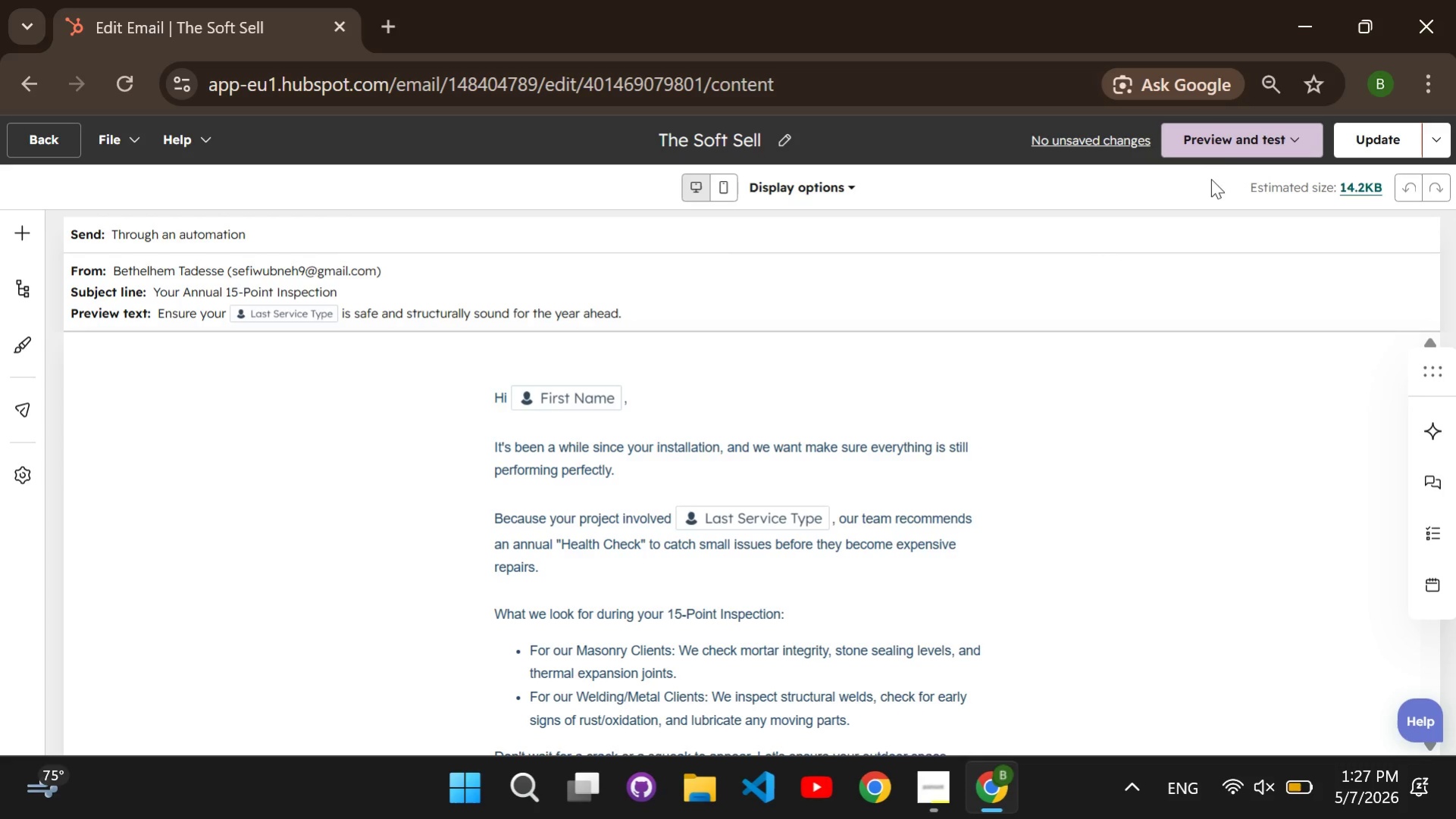 
left_click([1229, 144])
 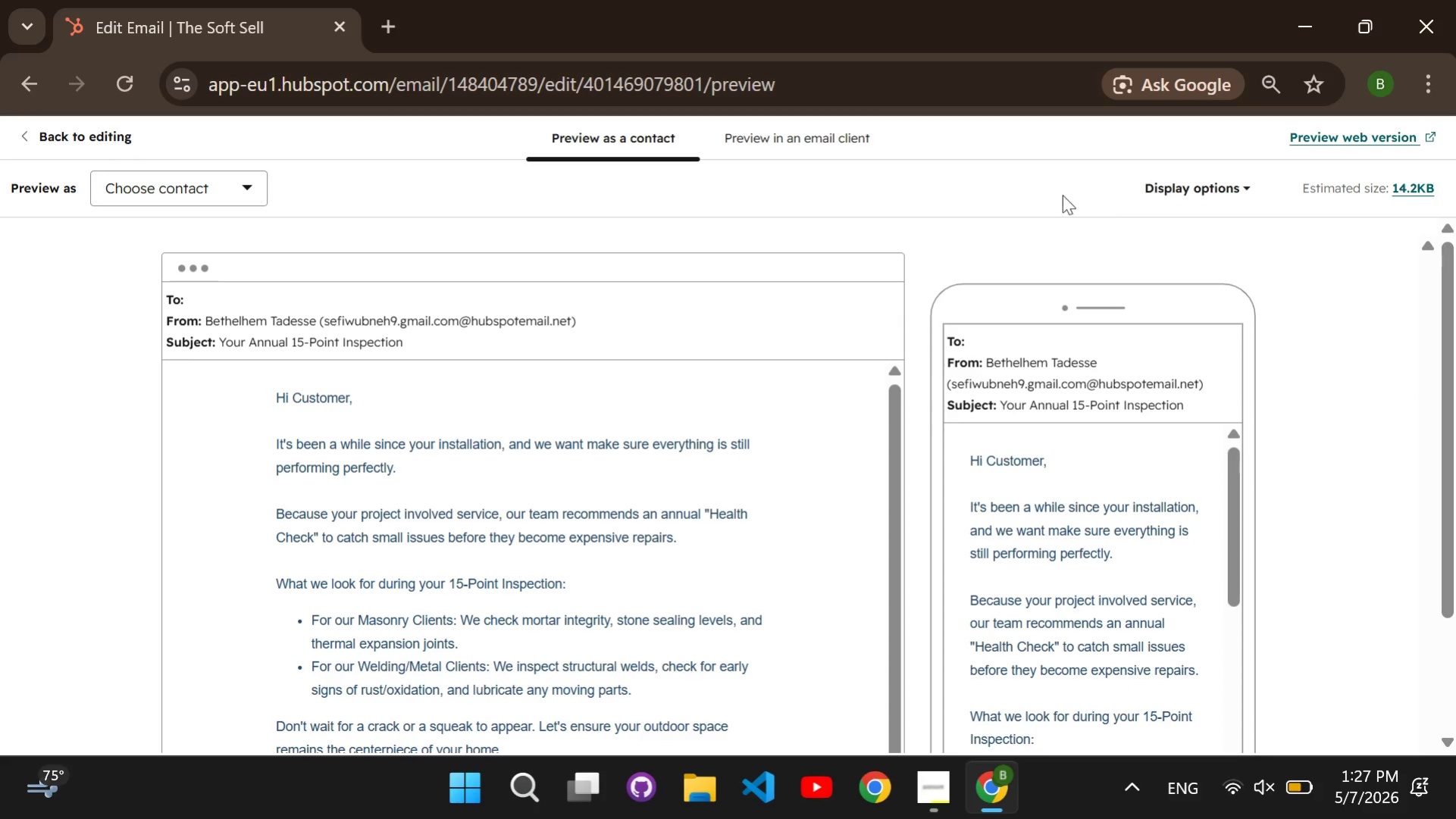 
wait(7.27)
 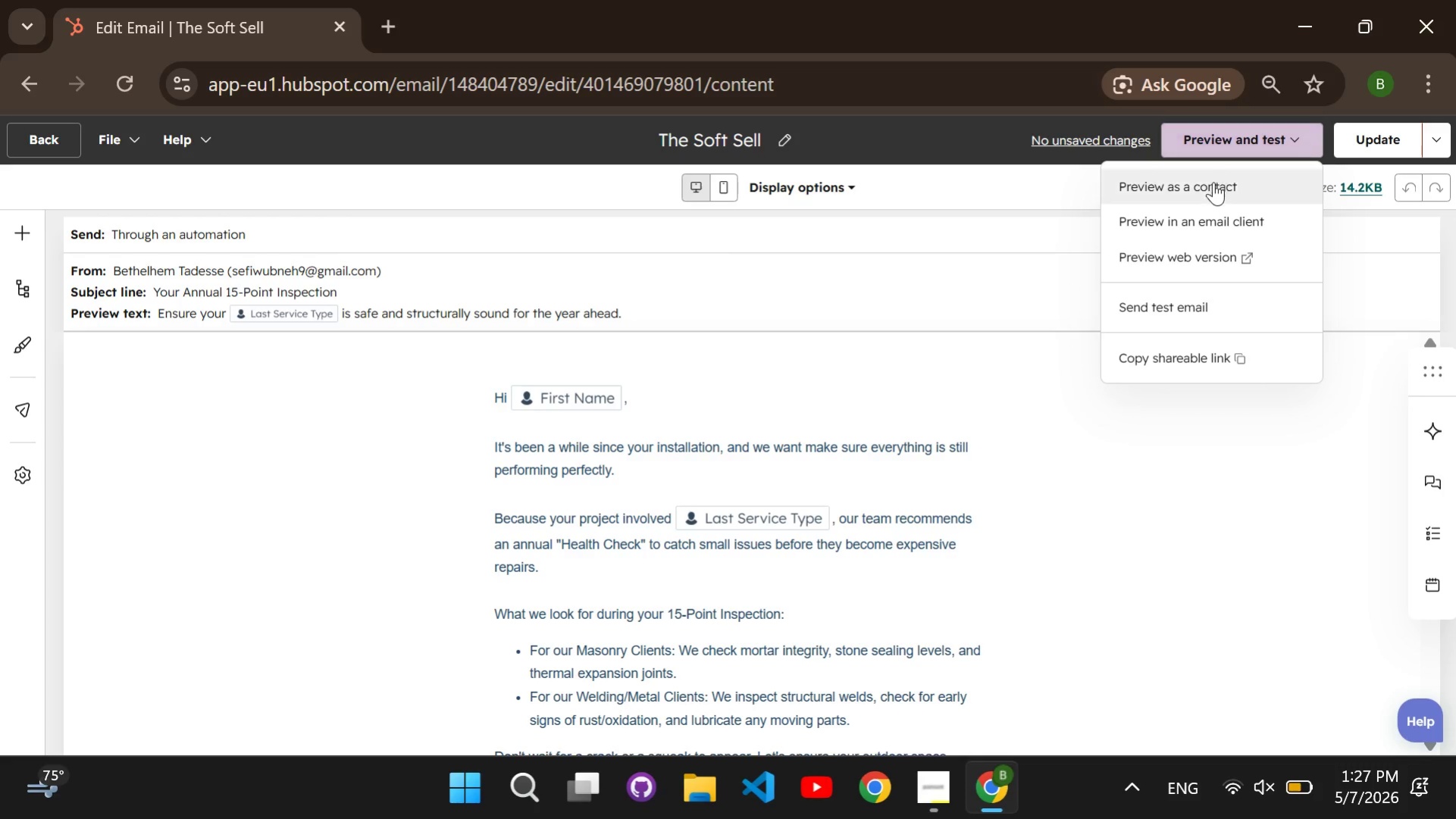 
left_click([250, 186])
 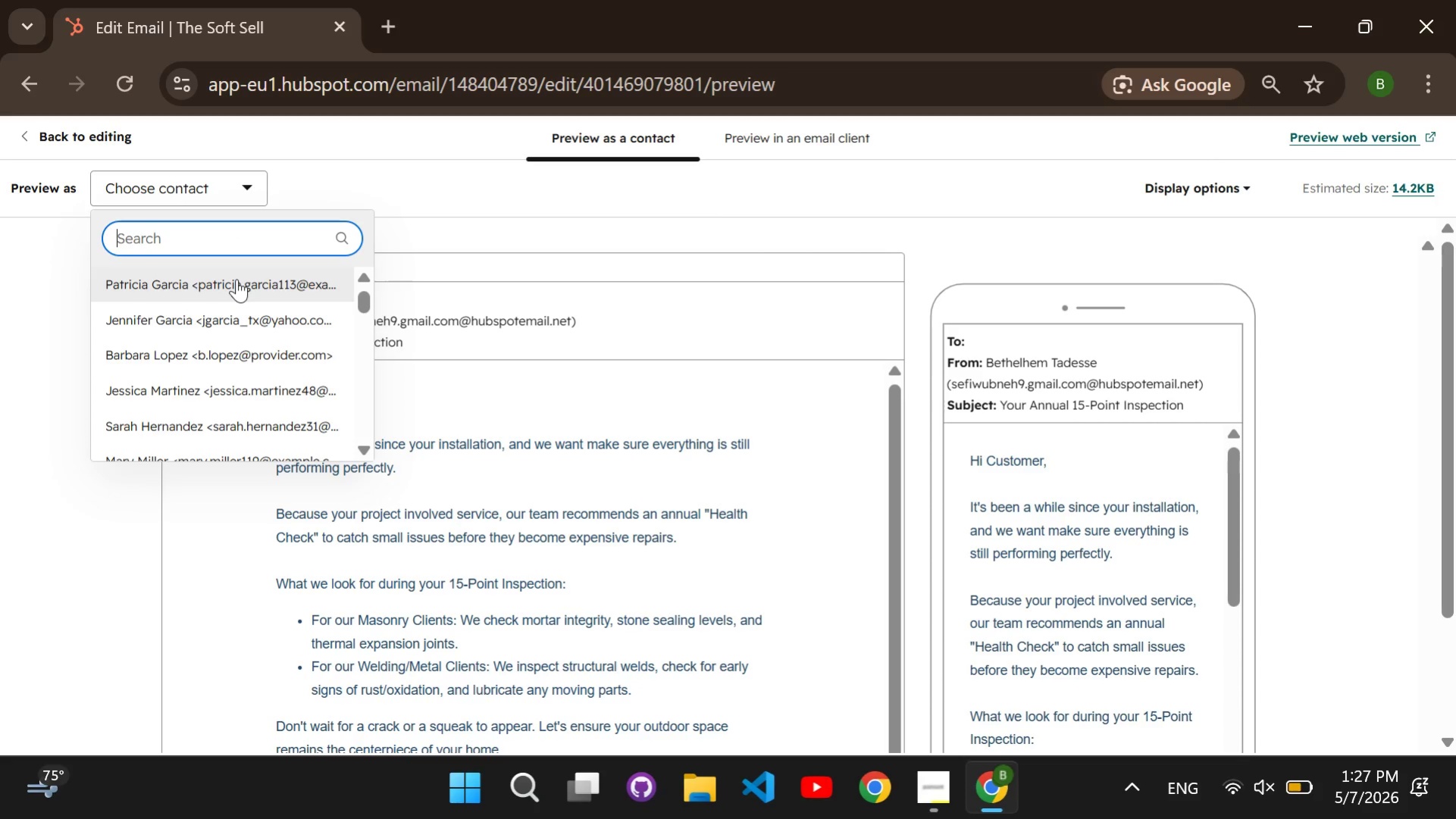 
left_click([236, 279])
 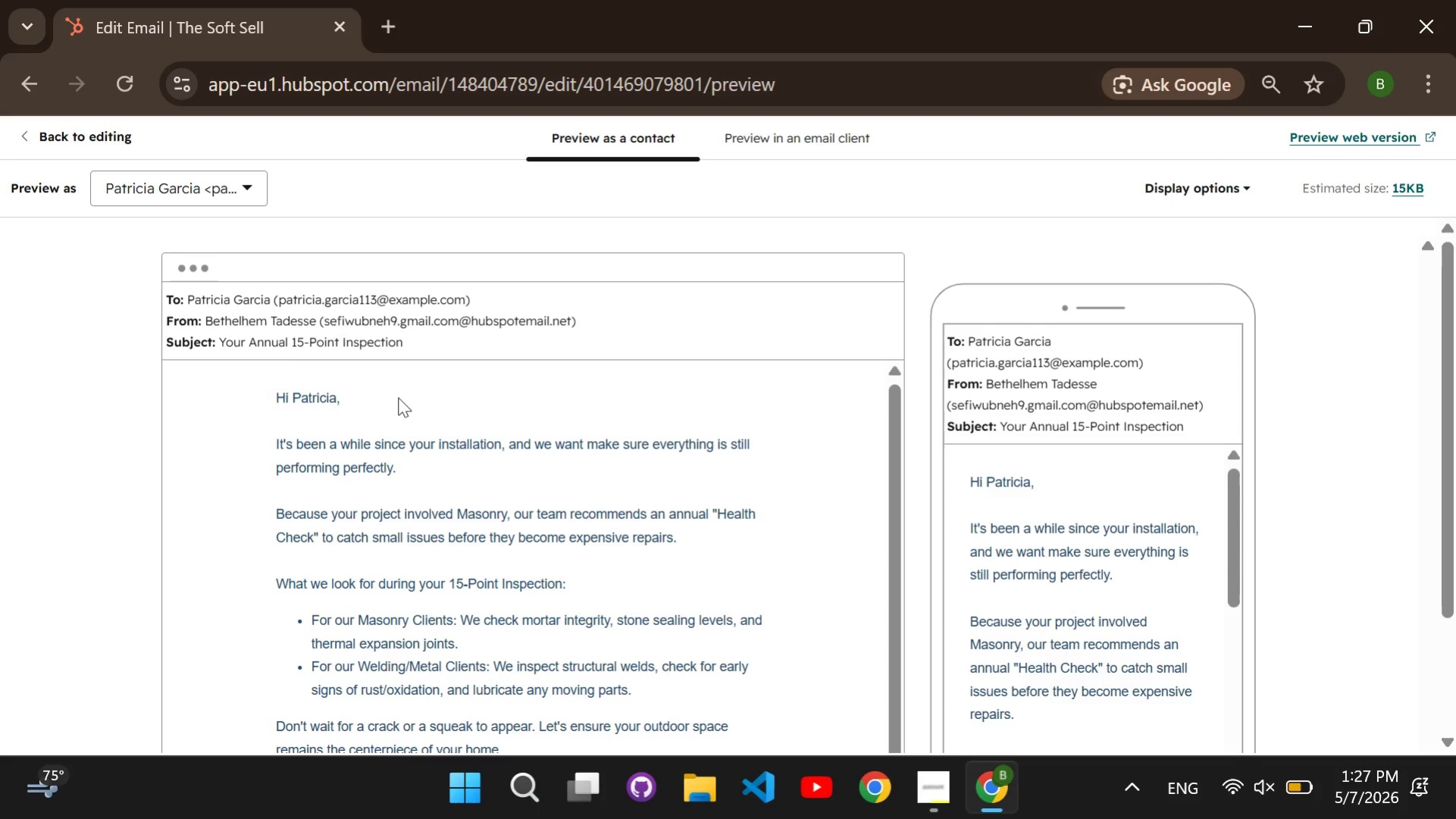 
scroll: coordinate [398, 397], scroll_direction: down, amount: 1.0
 